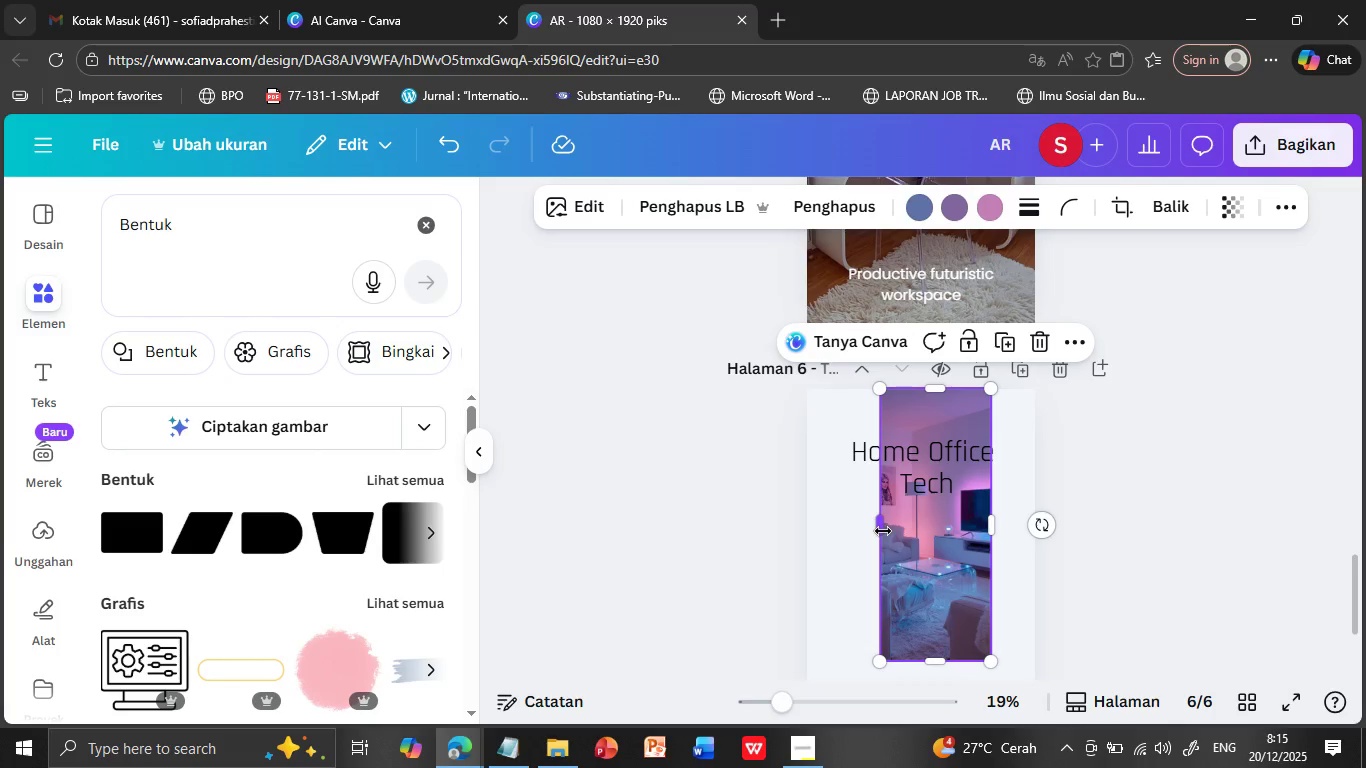 
left_click_drag(start_coordinate=[883, 531], to_coordinate=[810, 521])
 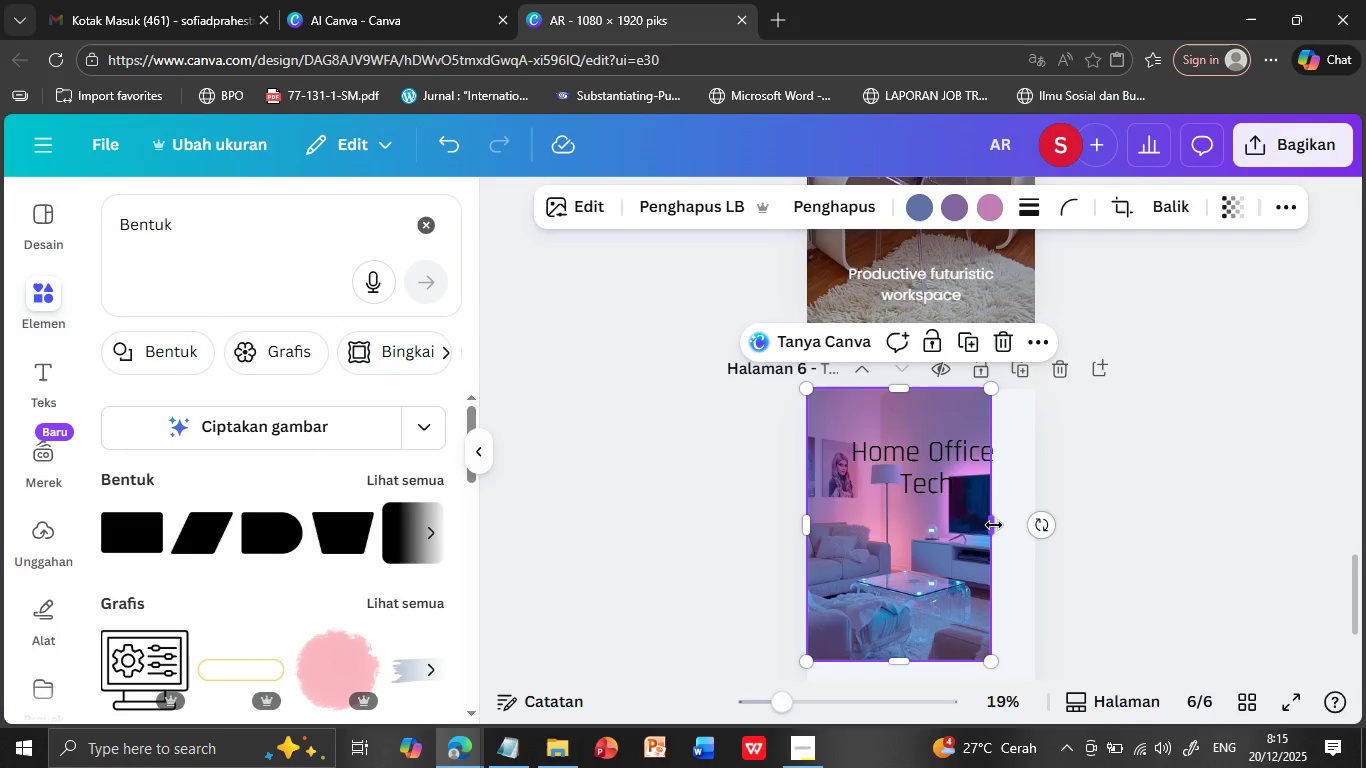 
left_click_drag(start_coordinate=[993, 525], to_coordinate=[1036, 520])
 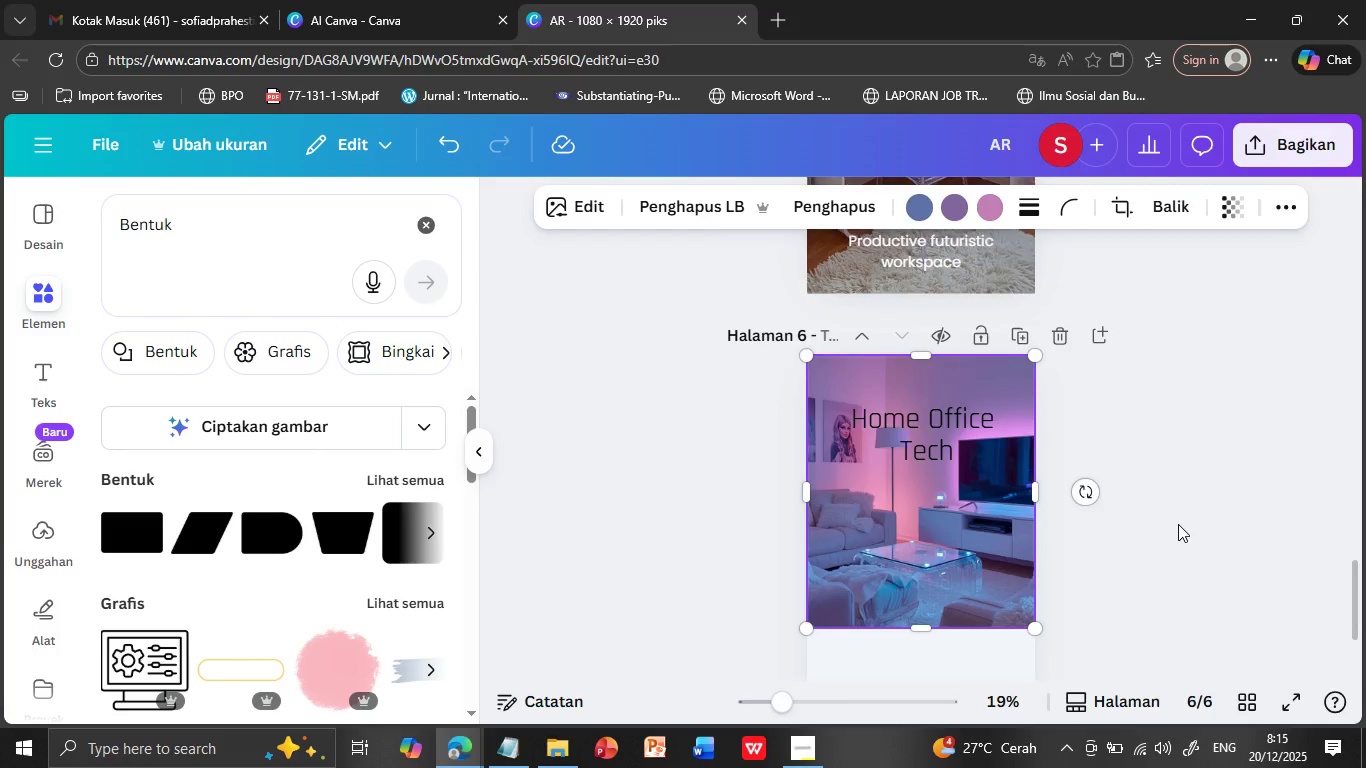 
scroll: coordinate [1178, 524], scroll_direction: down, amount: 2.0
 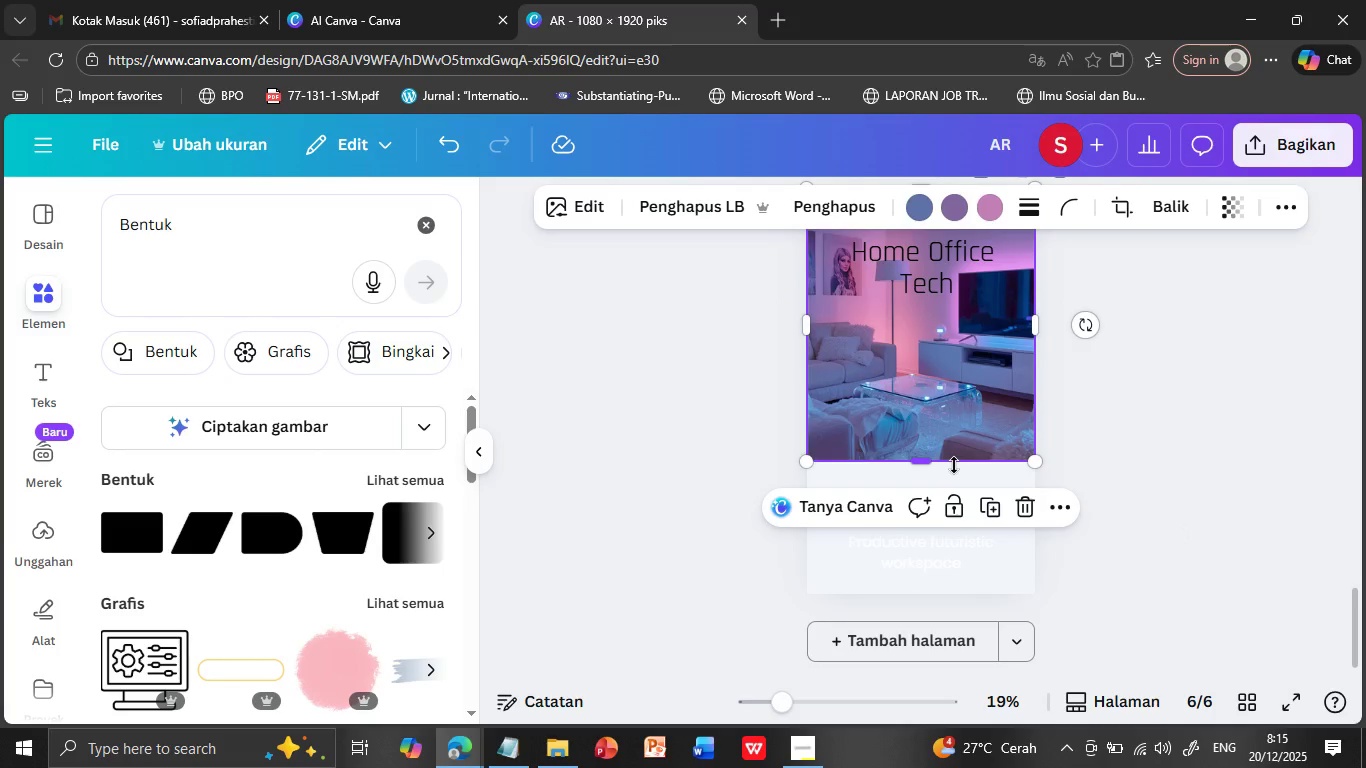 
scroll: coordinate [954, 465], scroll_direction: up, amount: 1.0
 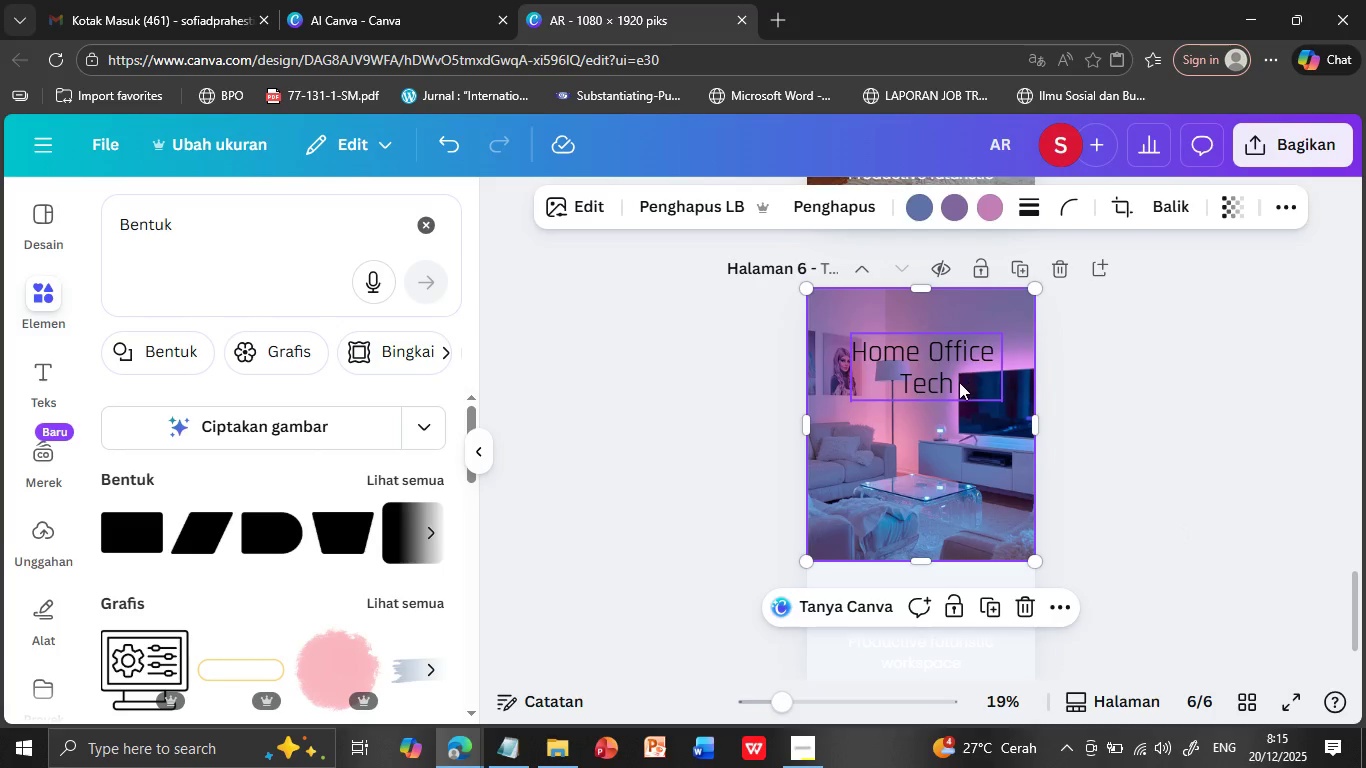 
left_click_drag(start_coordinate=[959, 372], to_coordinate=[963, 600])
 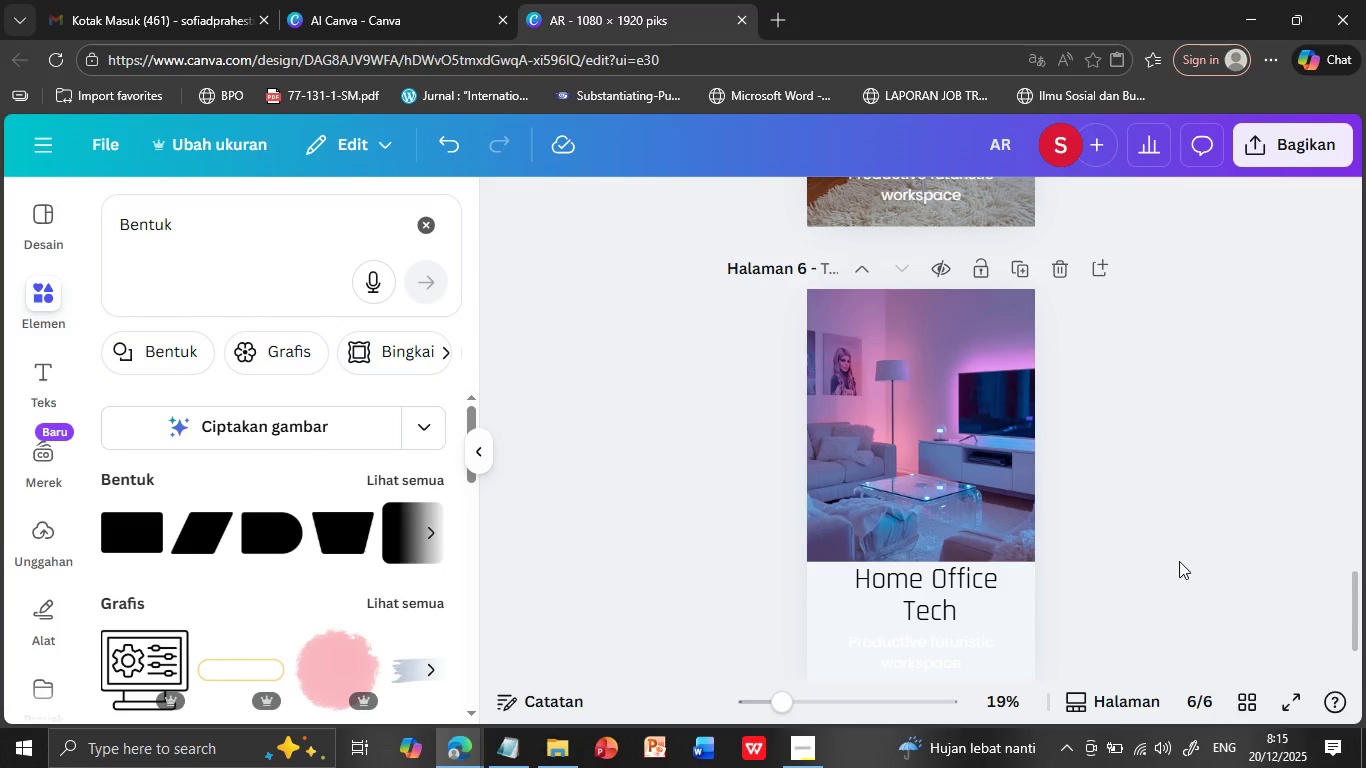 
left_click([1179, 561])
 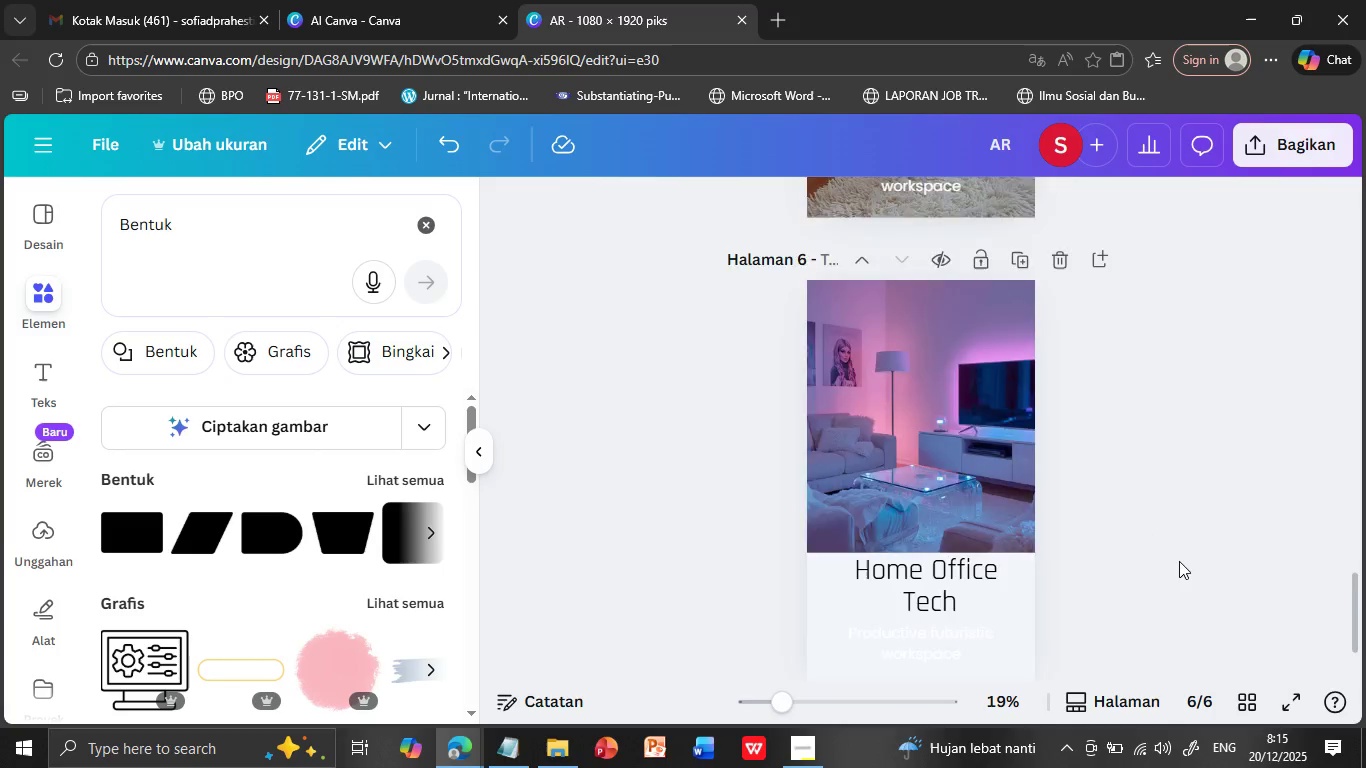 
scroll: coordinate [1179, 561], scroll_direction: down, amount: 1.0
 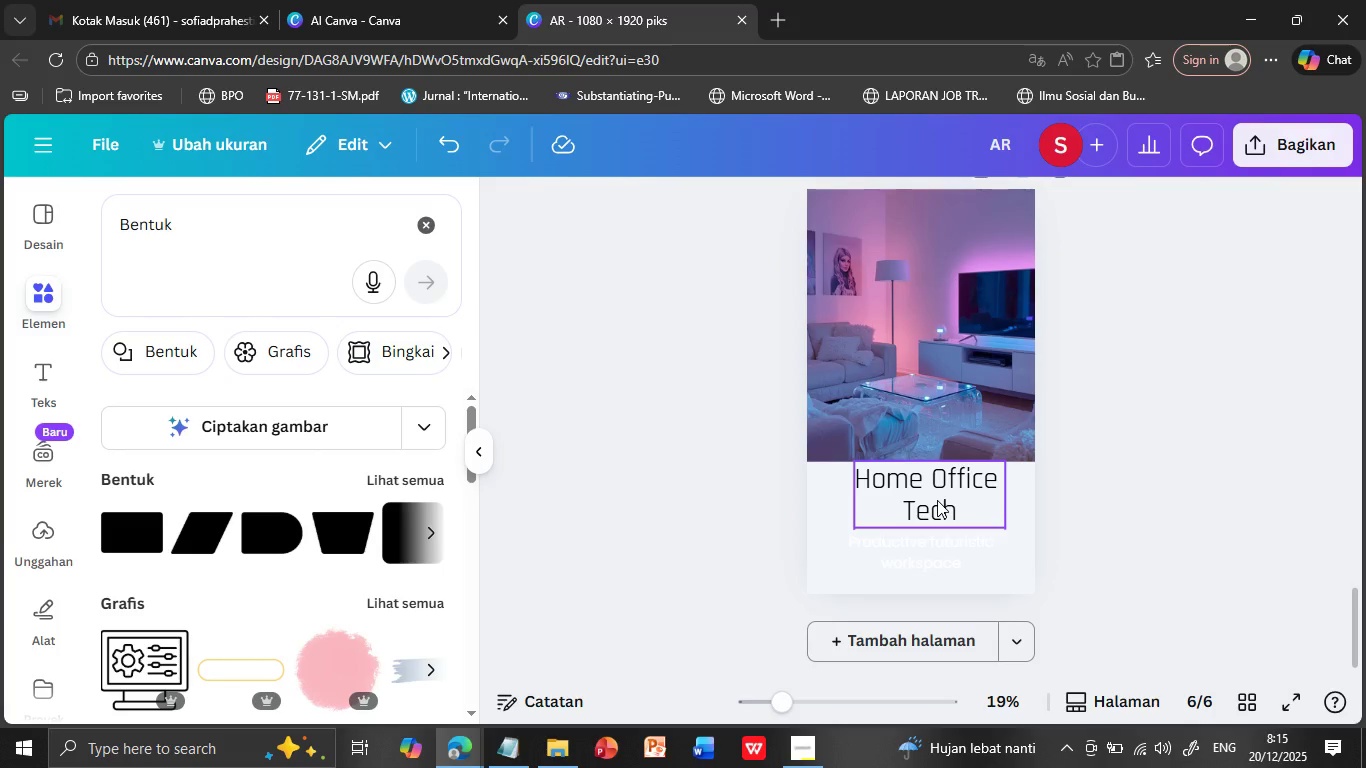 
left_click_drag(start_coordinate=[937, 500], to_coordinate=[937, 505])
 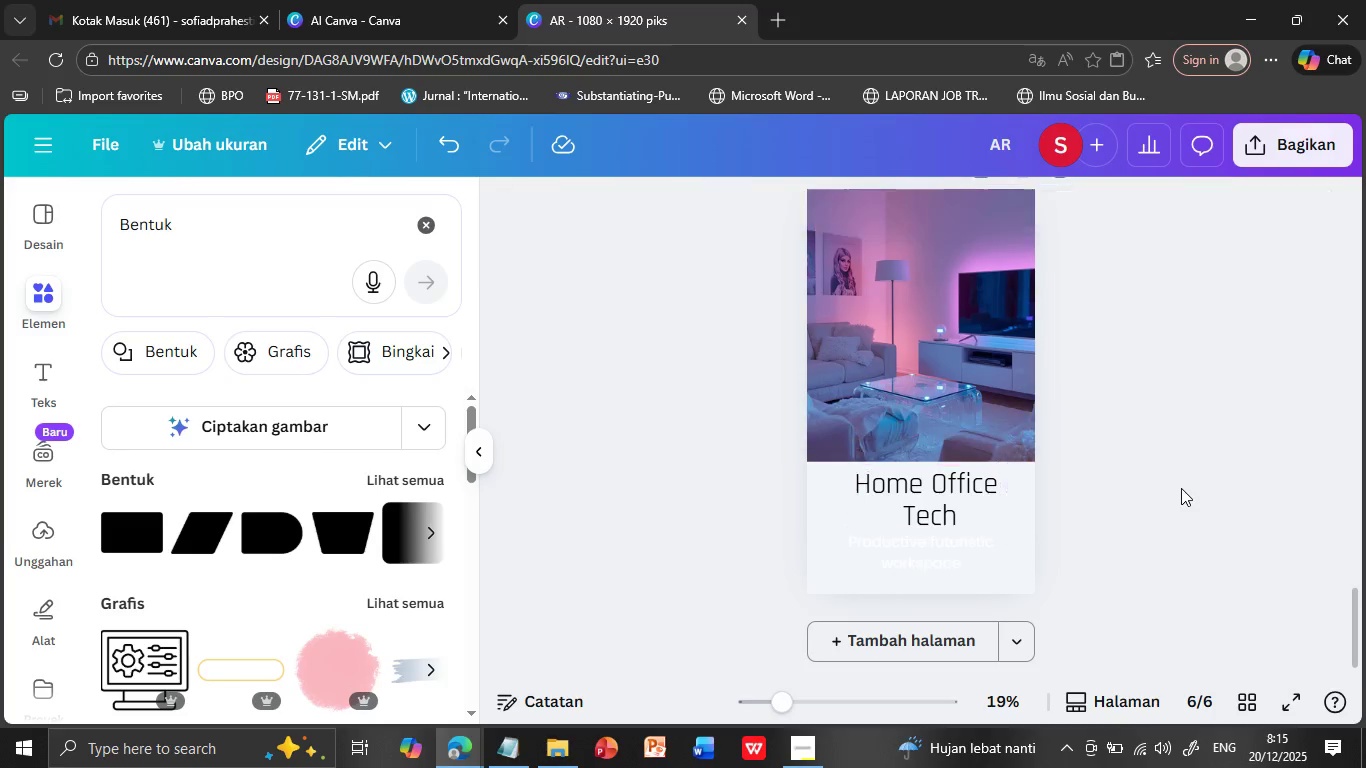 
left_click([1181, 488])
 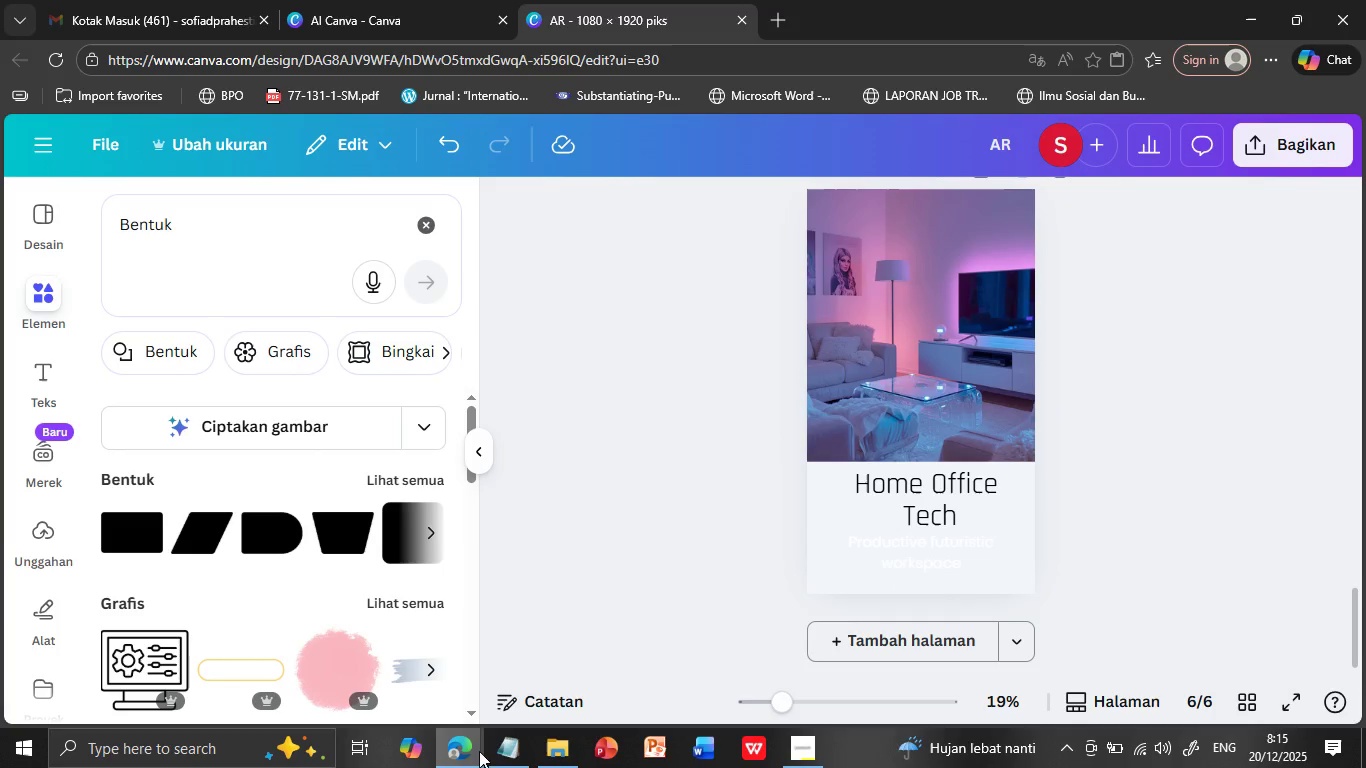 
left_click([512, 747])
 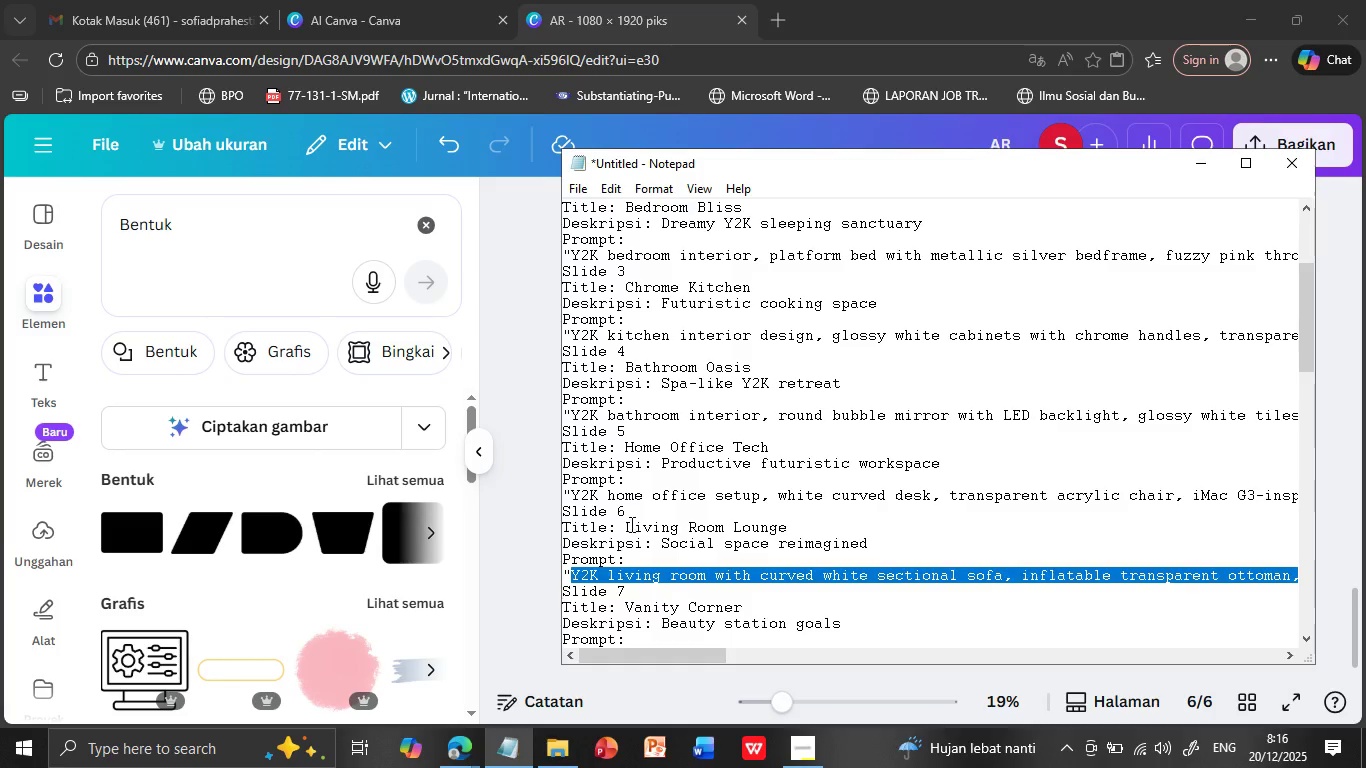 
left_click_drag(start_coordinate=[626, 525], to_coordinate=[838, 527])
 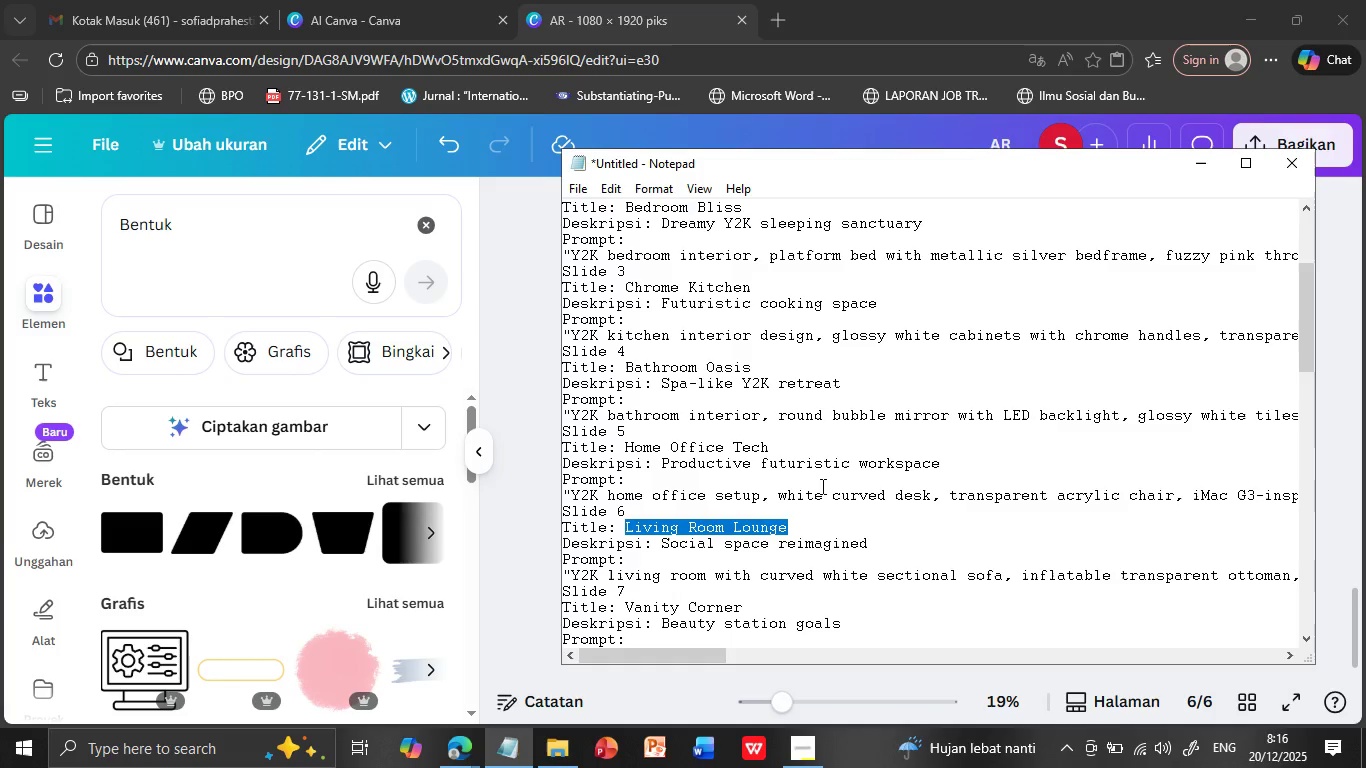 
key(Control+C)
 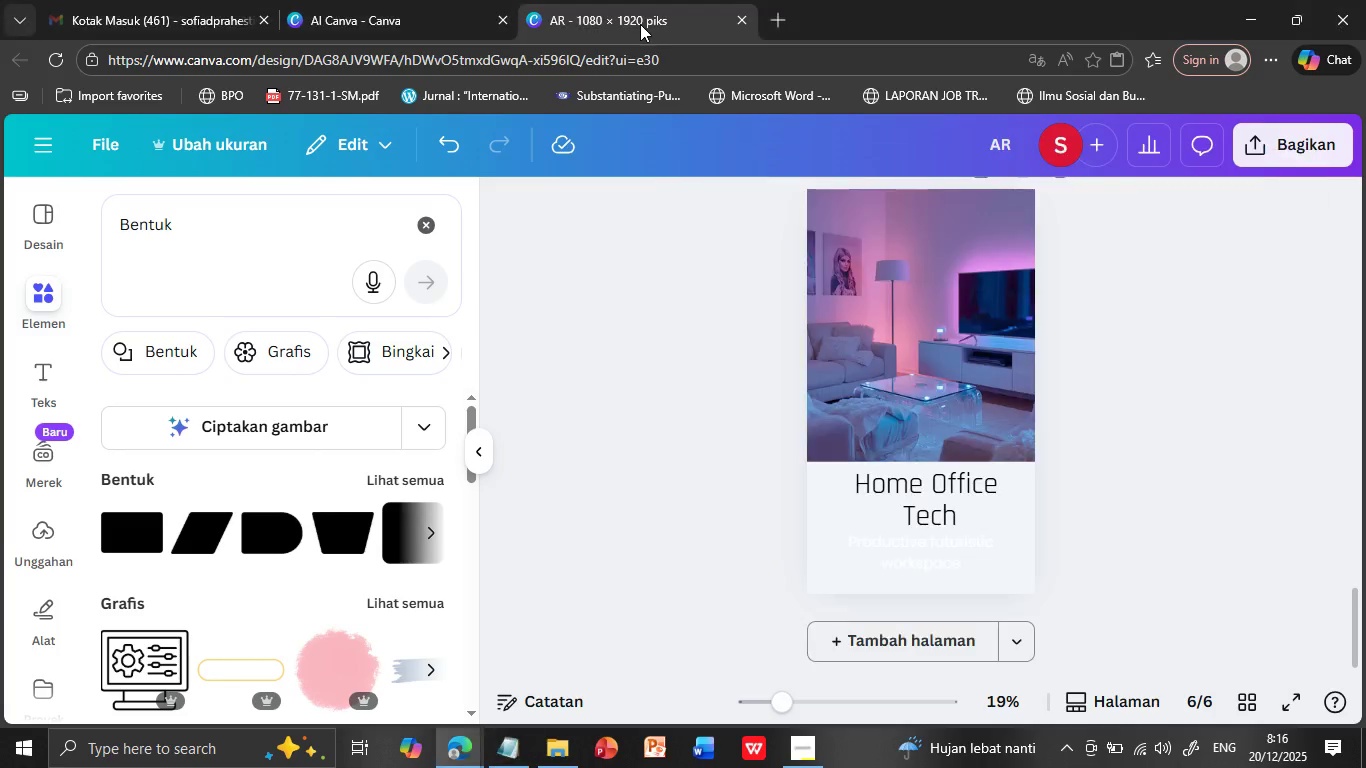 
left_click([640, 24])
 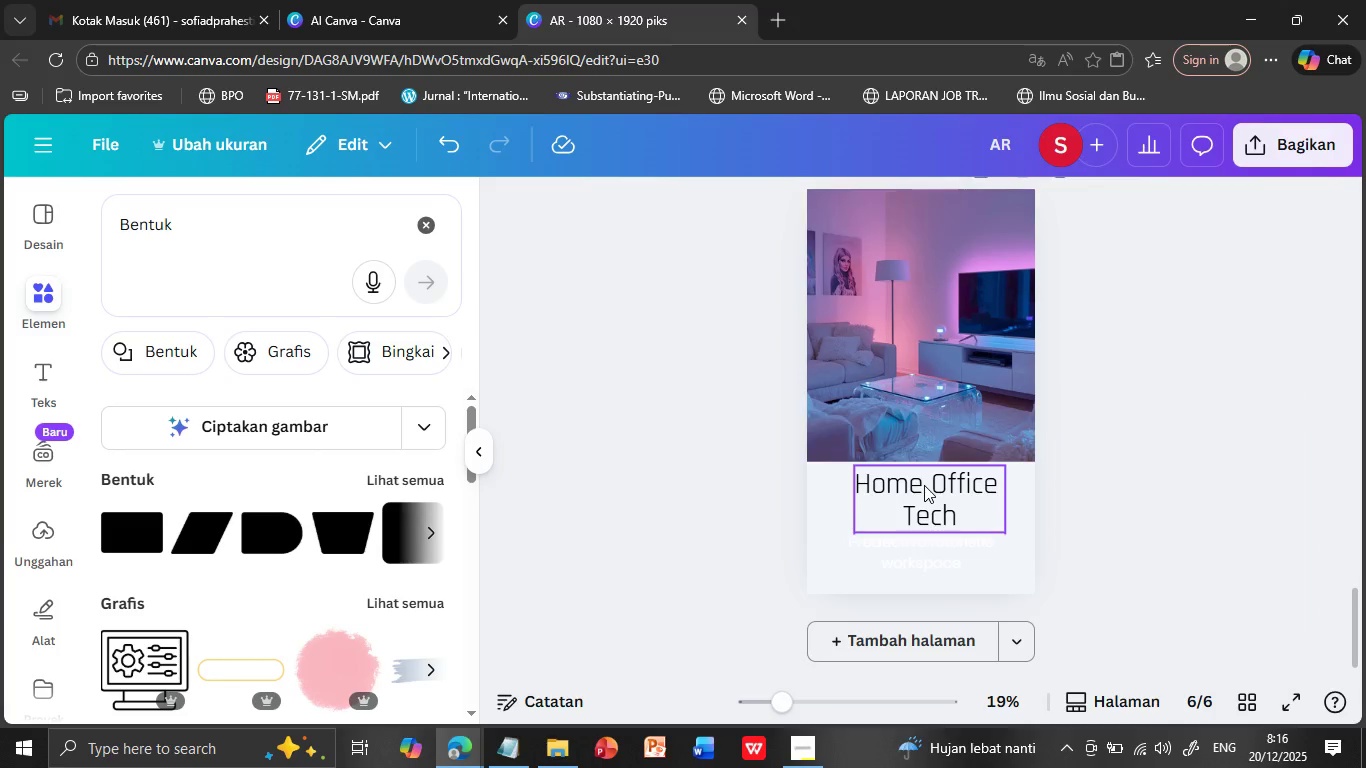 
double_click([924, 485])
 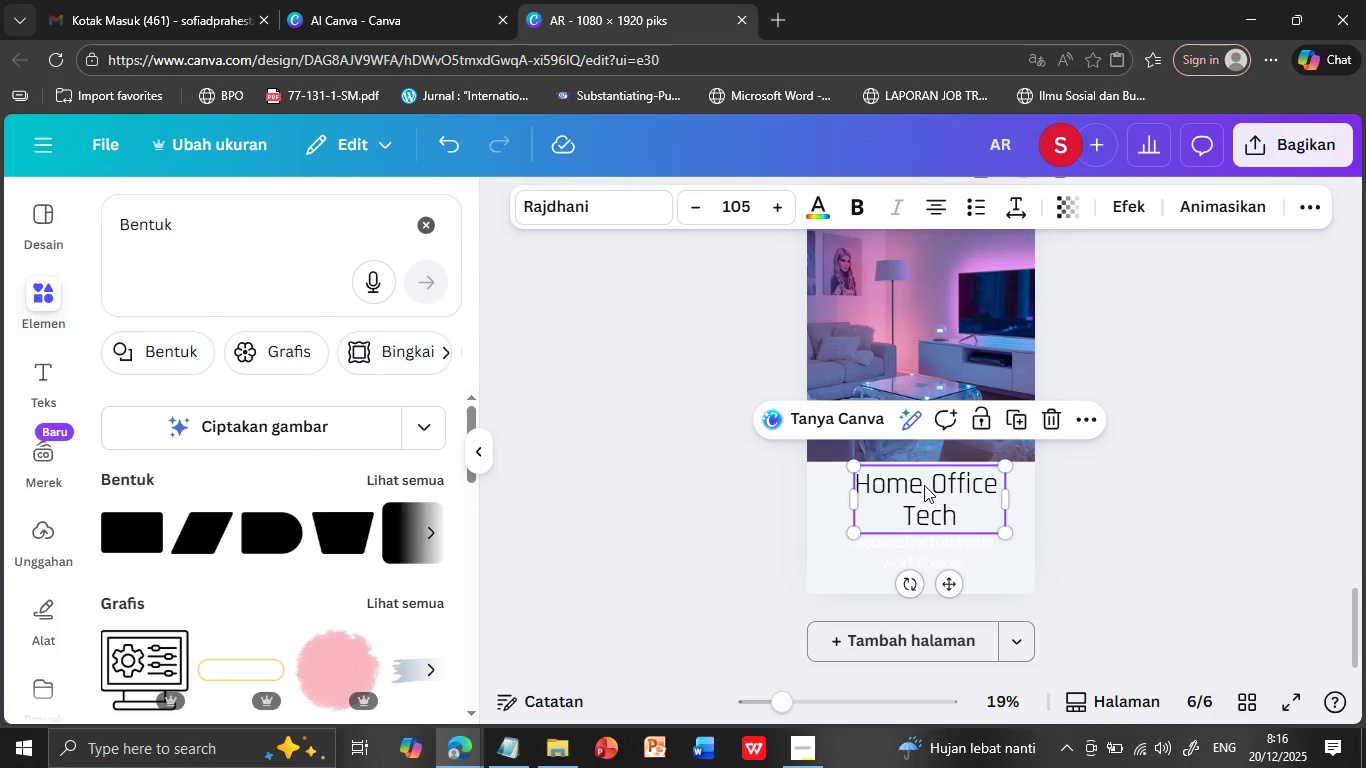 
triple_click([924, 485])
 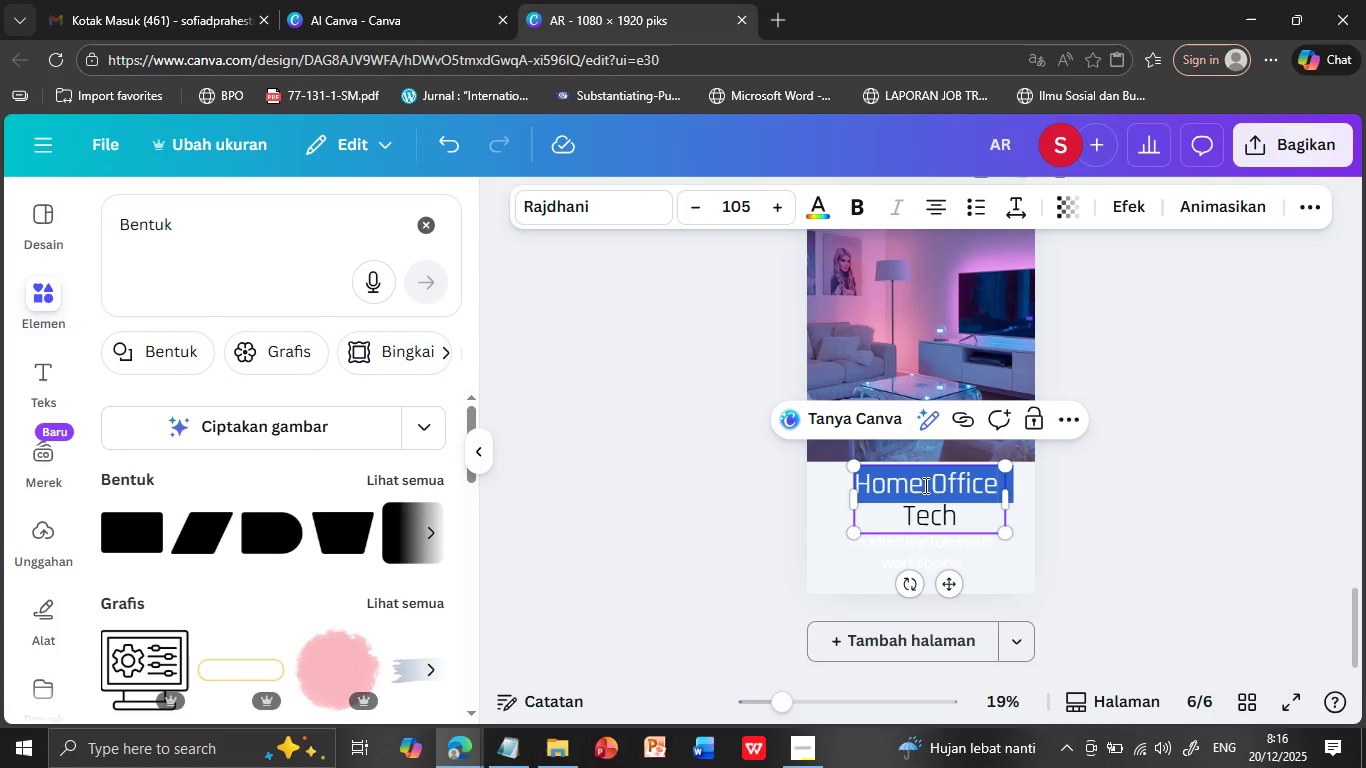 
key(Shift+ArrowDown)
 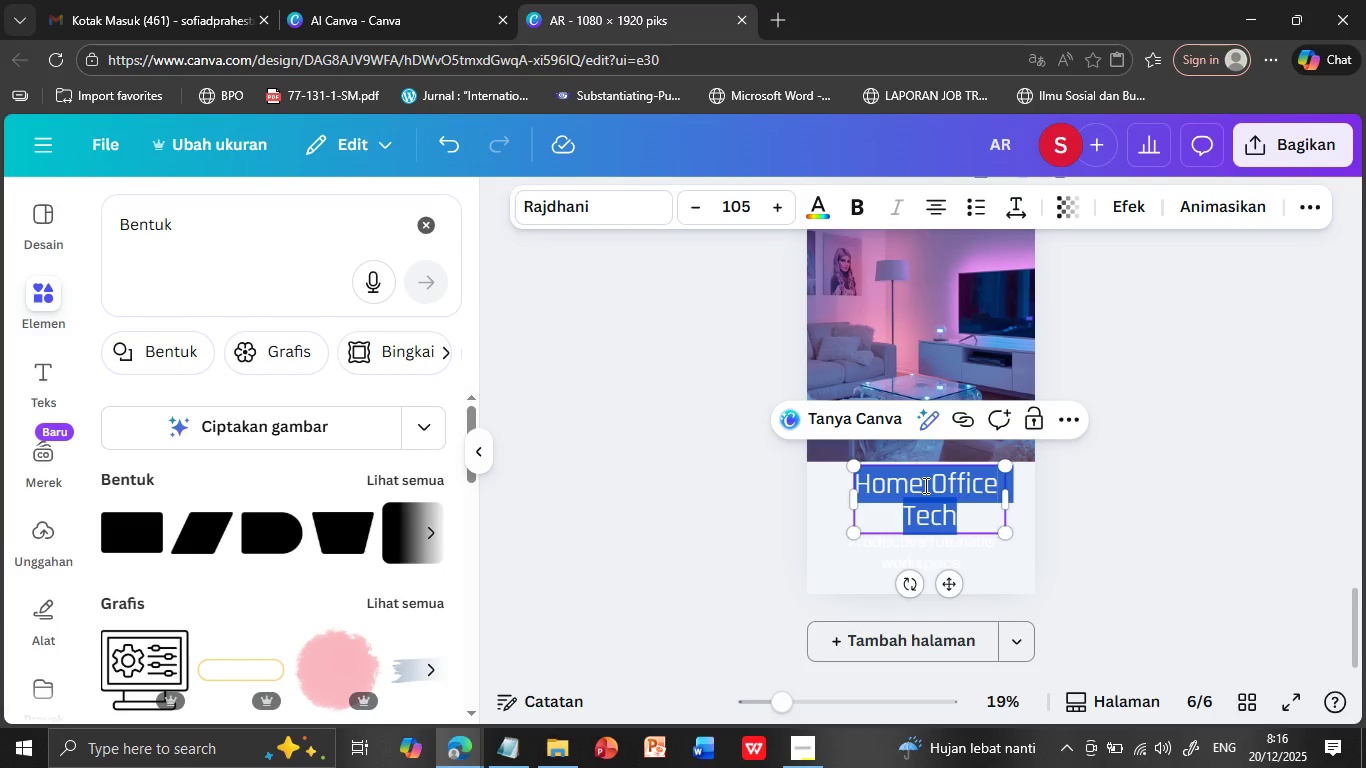 
key(Control+V)
 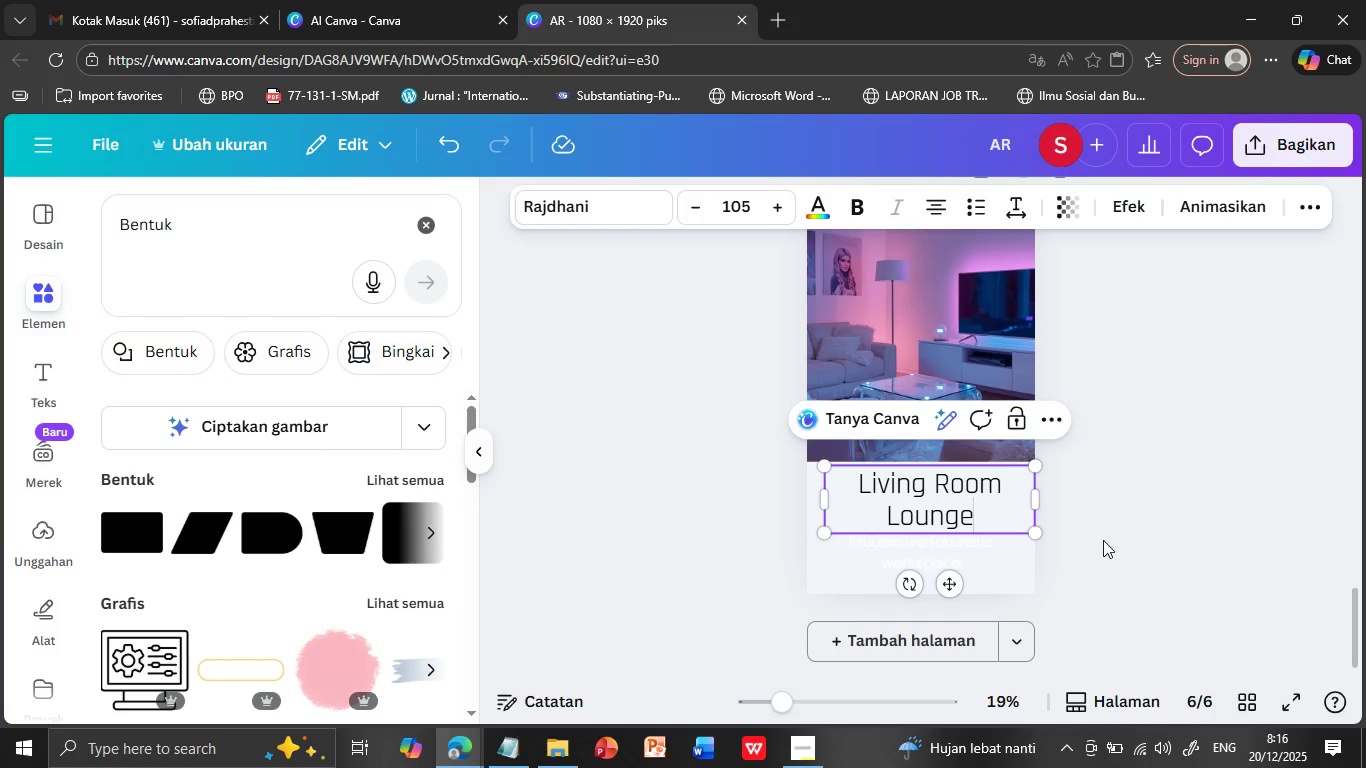 
left_click([1103, 540])
 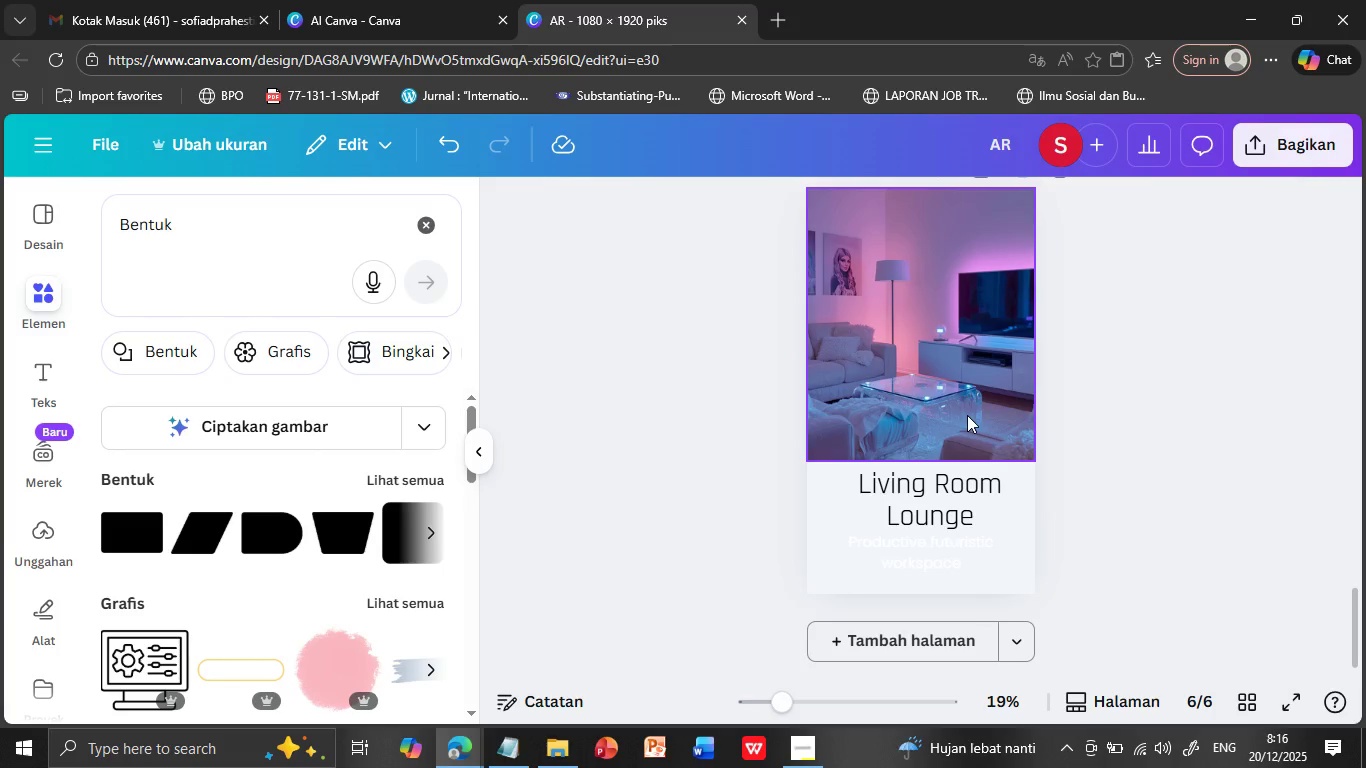 
wait(7.64)
 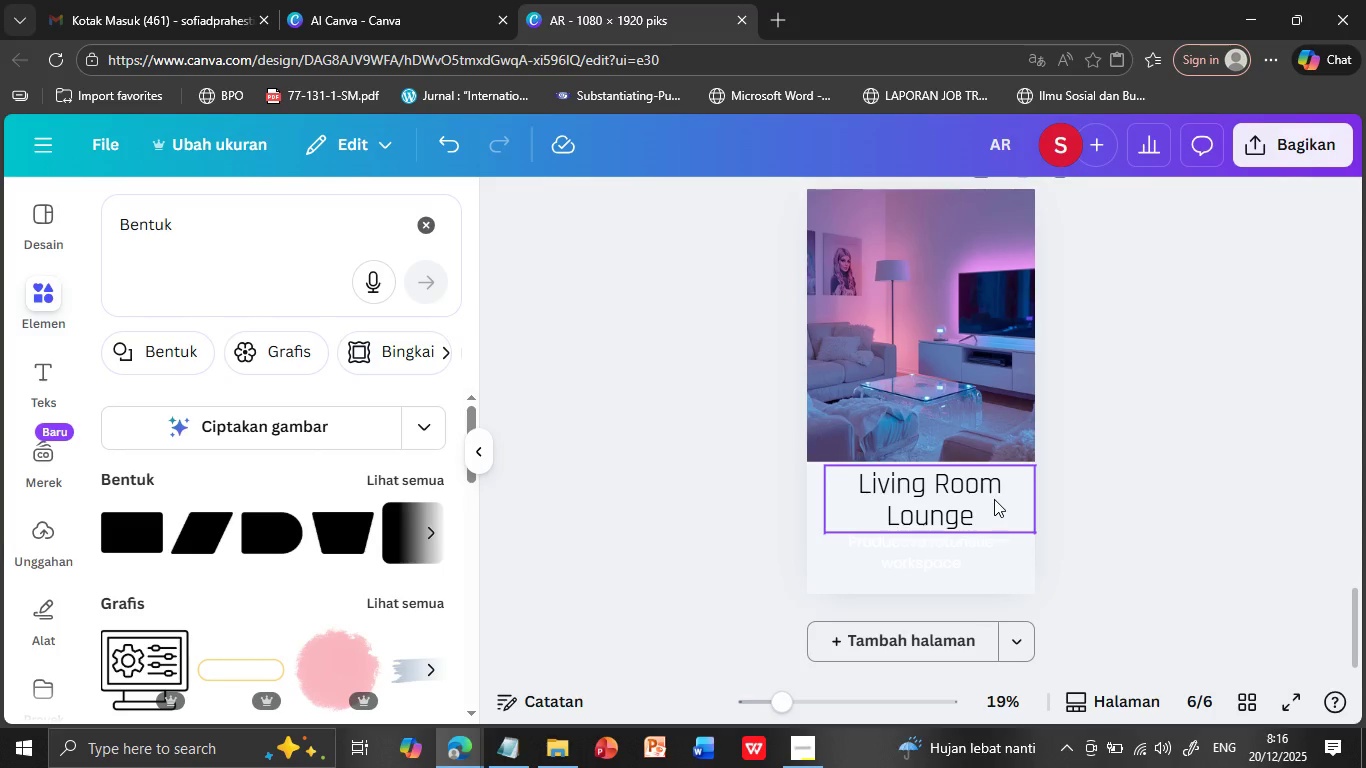 
left_click([967, 415])
 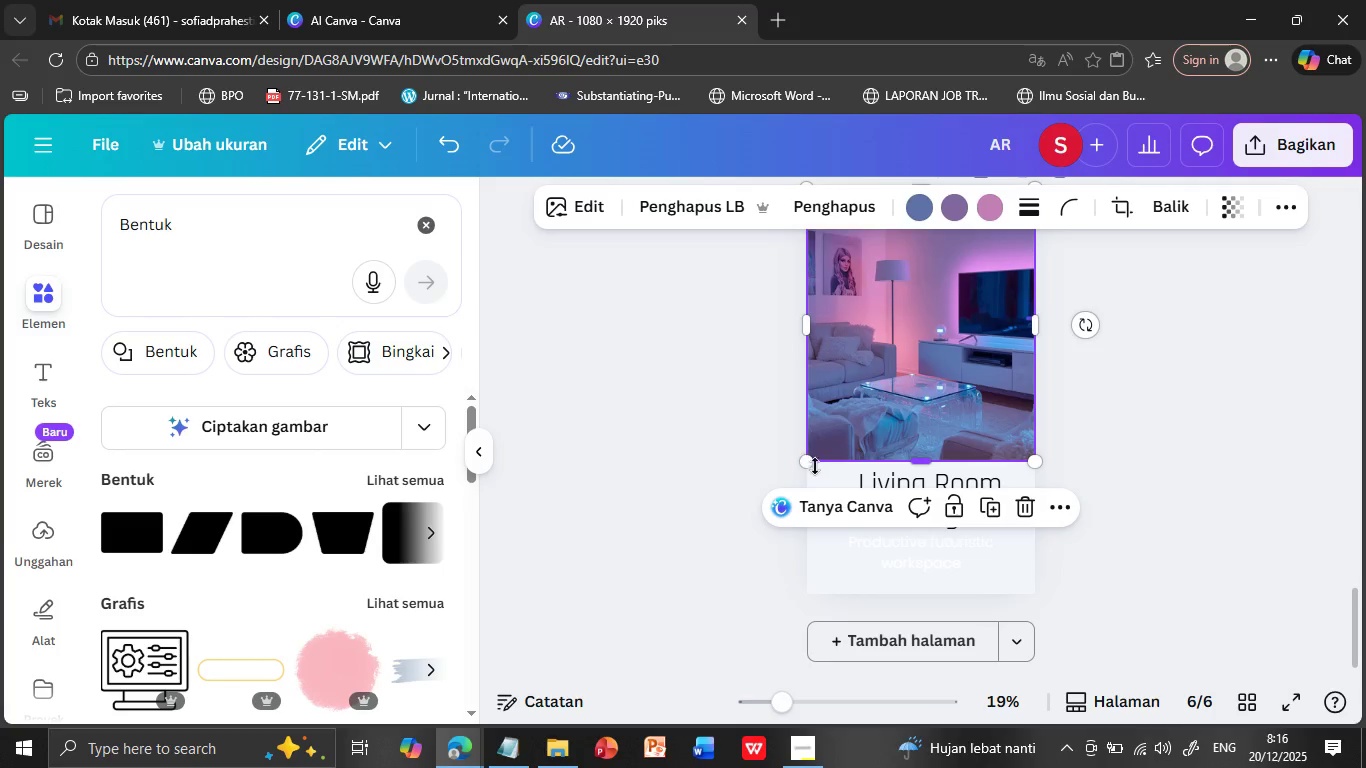 
left_click_drag(start_coordinate=[806, 462], to_coordinate=[812, 443])
 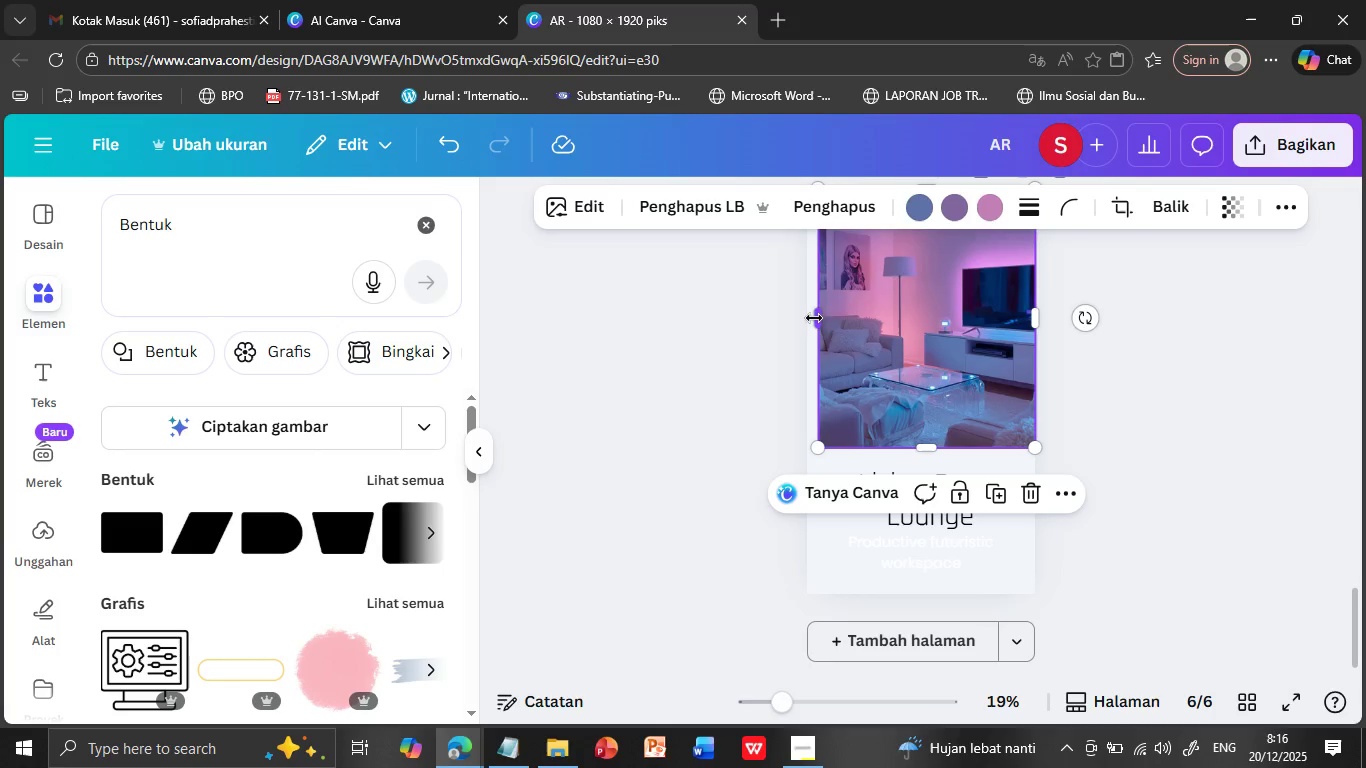 
left_click_drag(start_coordinate=[817, 319], to_coordinate=[797, 317])
 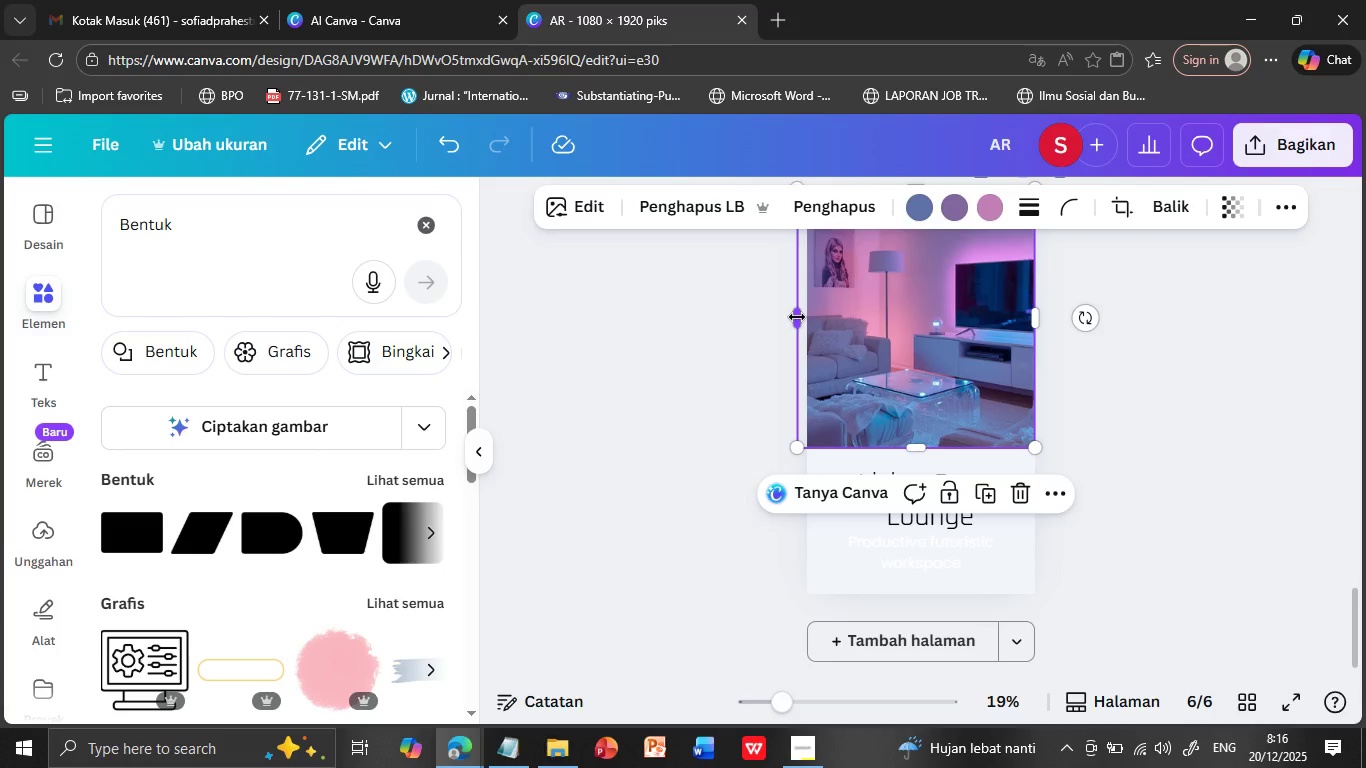 
left_click([797, 317])
 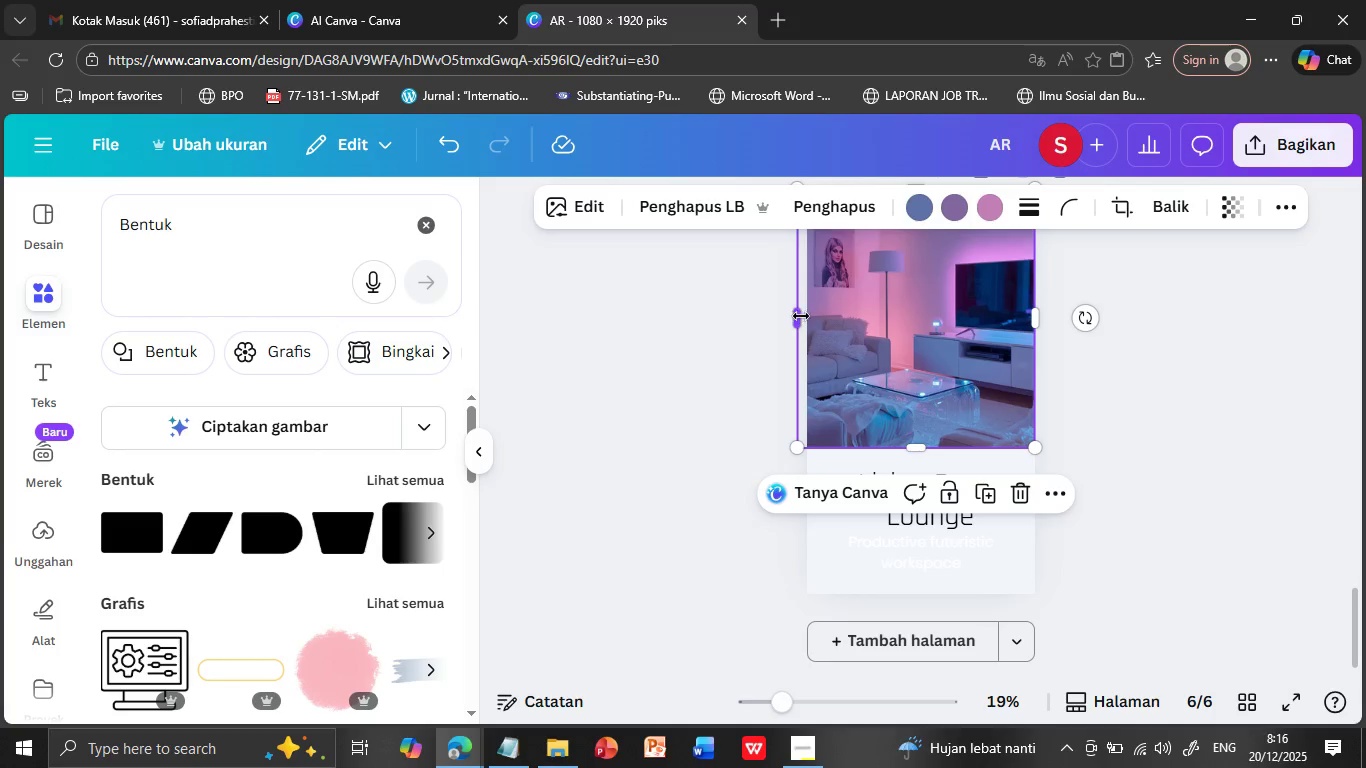 
left_click_drag(start_coordinate=[797, 317], to_coordinate=[811, 314])
 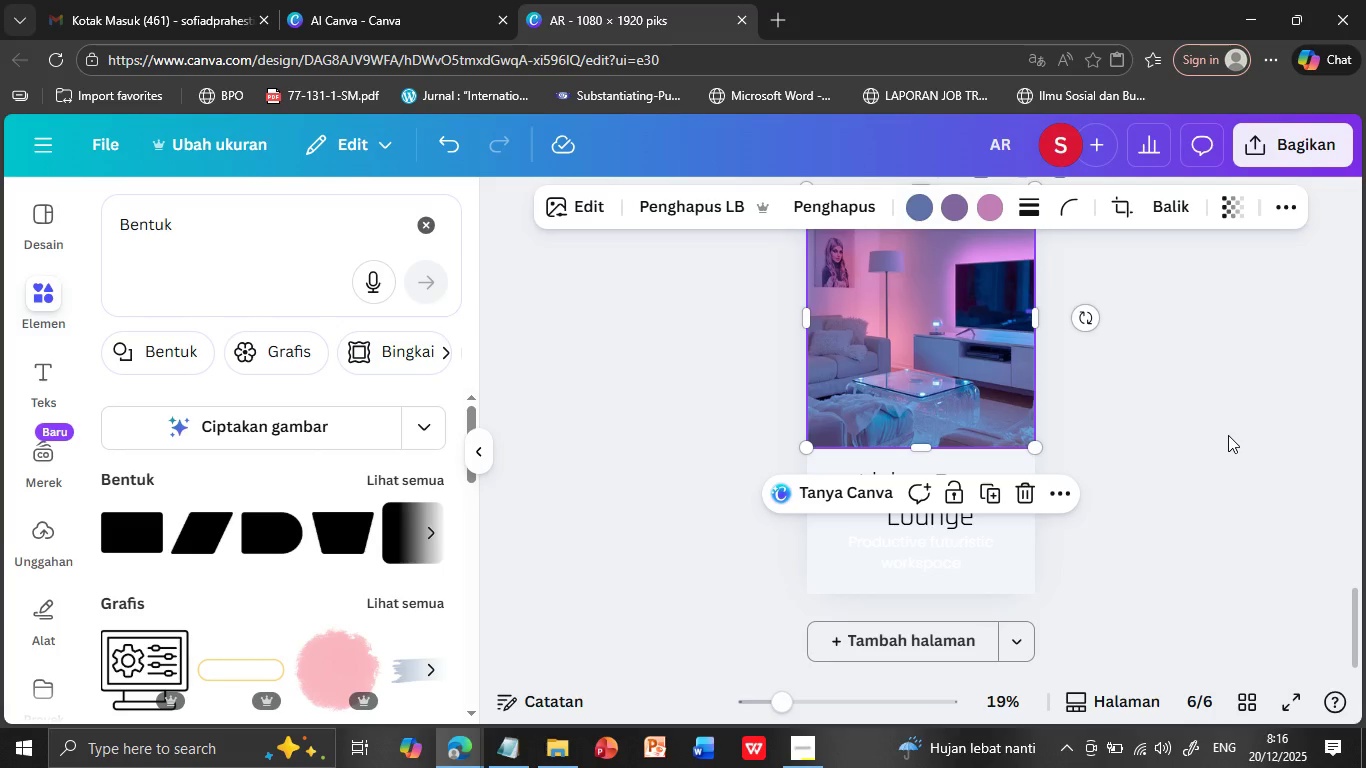 
left_click([1228, 435])
 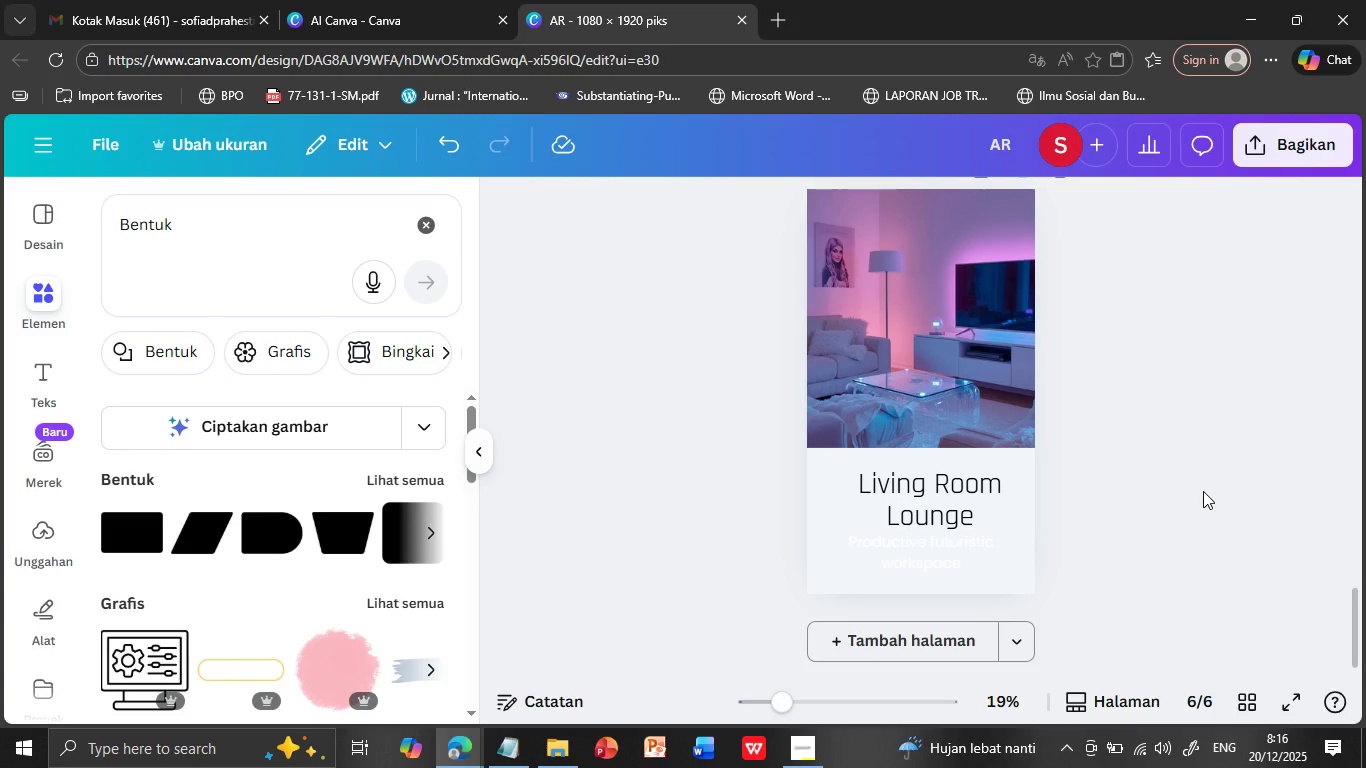 
scroll: coordinate [1203, 491], scroll_direction: up, amount: 1.0
 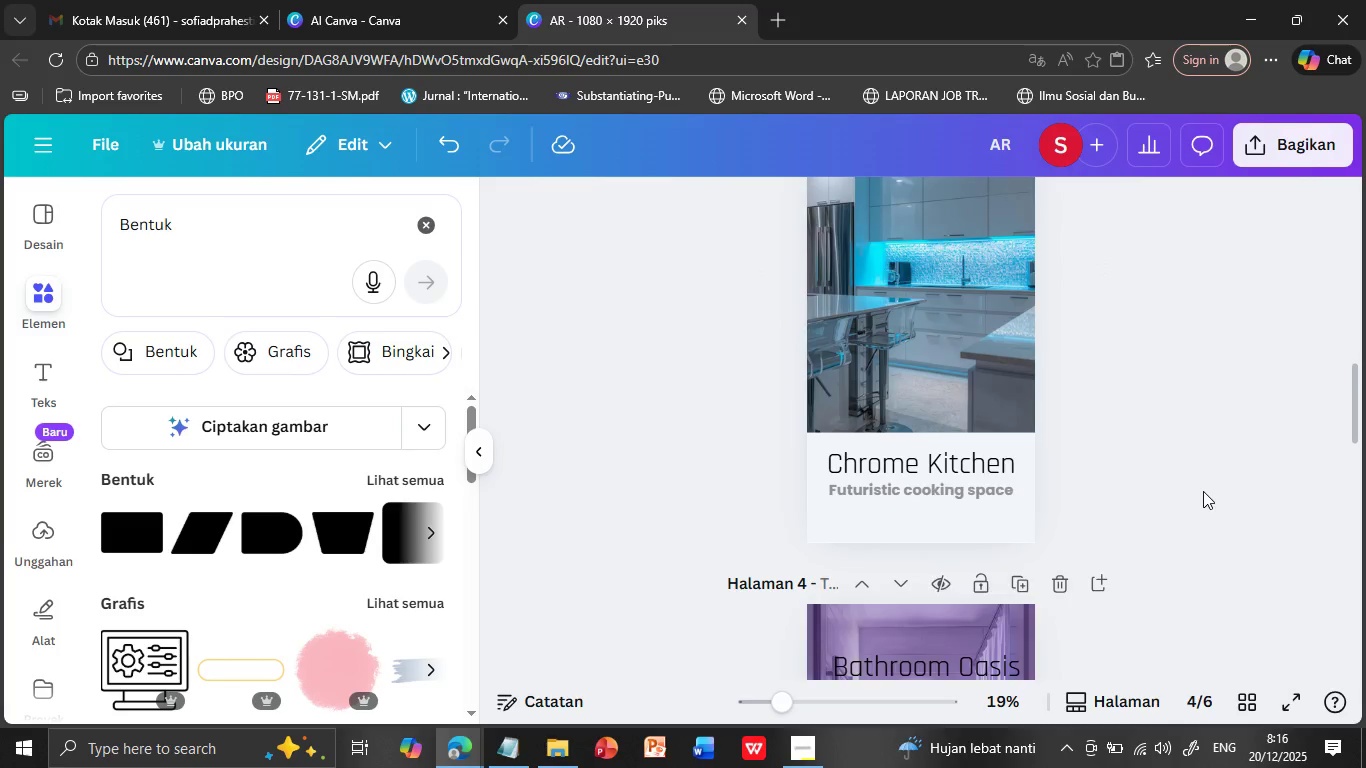 
scroll: coordinate [1203, 491], scroll_direction: down, amount: 4.0
 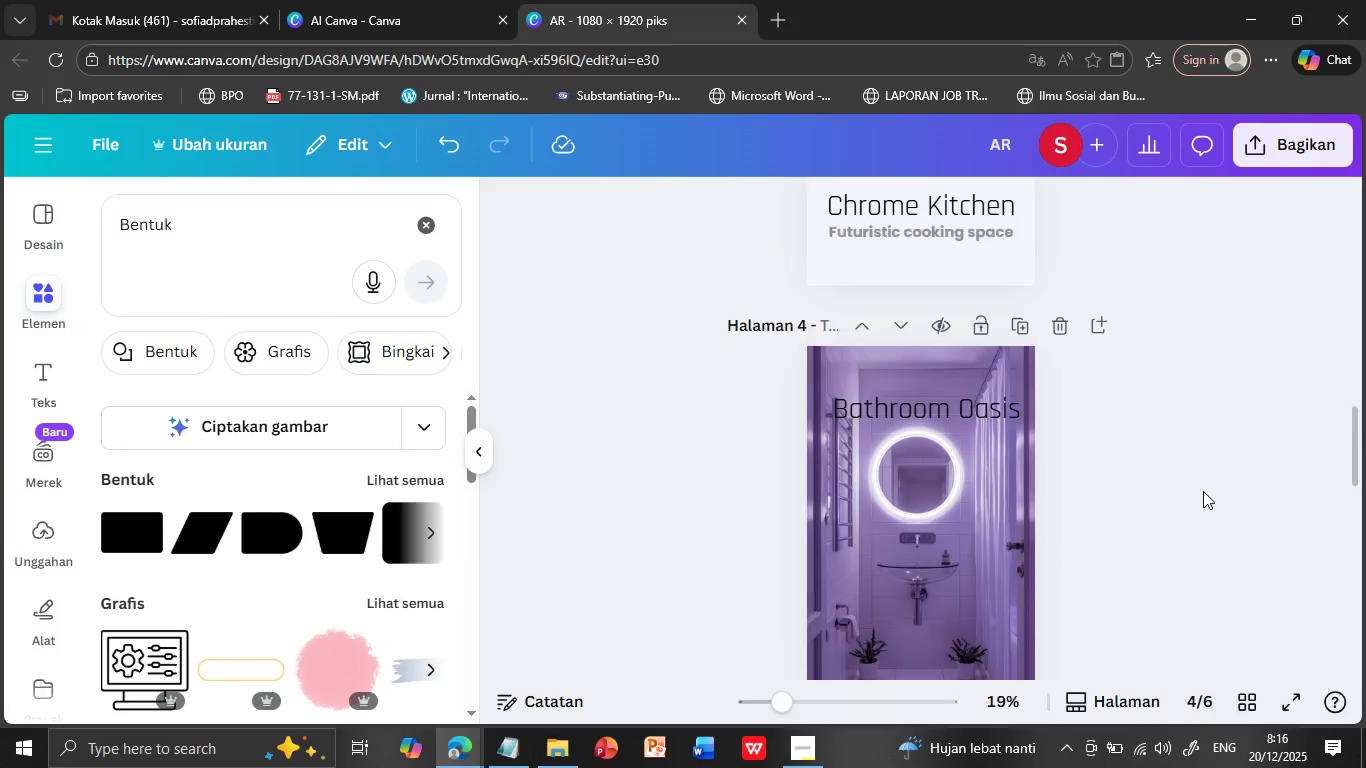 
scroll: coordinate [1203, 491], scroll_direction: up, amount: 2.0
 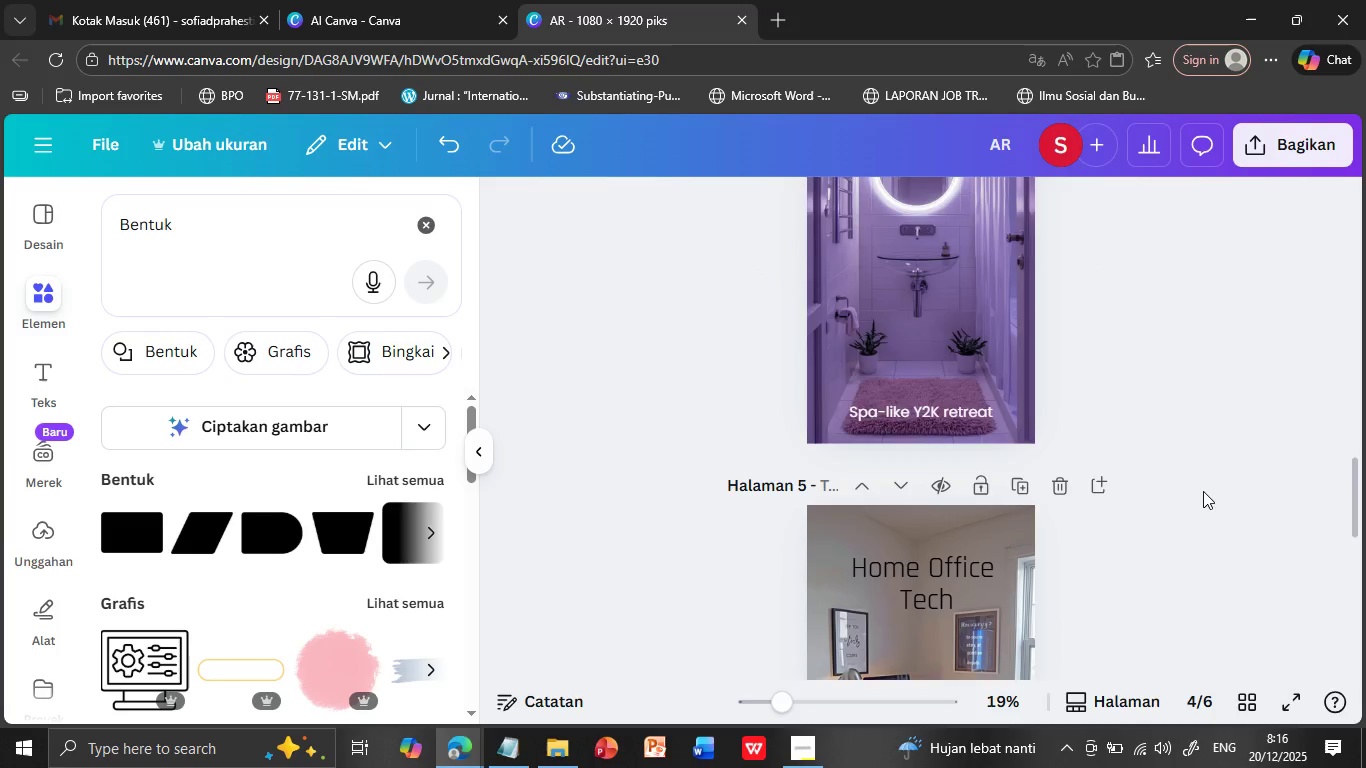 
scroll: coordinate [1203, 491], scroll_direction: down, amount: 11.0
 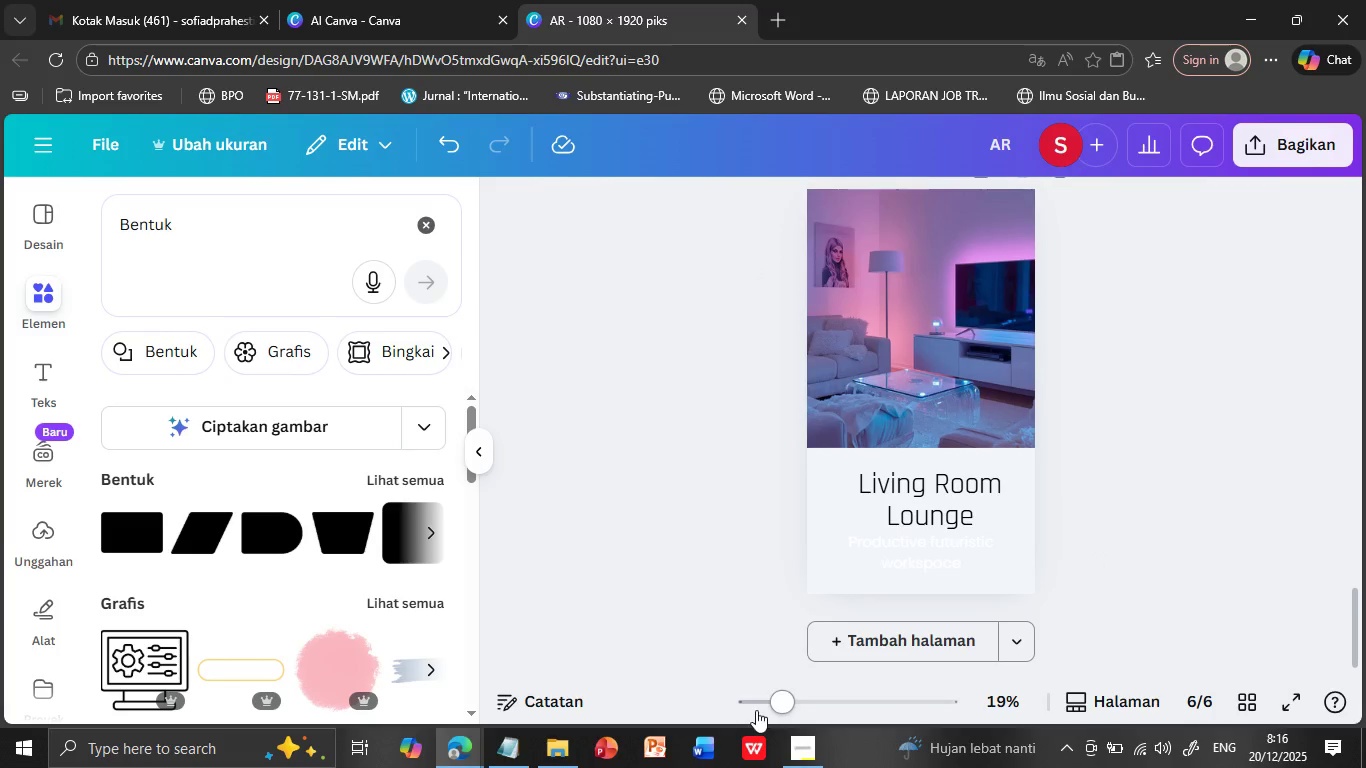 
left_click([512, 757])
 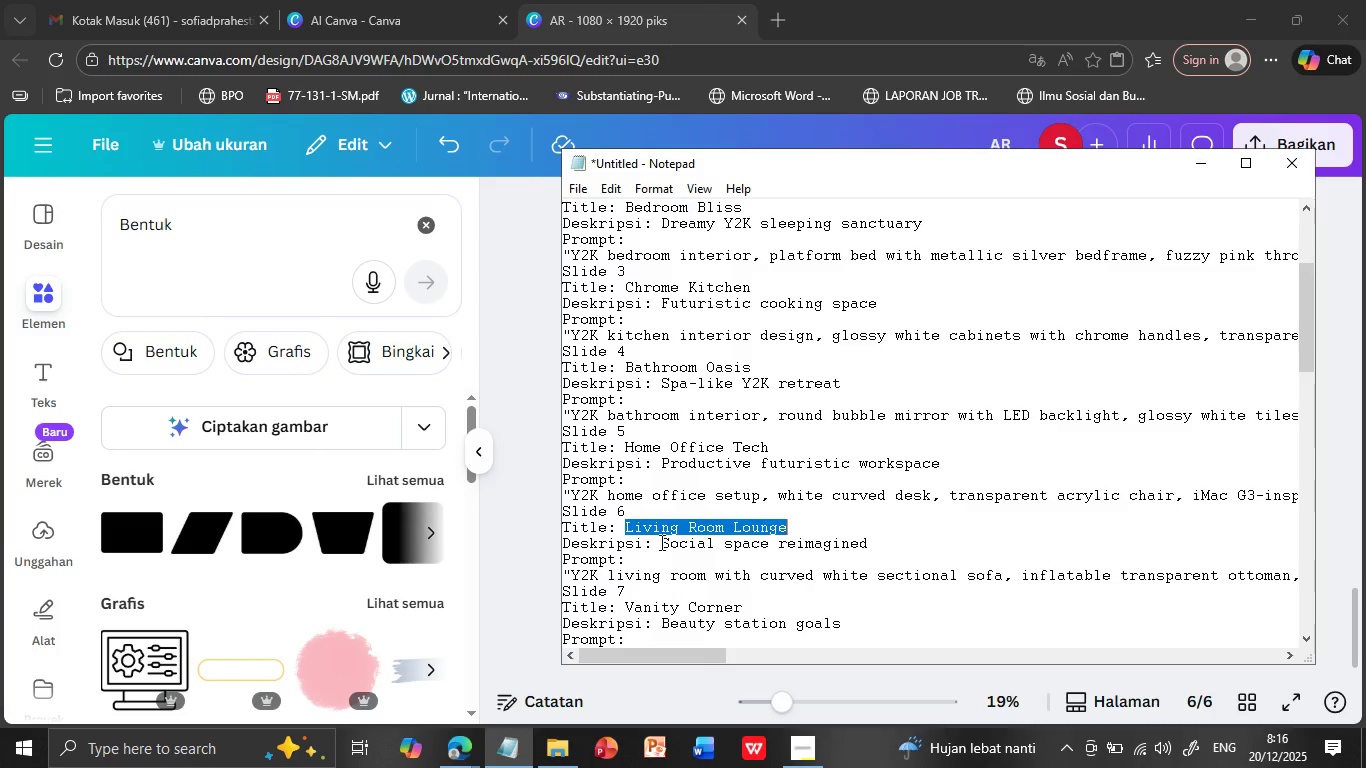 
left_click_drag(start_coordinate=[660, 542], to_coordinate=[927, 542])
 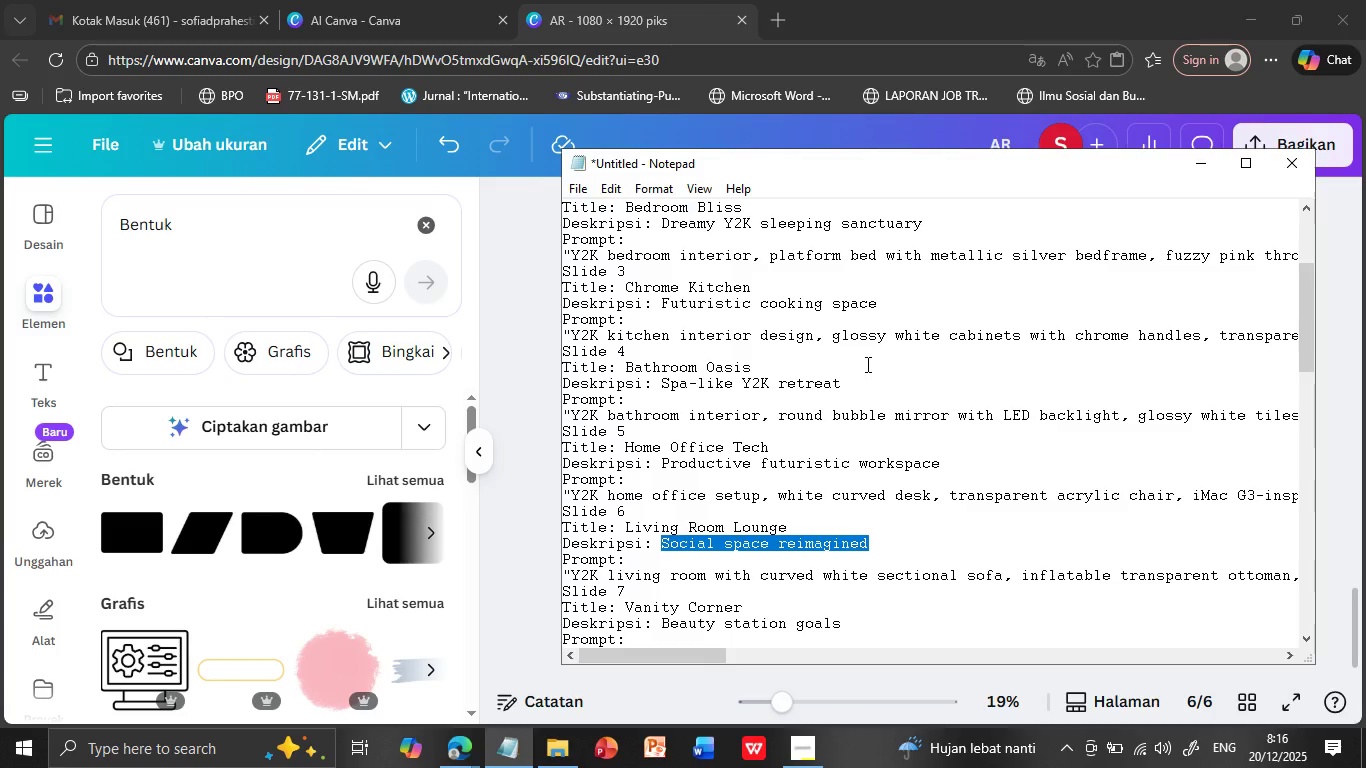 
key(Control+C)
 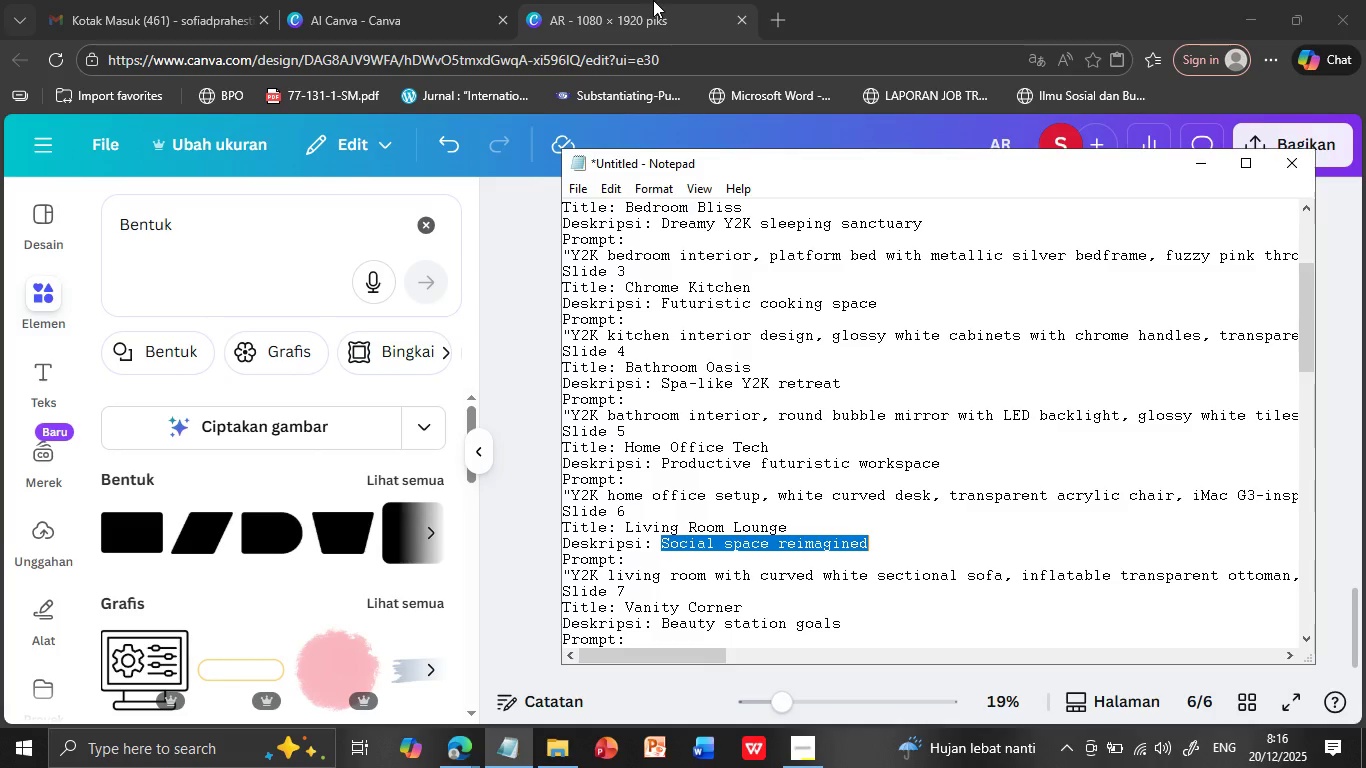 
left_click([653, 0])
 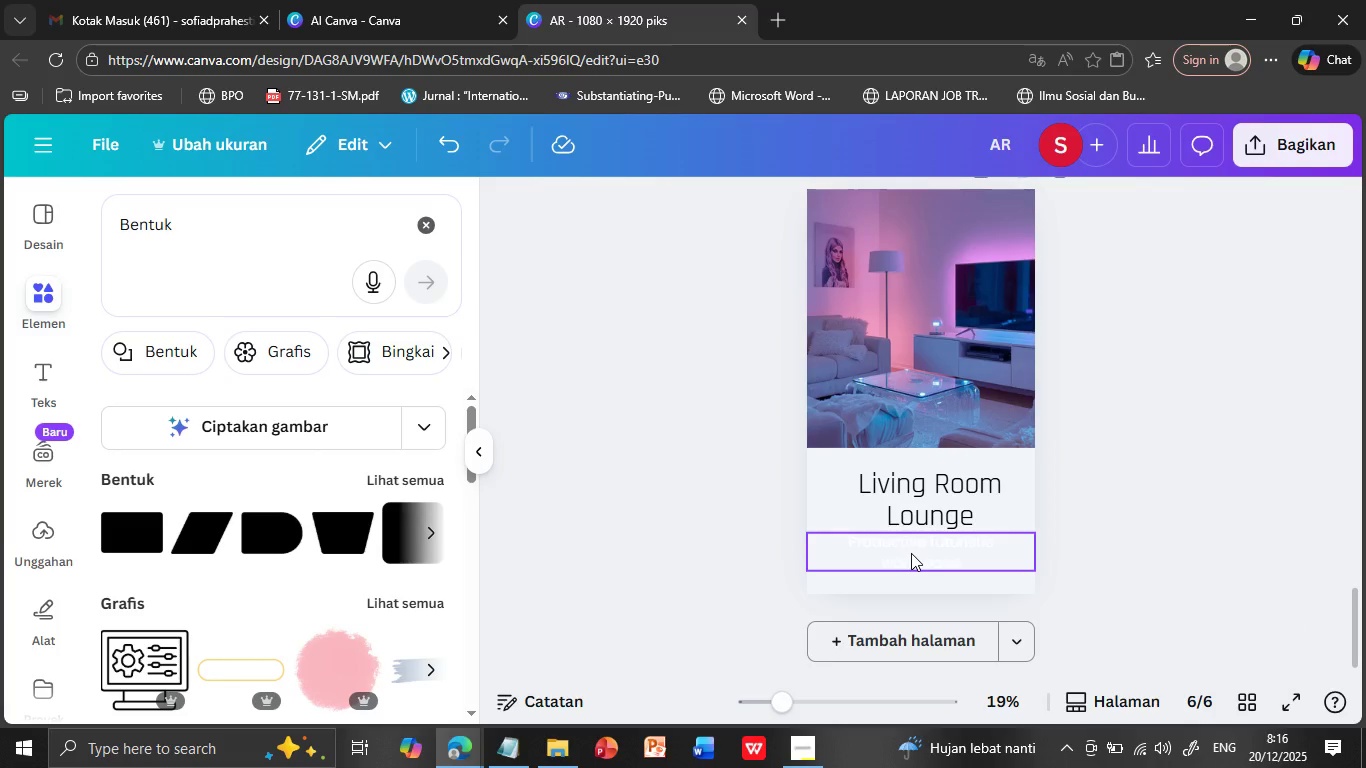 
double_click([911, 553])
 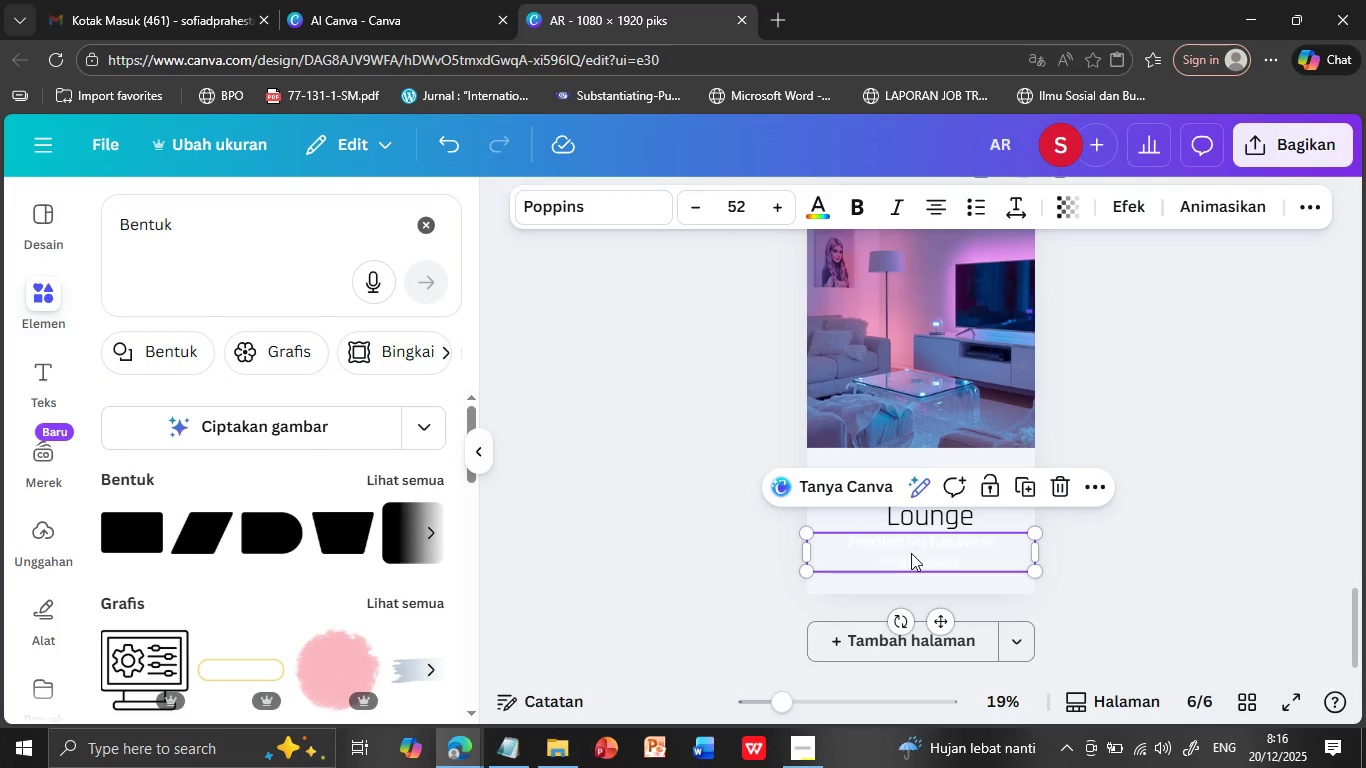 
triple_click([911, 553])
 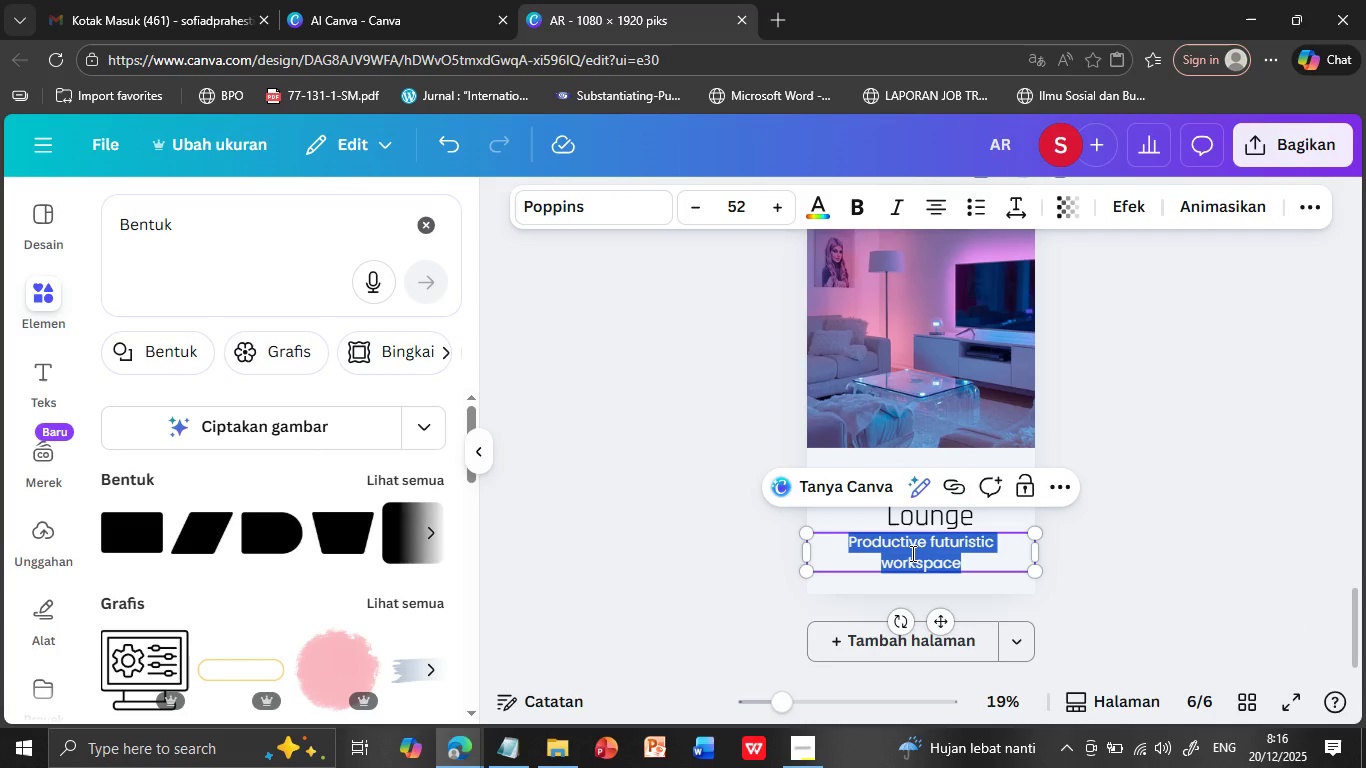 
key(Control+V)
 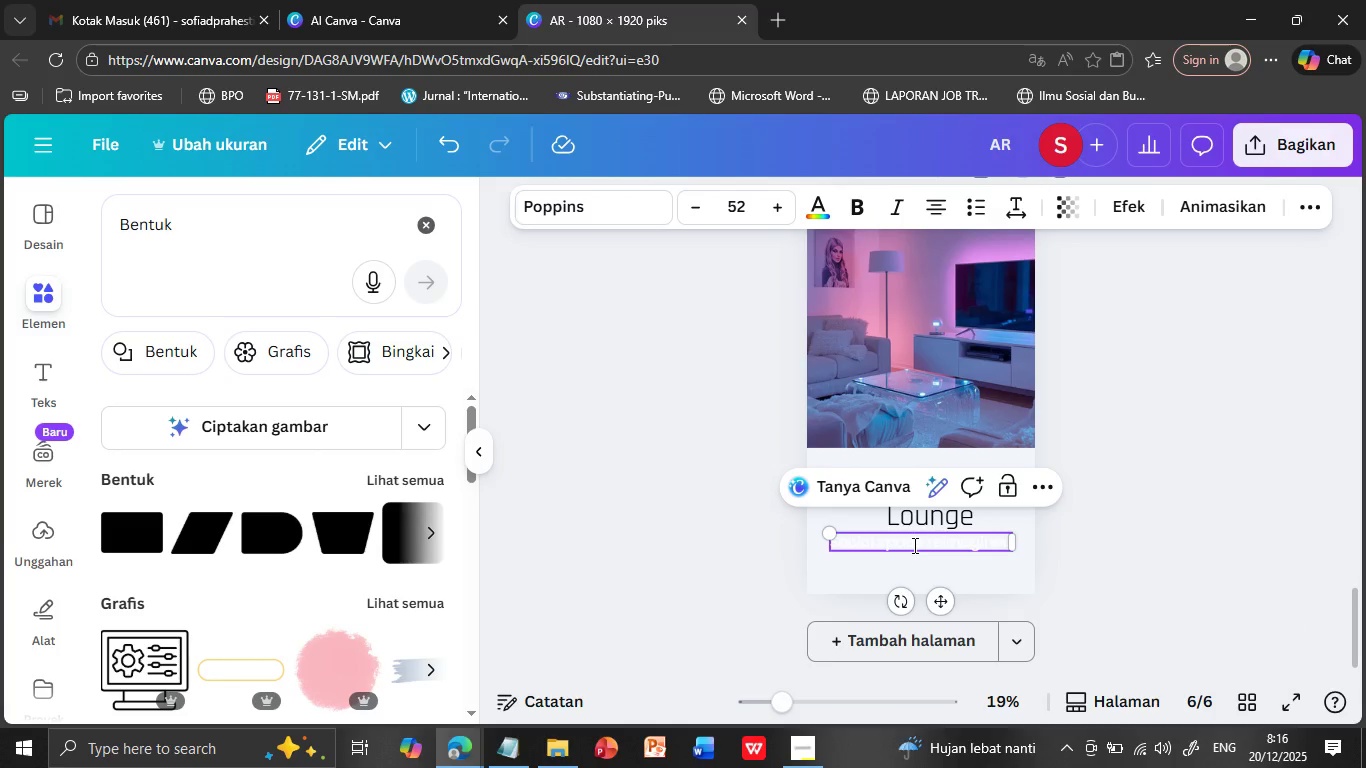 
double_click([913, 545])
 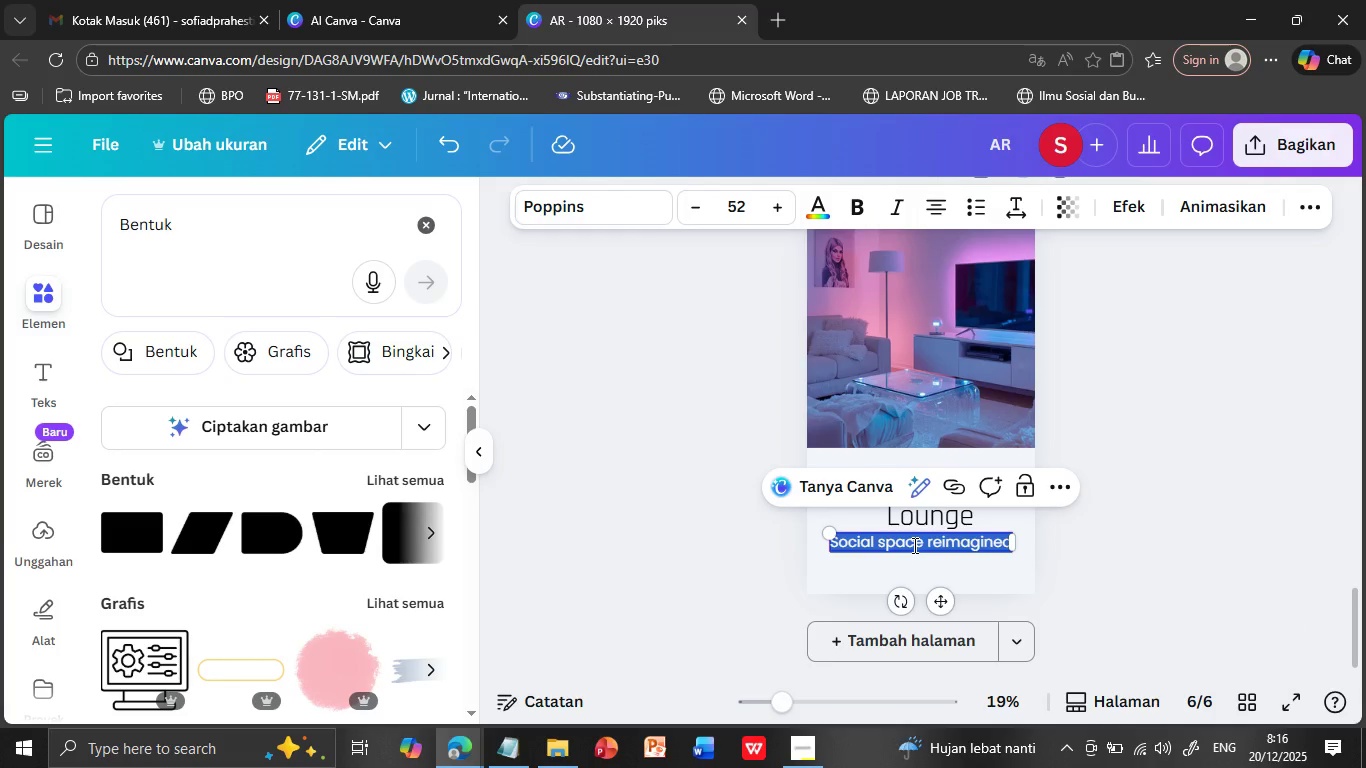 
triple_click([913, 545])
 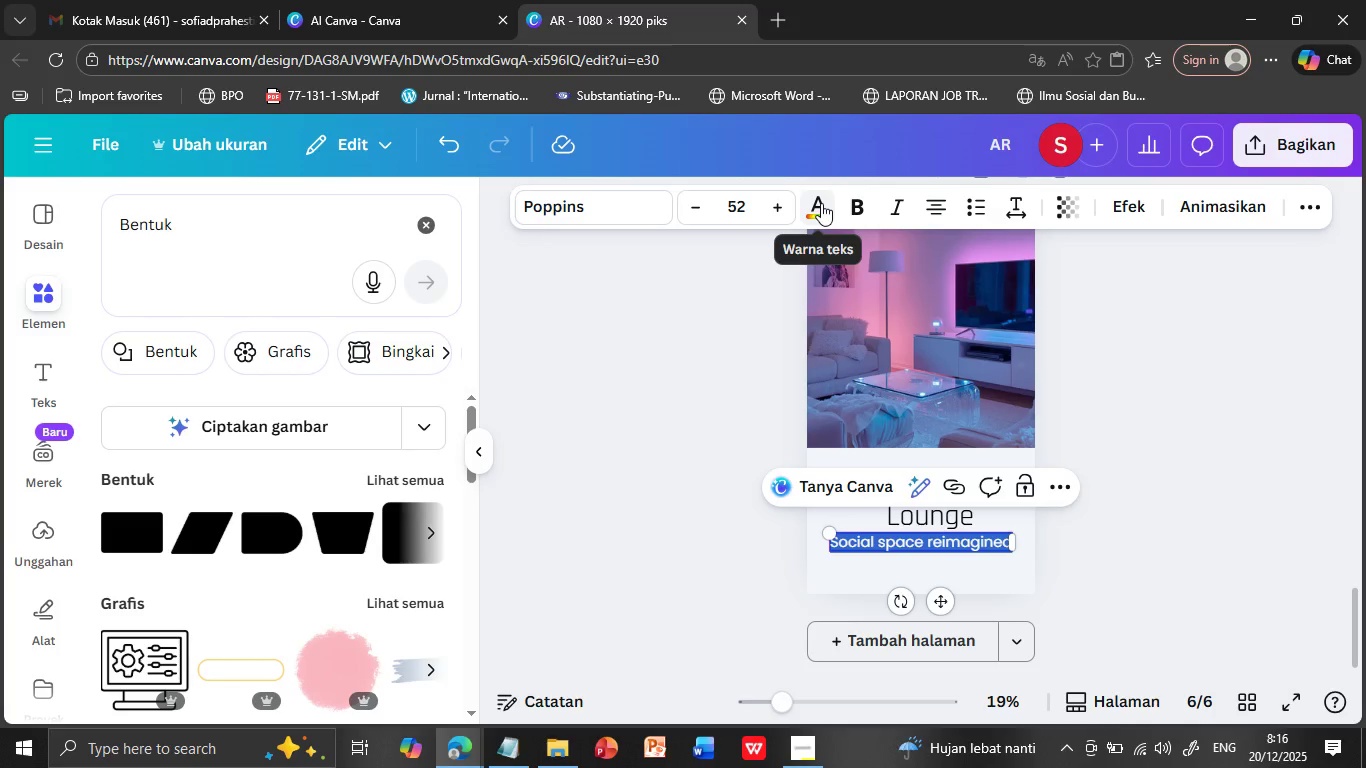 
left_click([821, 203])
 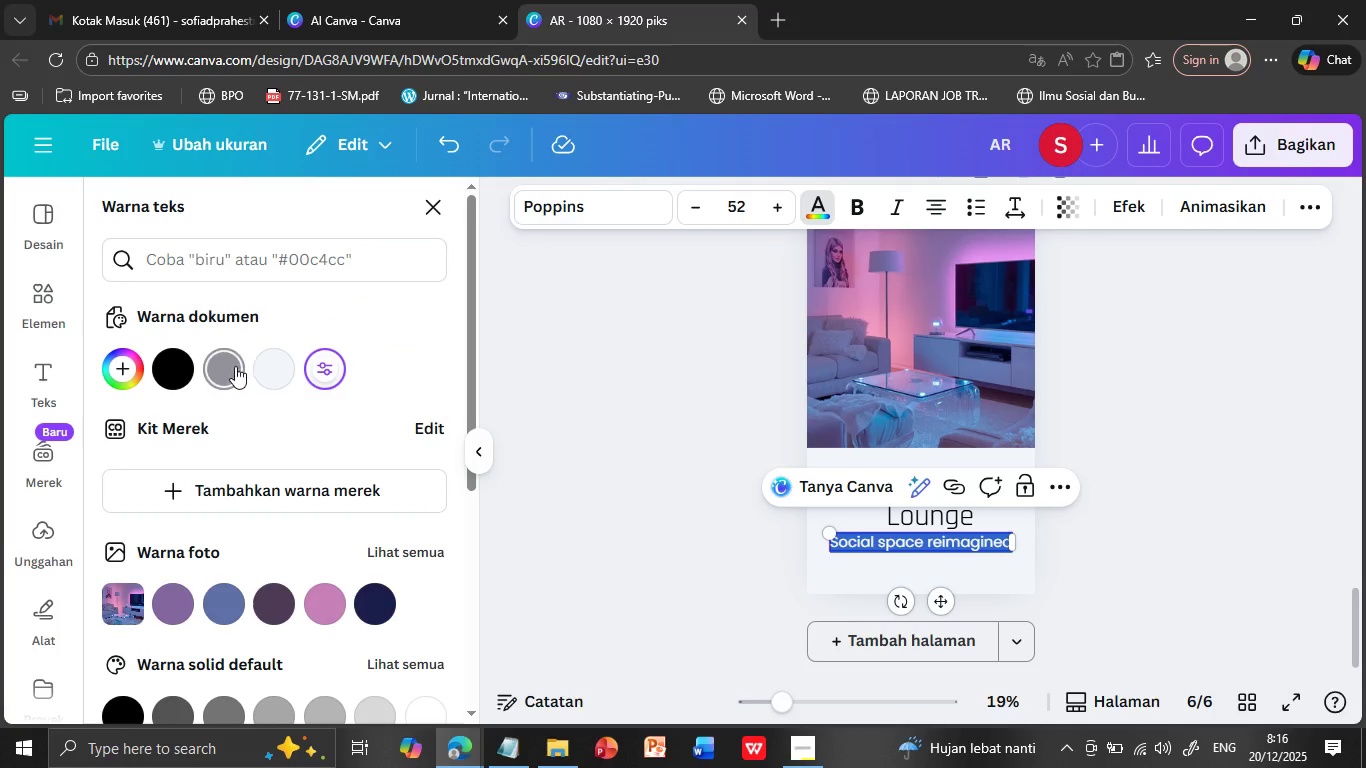 
left_click([234, 366])
 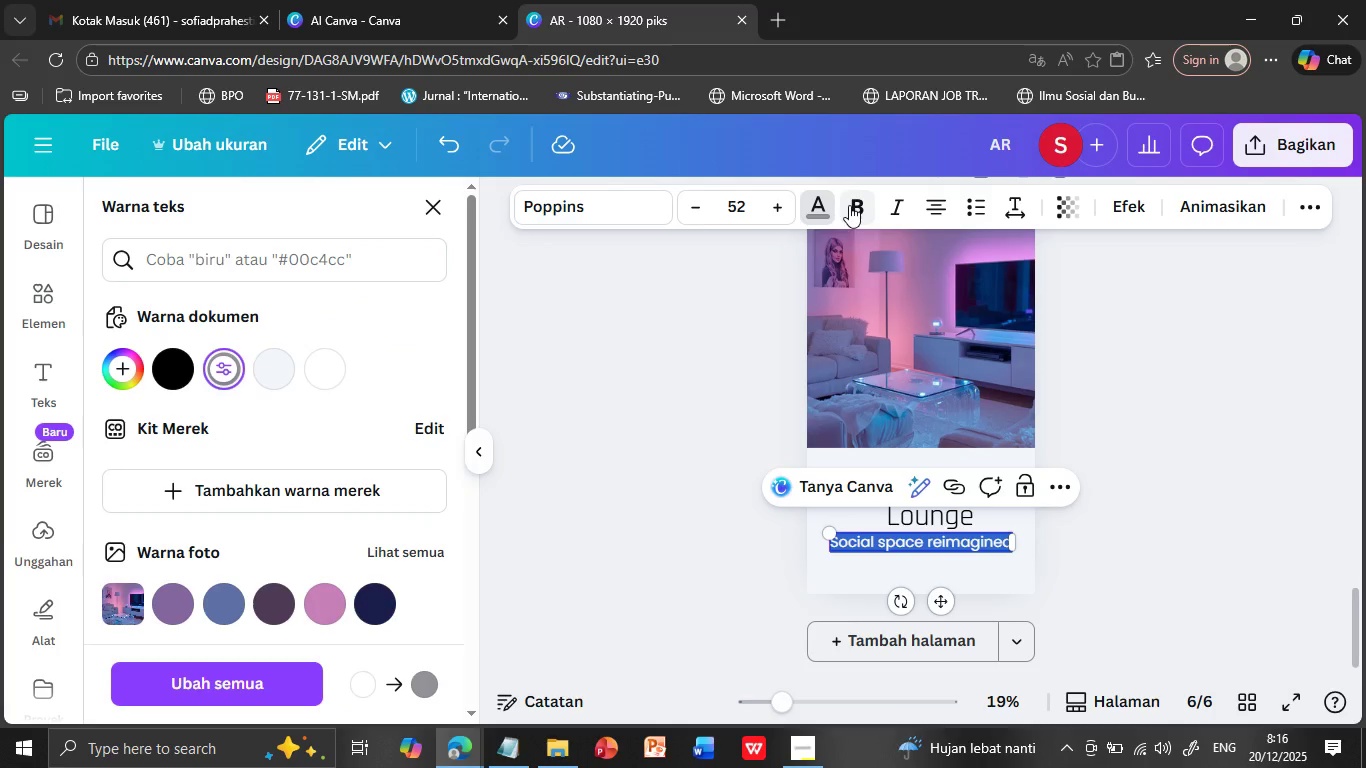 
left_click([852, 203])
 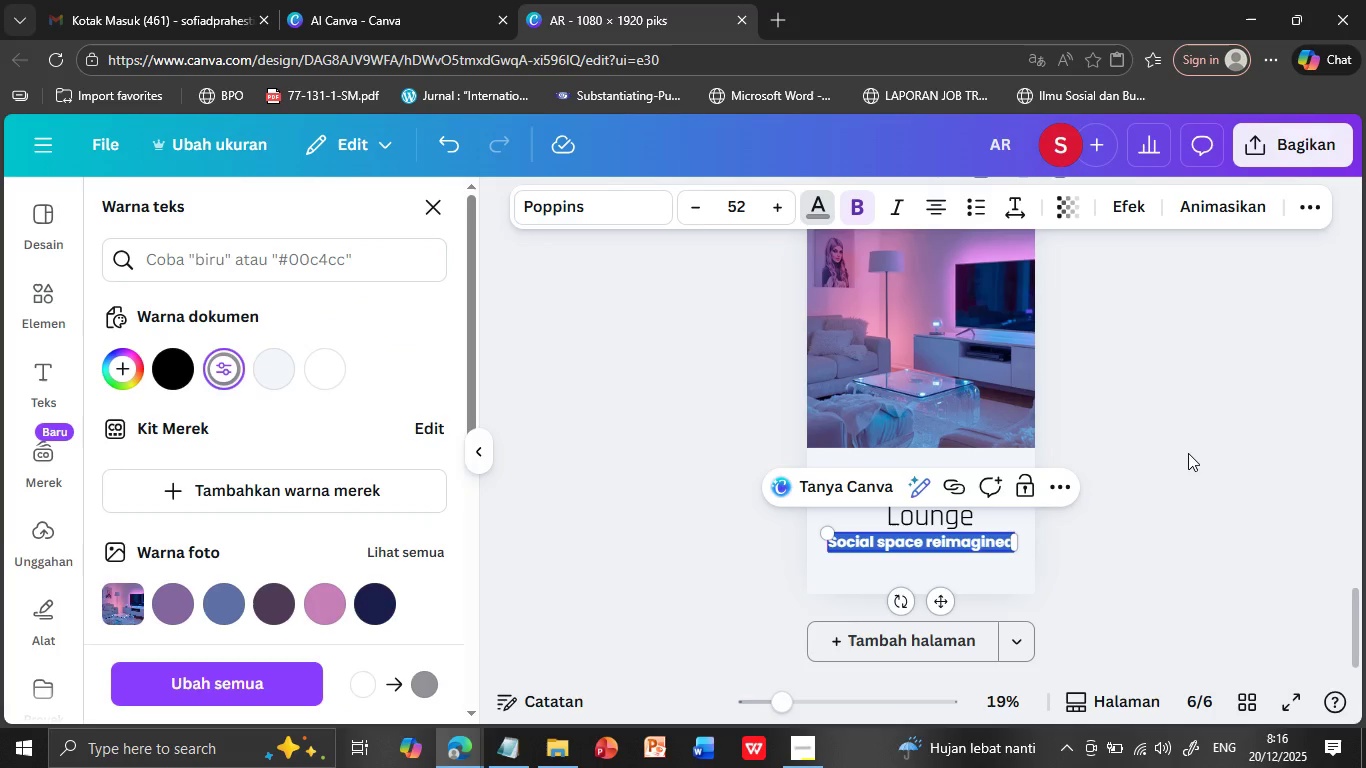 
left_click([1188, 453])
 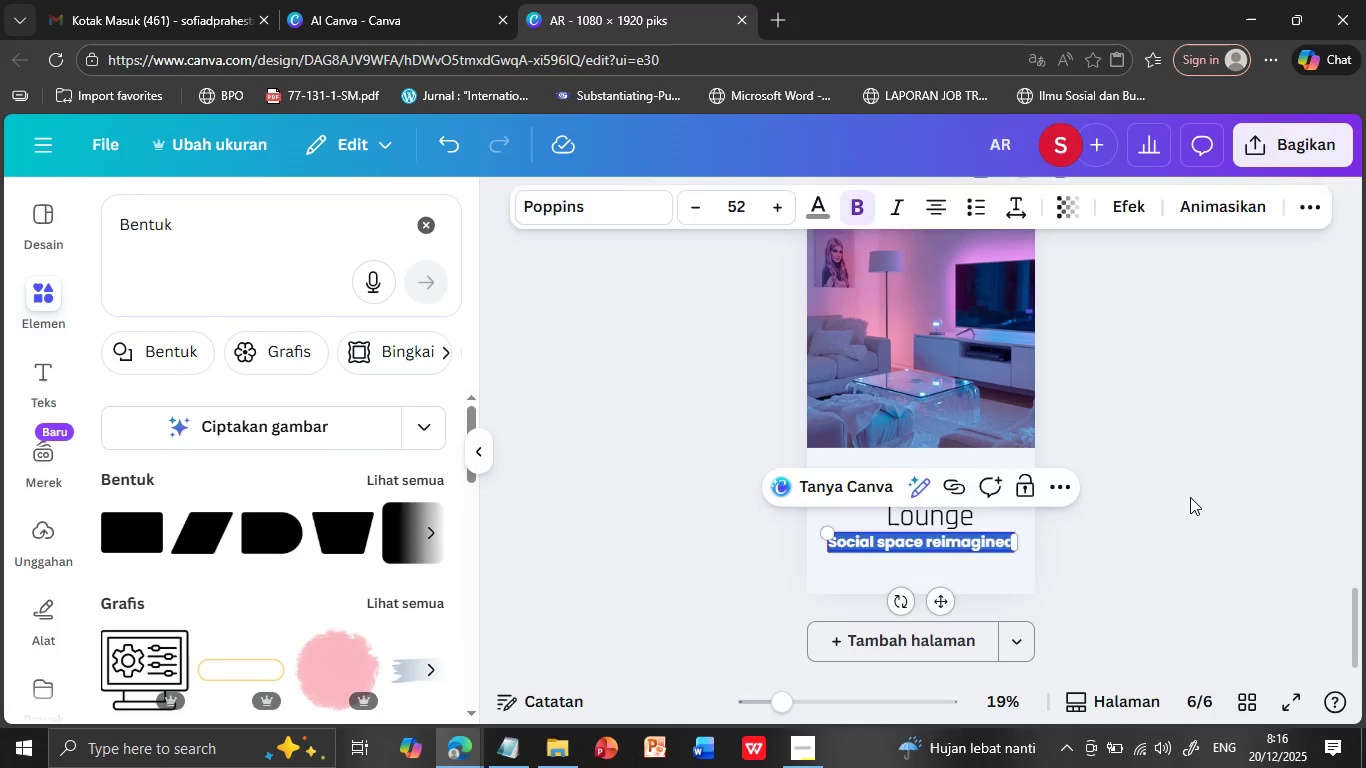 
left_click([1190, 497])
 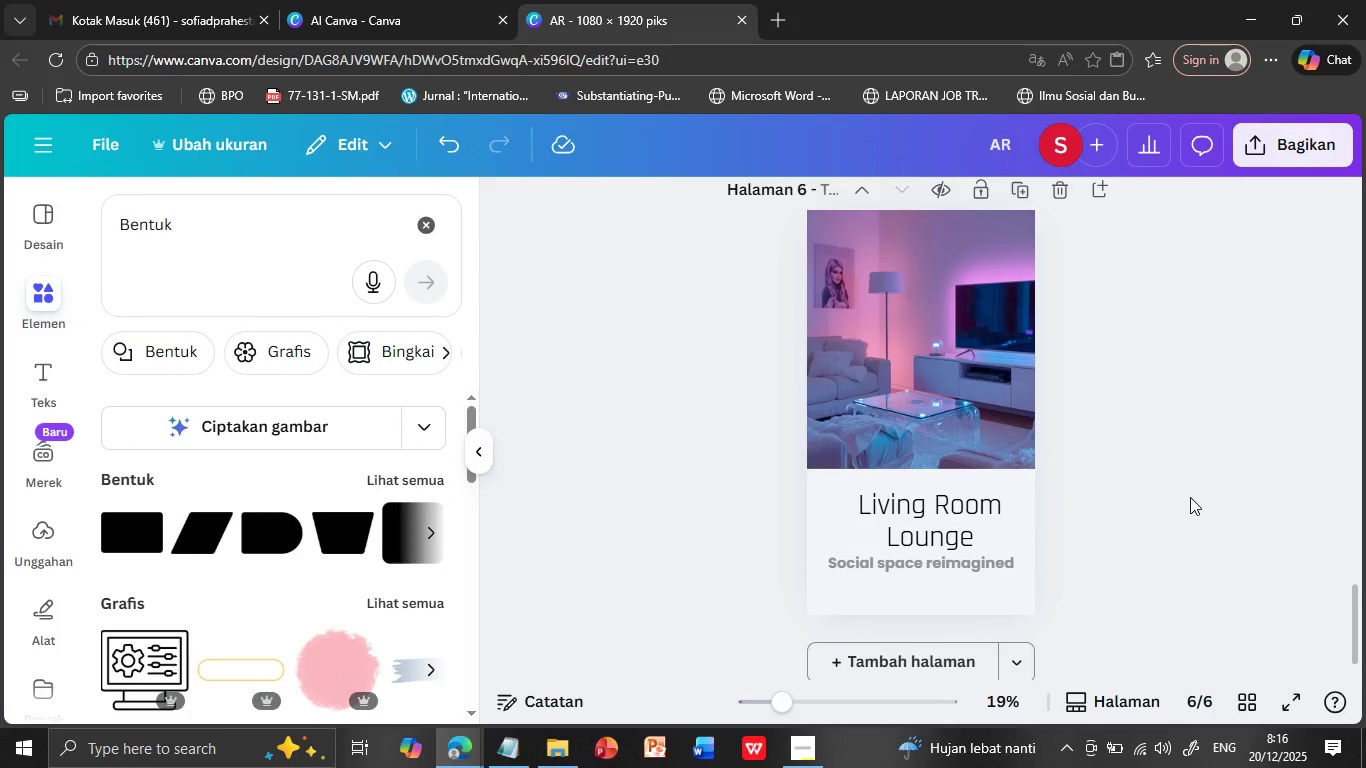 
scroll: coordinate [1190, 497], scroll_direction: up, amount: 12.0
 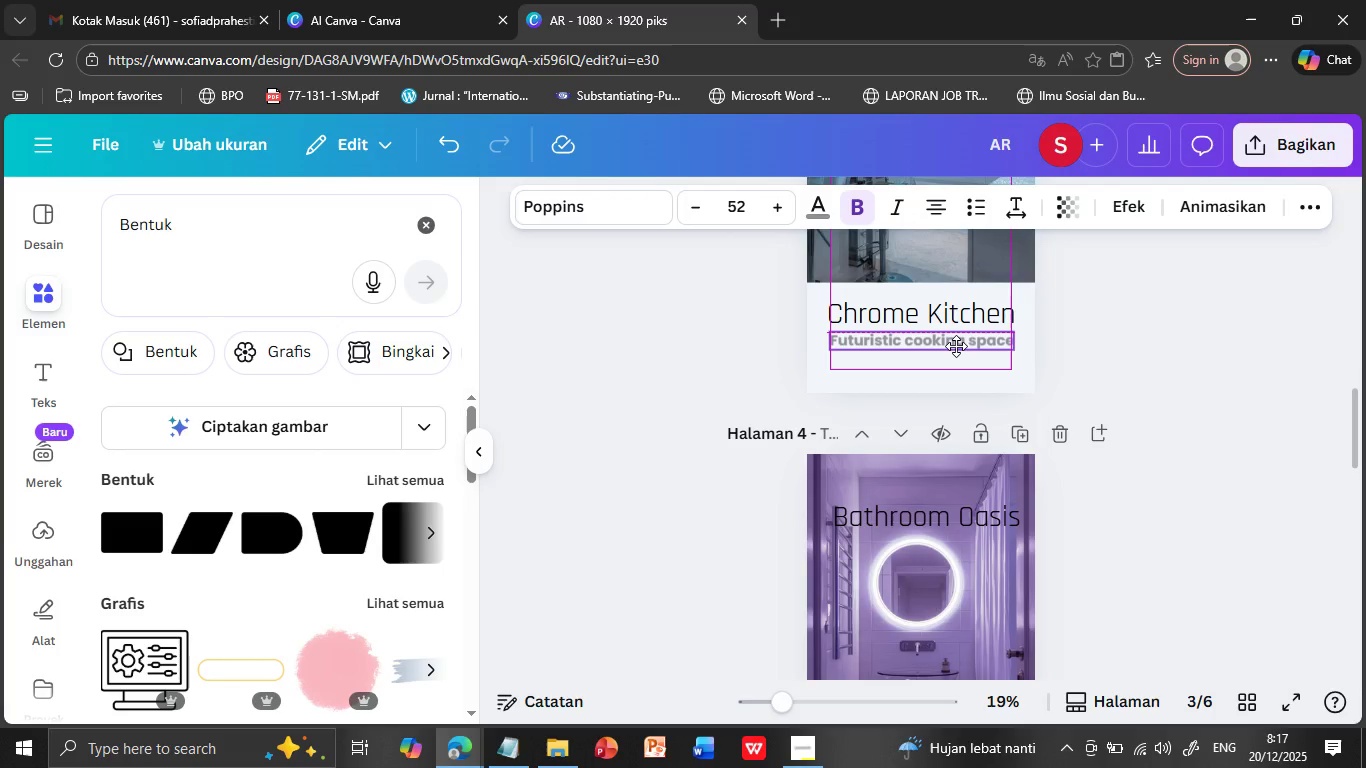 
wait(5.3)
 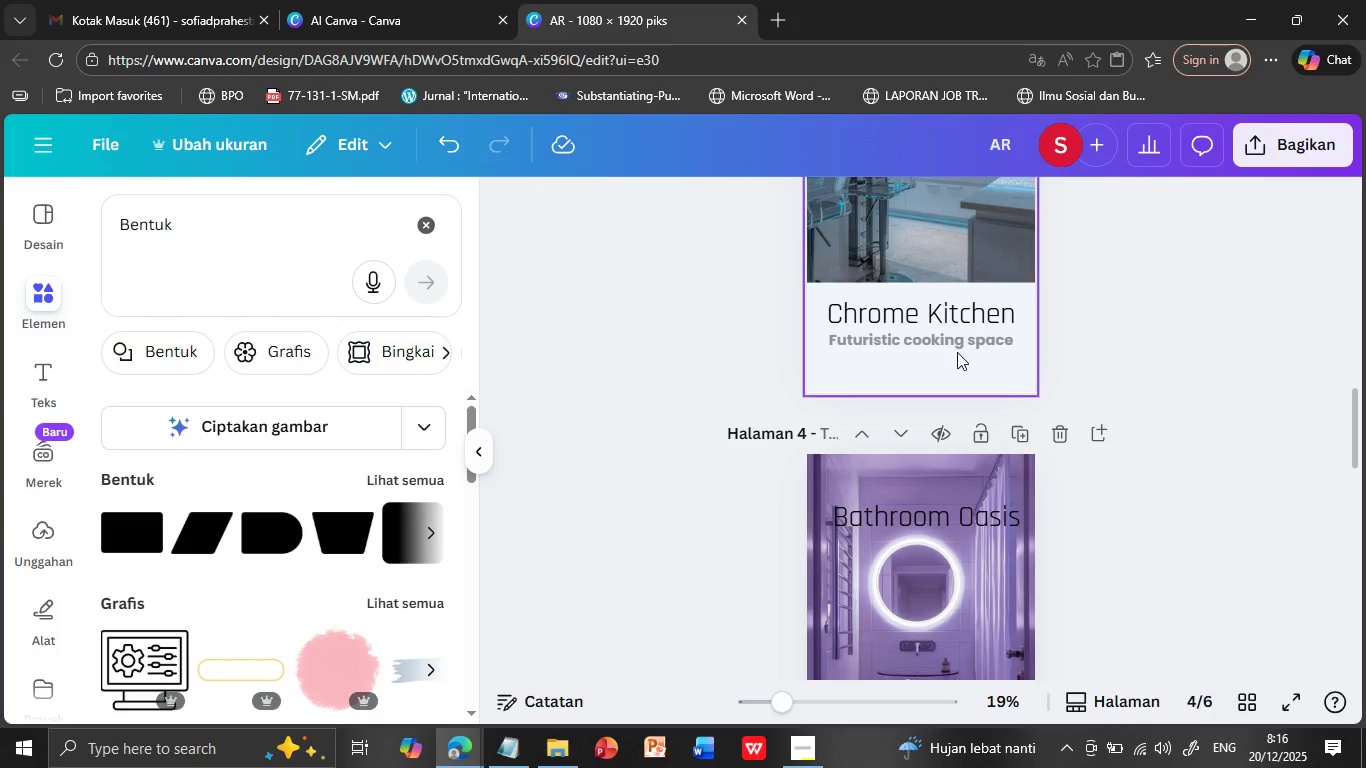 
scroll: coordinate [1189, 569], scroll_direction: down, amount: 17.0
 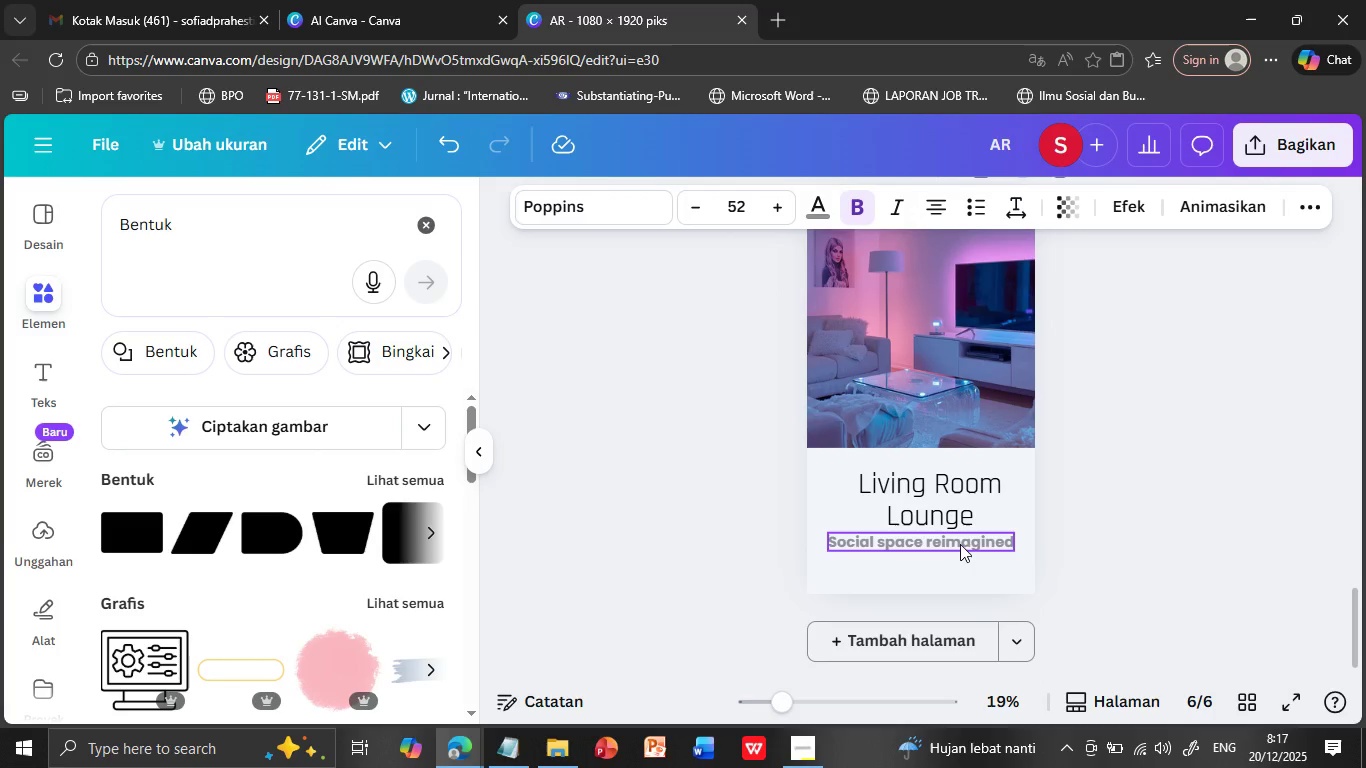 
left_click_drag(start_coordinate=[960, 542], to_coordinate=[960, 559])
 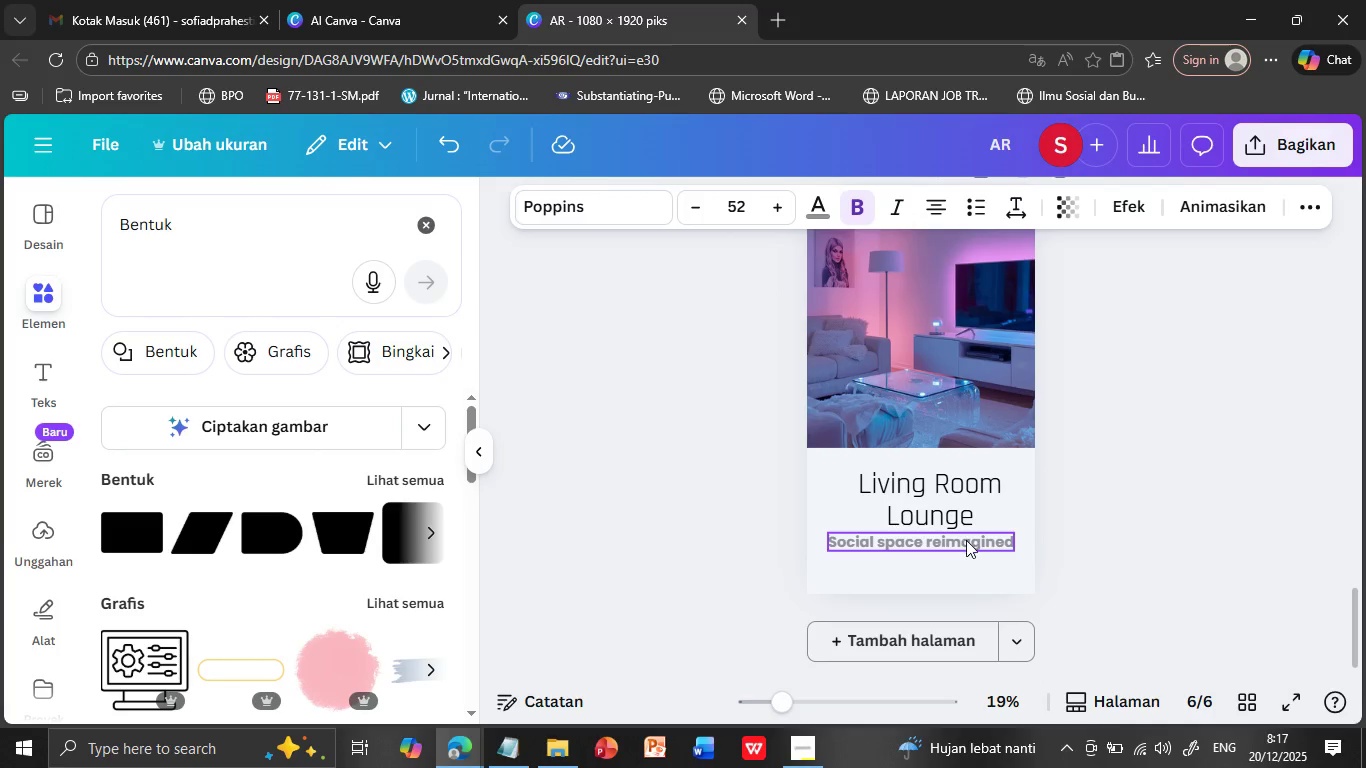 
left_click_drag(start_coordinate=[966, 538], to_coordinate=[966, 550])
 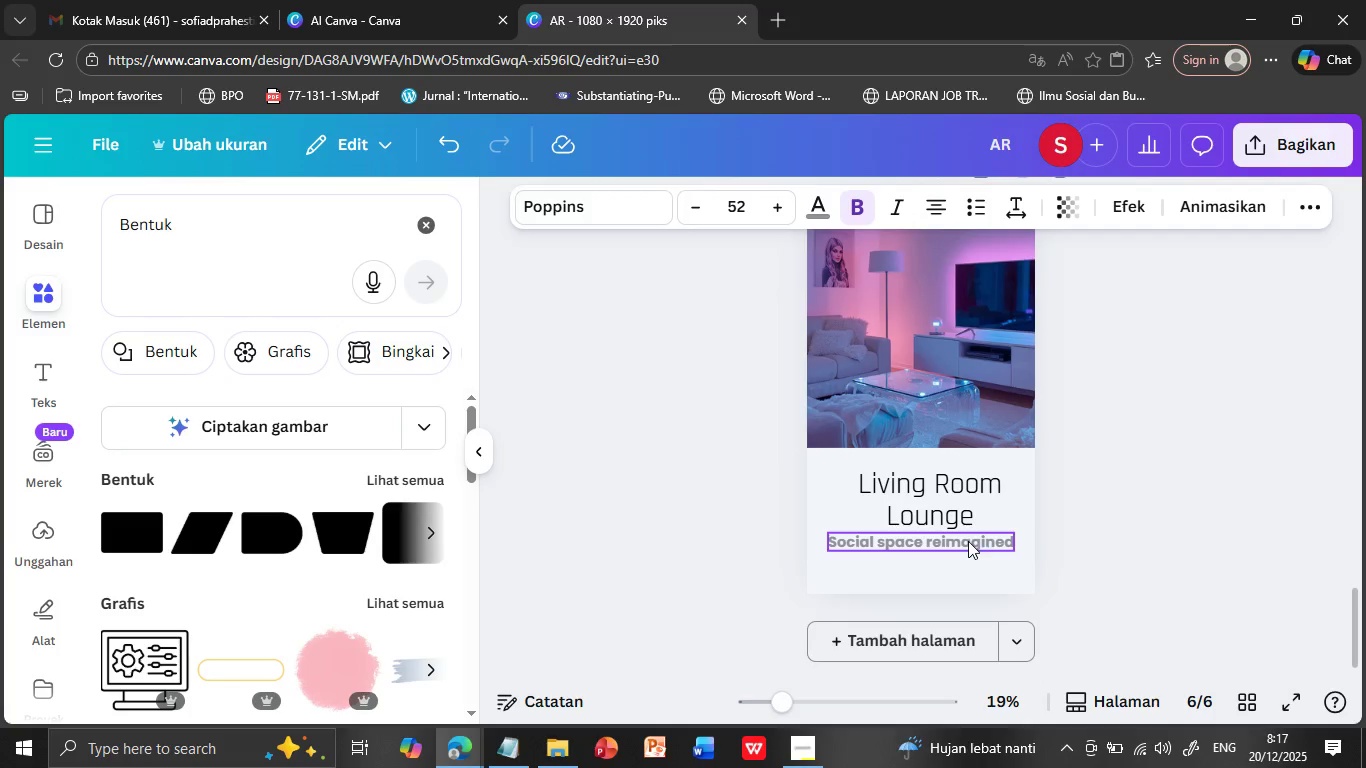 
left_click_drag(start_coordinate=[968, 540], to_coordinate=[968, 552])
 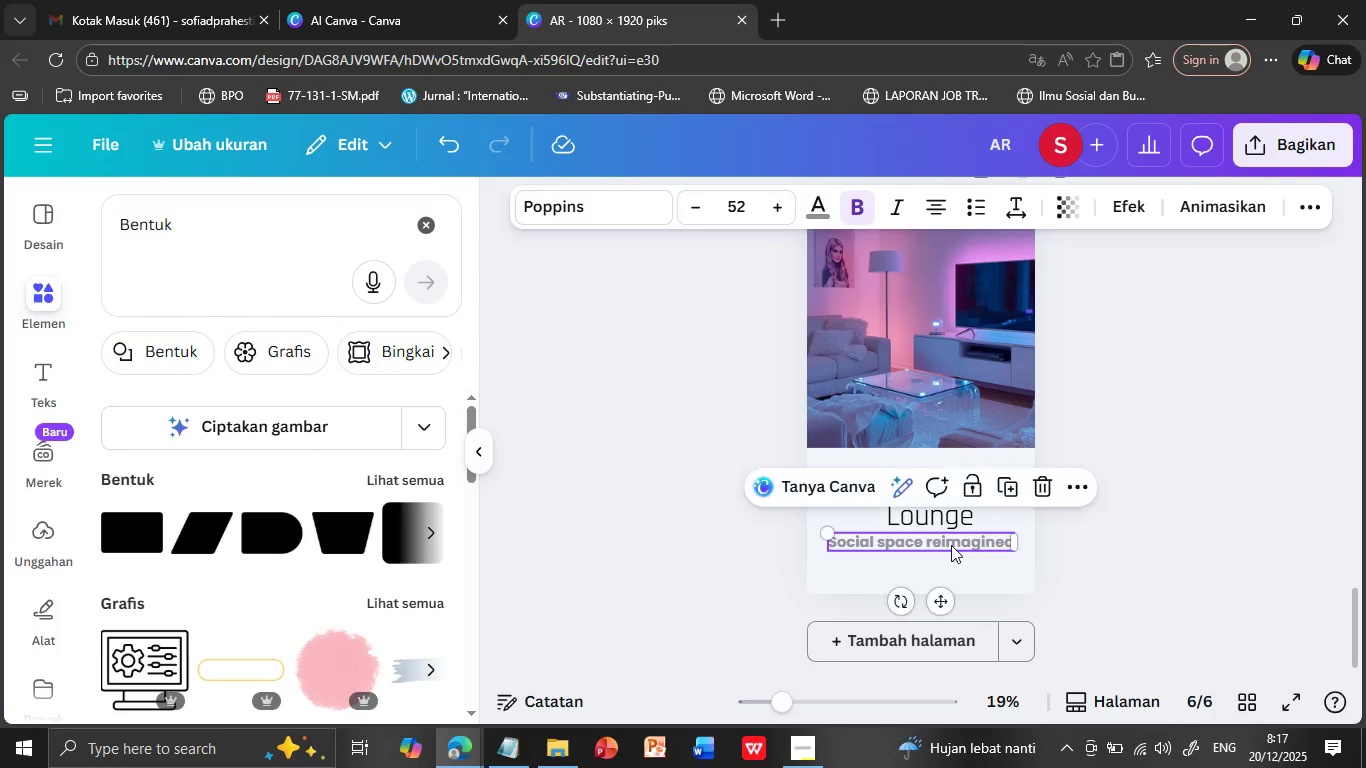 
left_click([951, 545])
 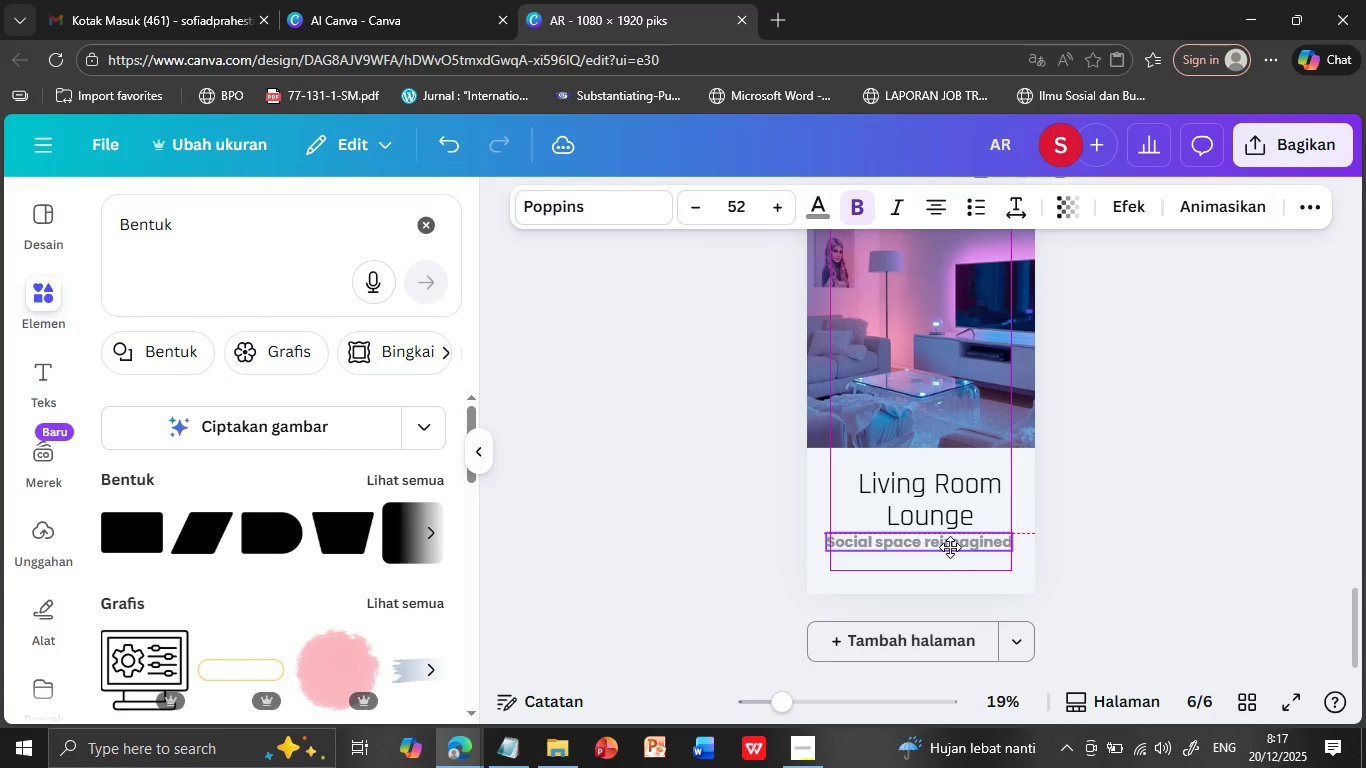 
left_click([1176, 542])
 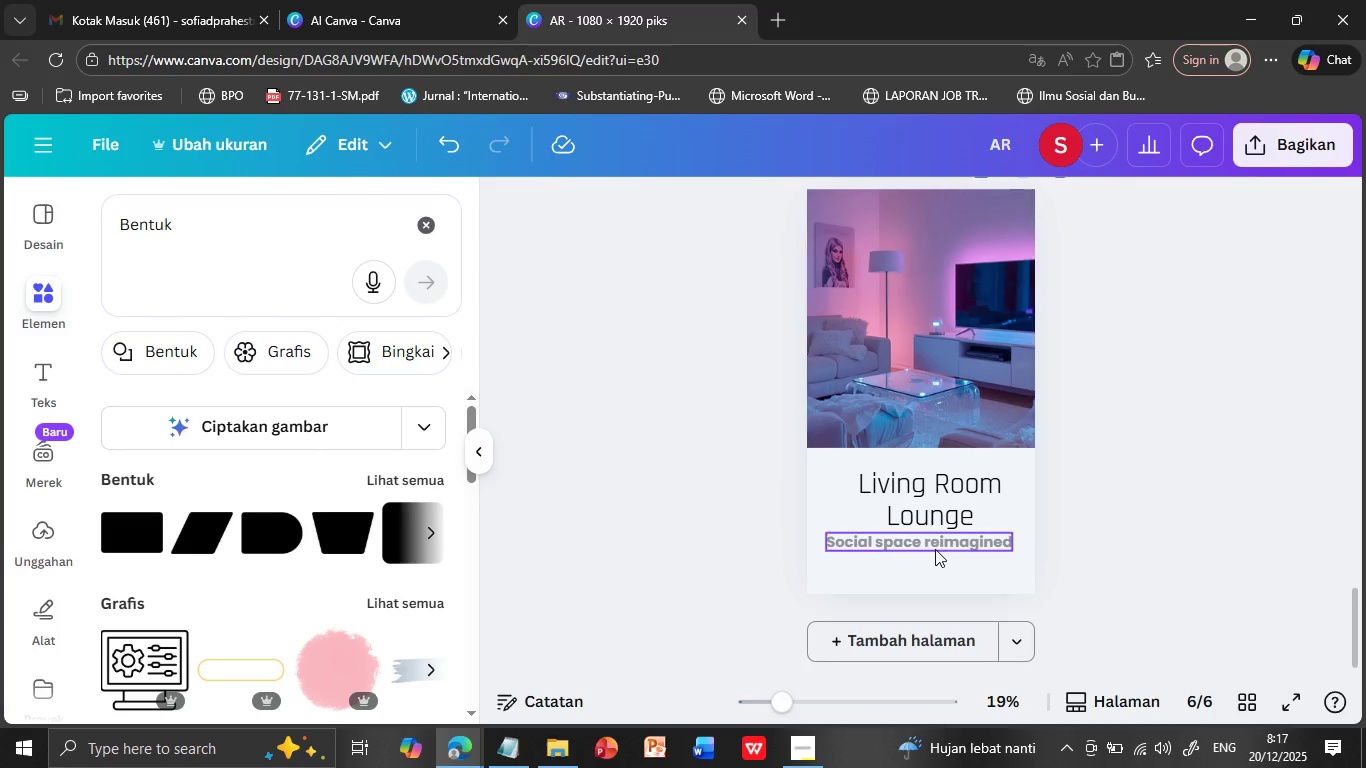 
left_click([935, 549])
 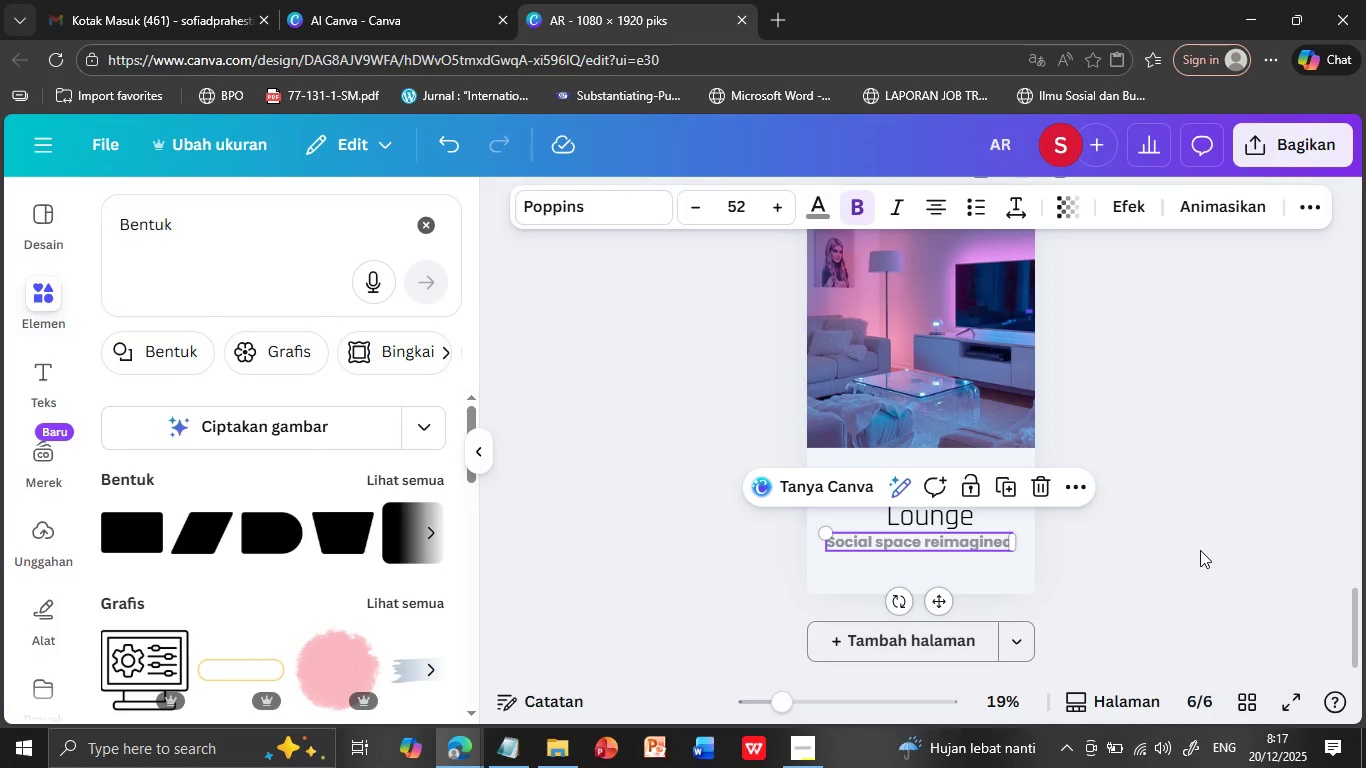 
left_click([1200, 550])
 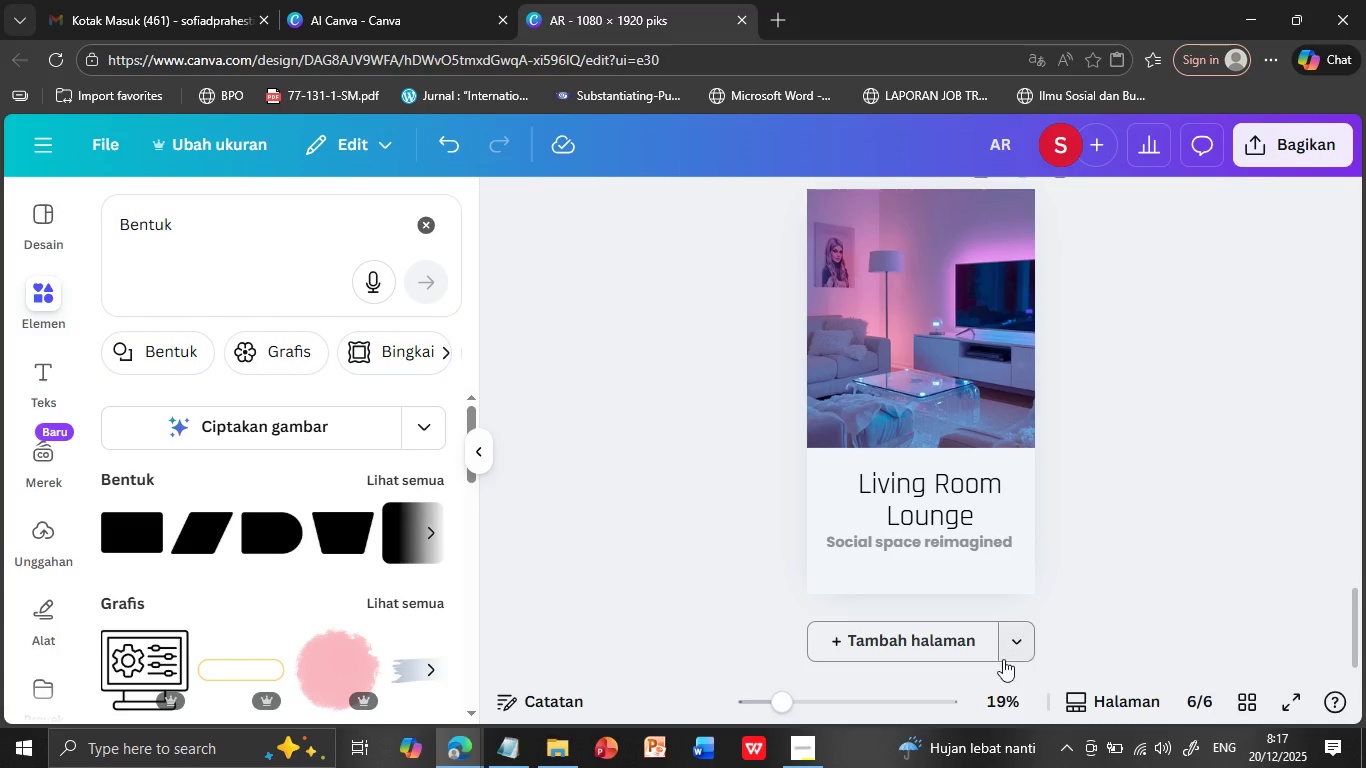 
left_click([939, 648])
 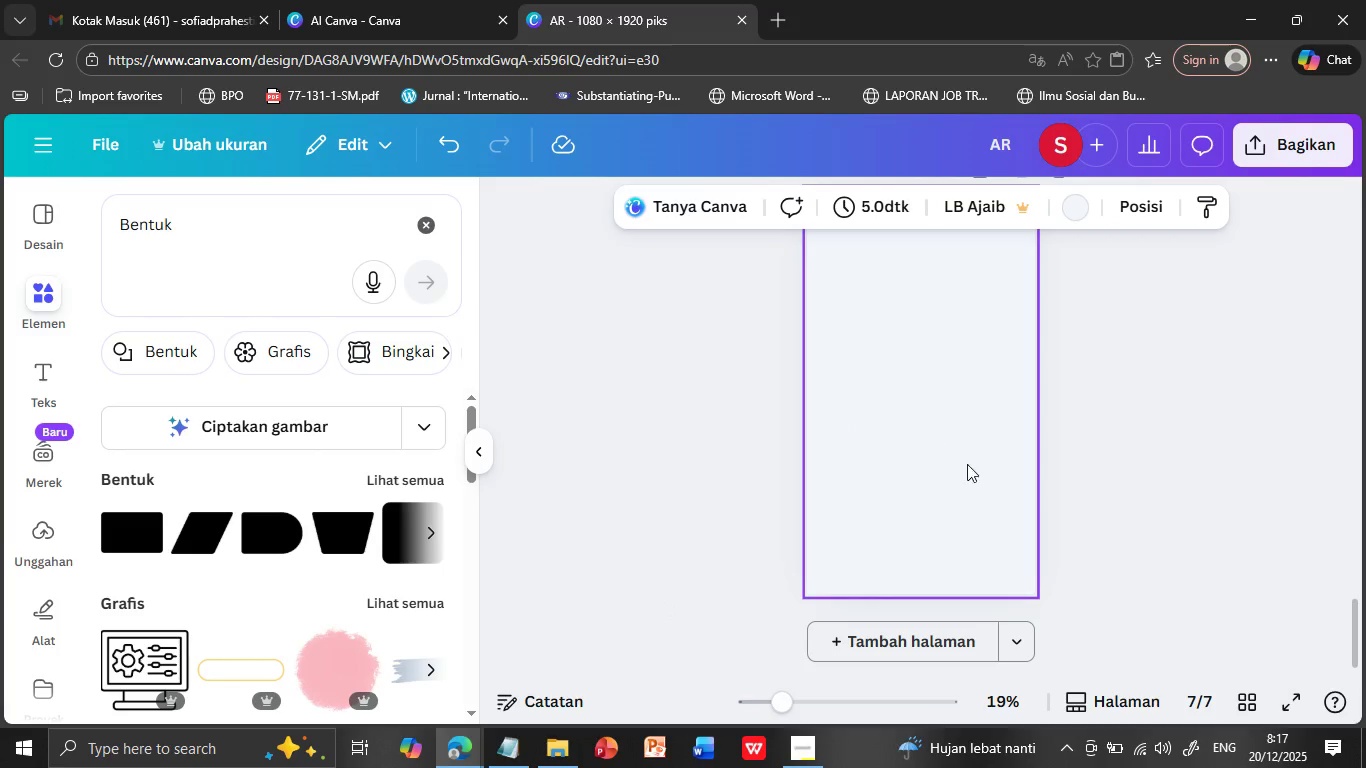 
scroll: coordinate [1090, 588], scroll_direction: up, amount: 3.0
 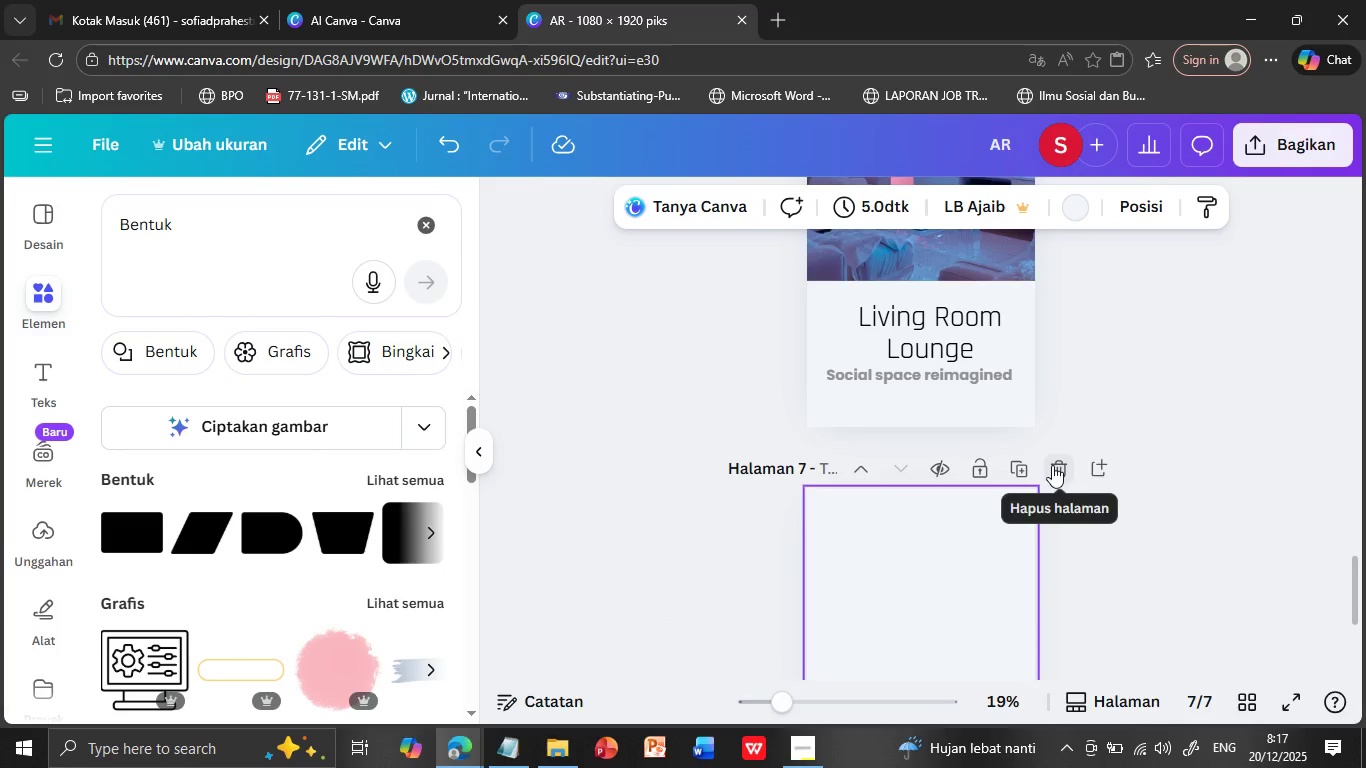 
left_click([1052, 465])
 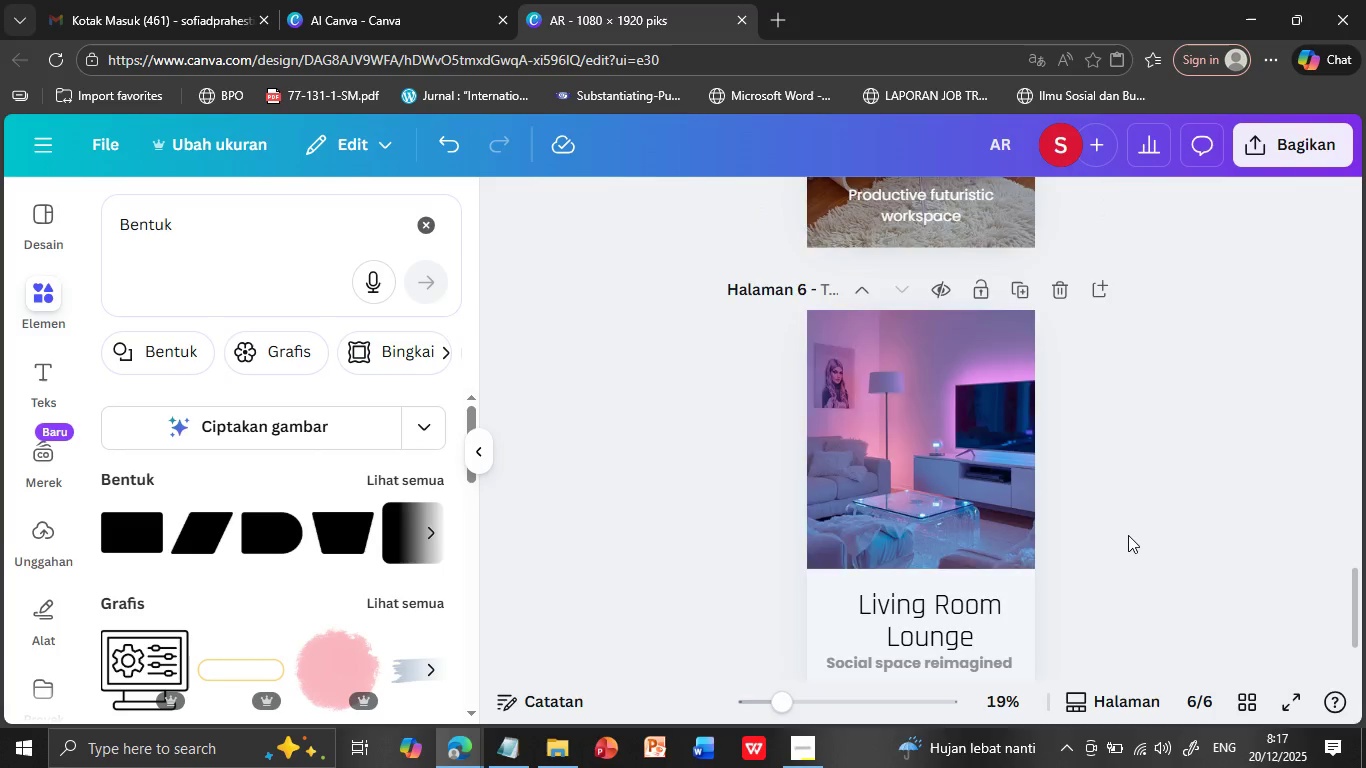 
scroll: coordinate [1128, 535], scroll_direction: up, amount: 2.0
 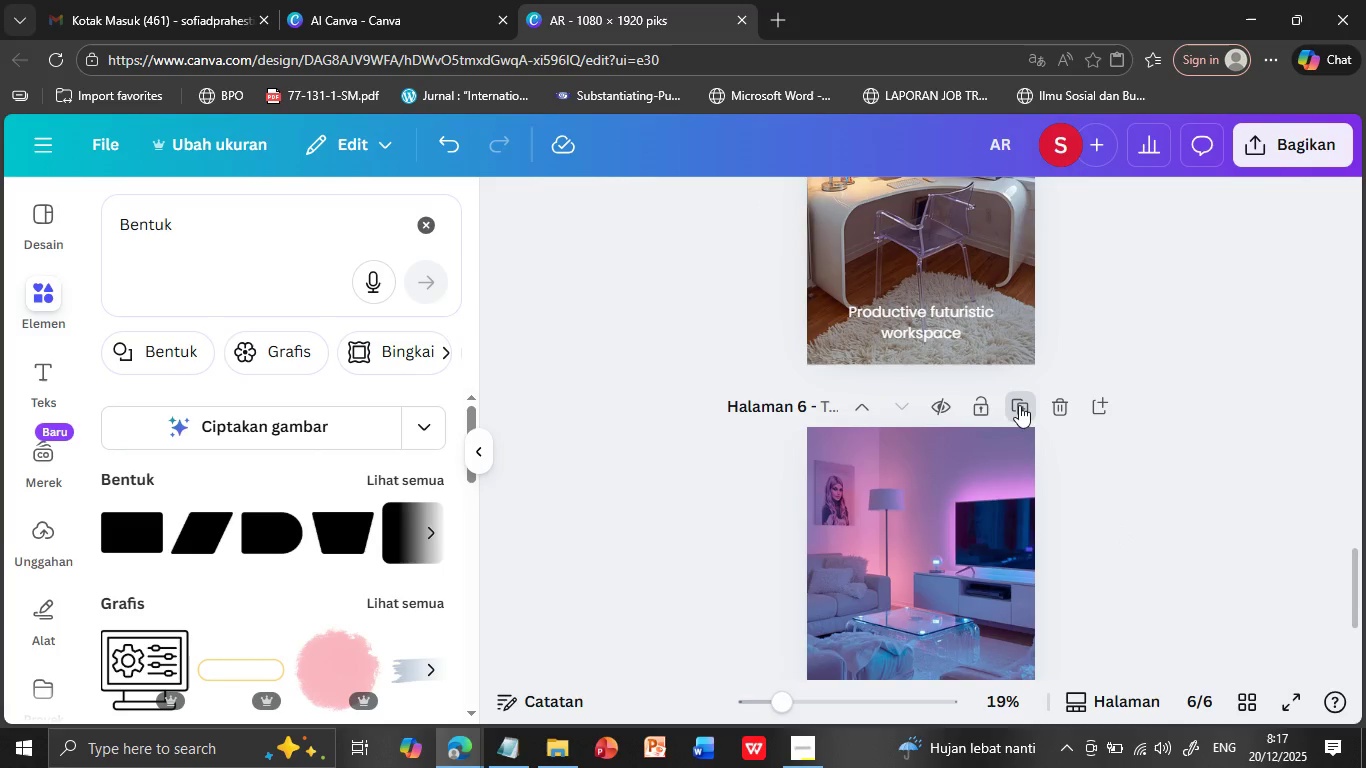 
left_click([1019, 405])
 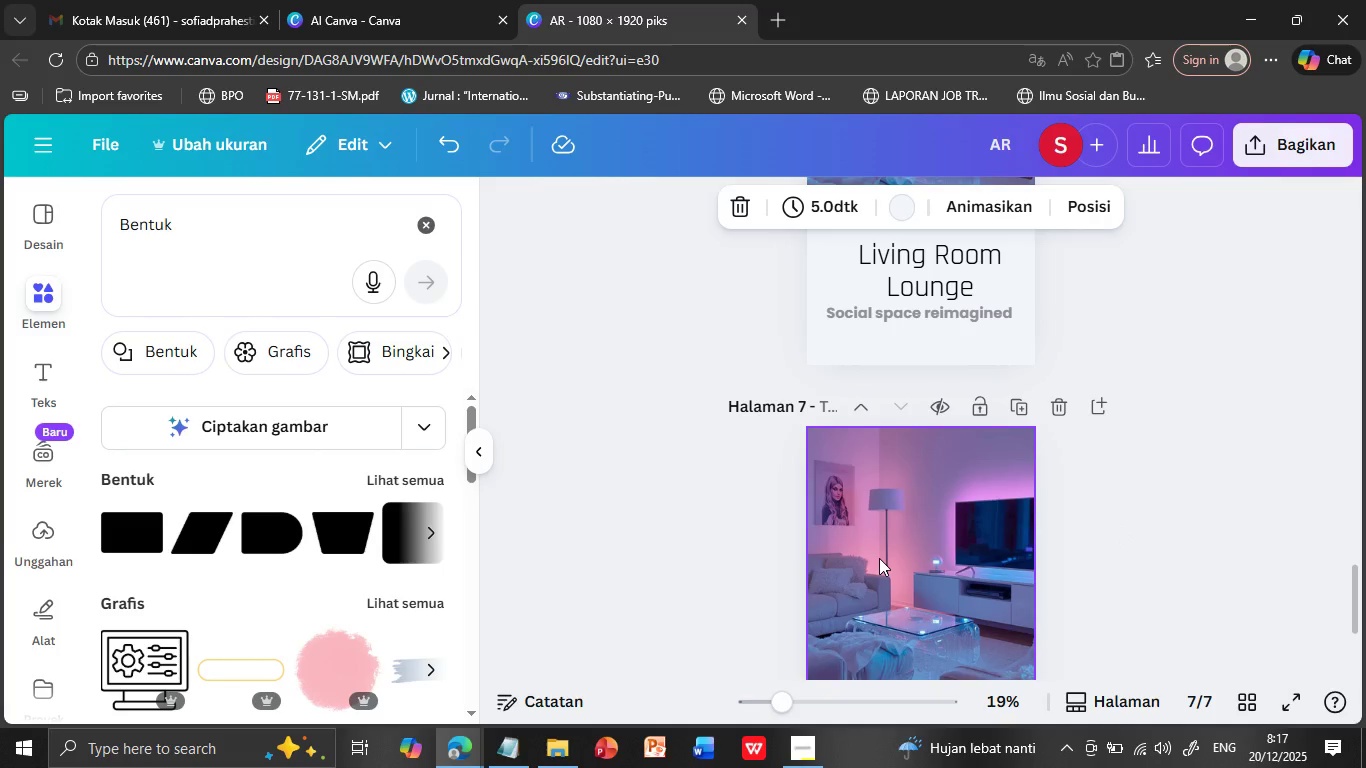 
scroll: coordinate [829, 640], scroll_direction: down, amount: 2.0
 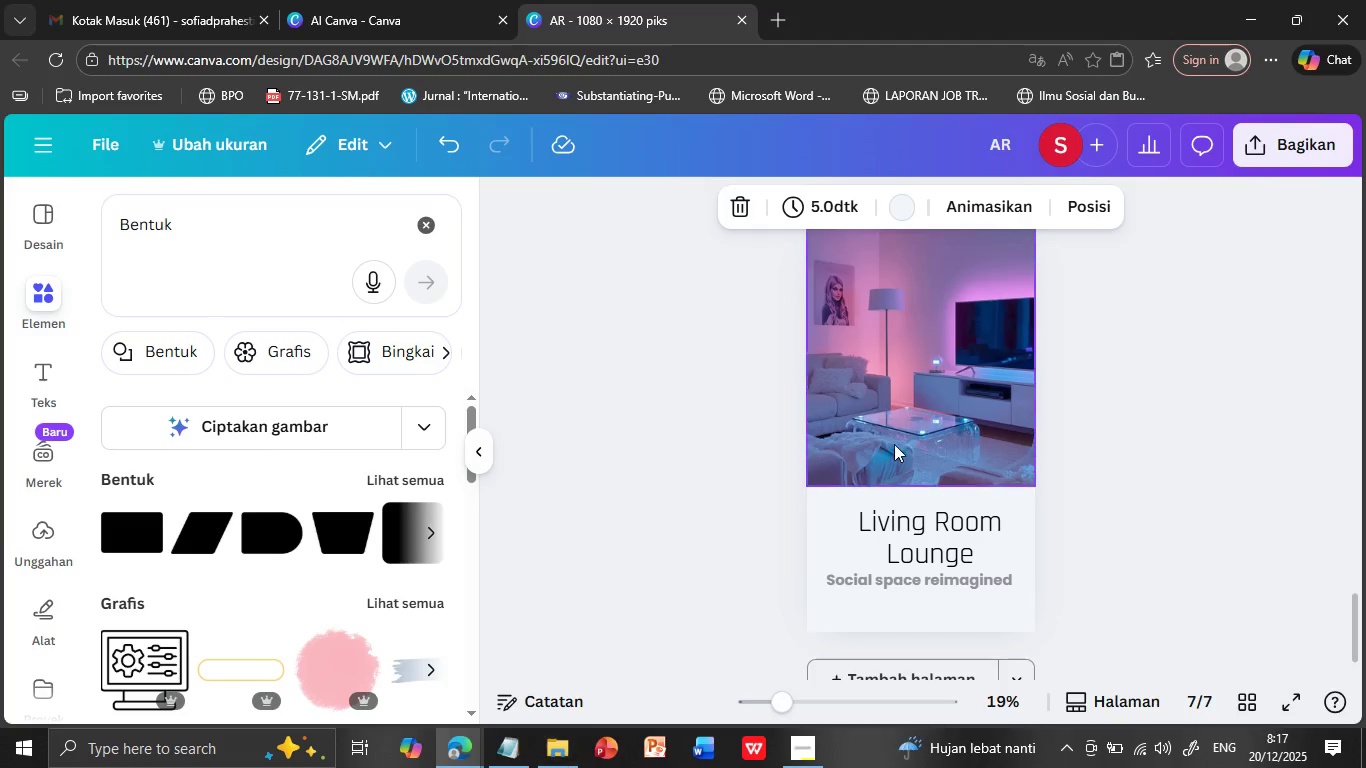 
left_click([898, 426])
 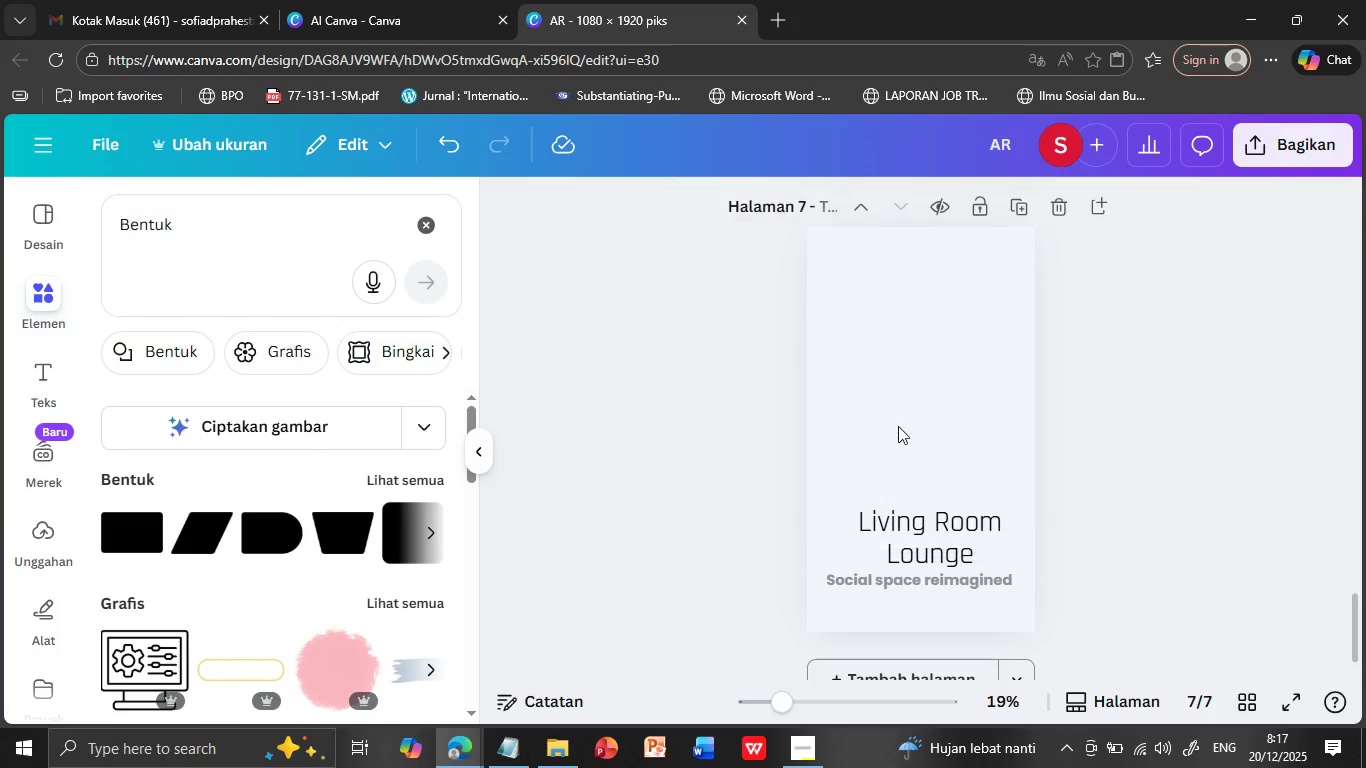 
key(Delete)
 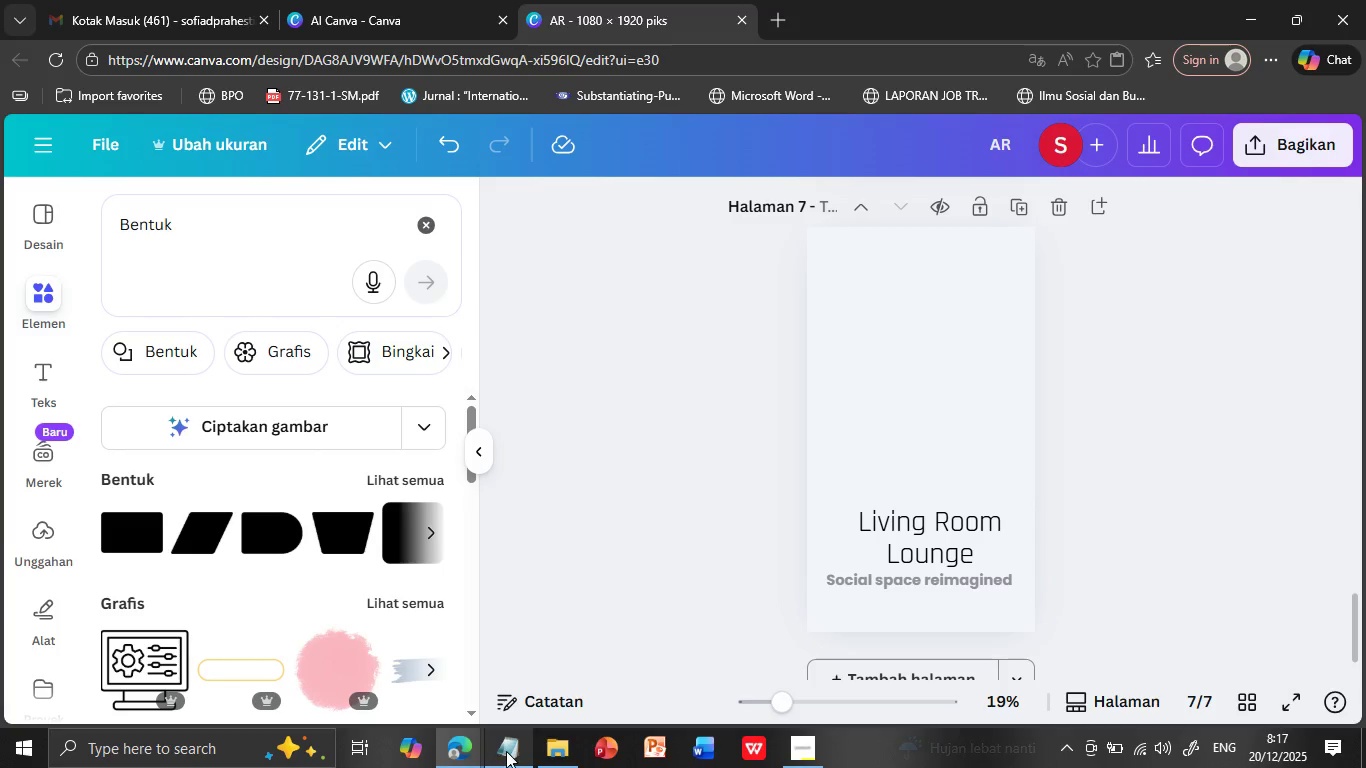 
left_click([509, 750])
 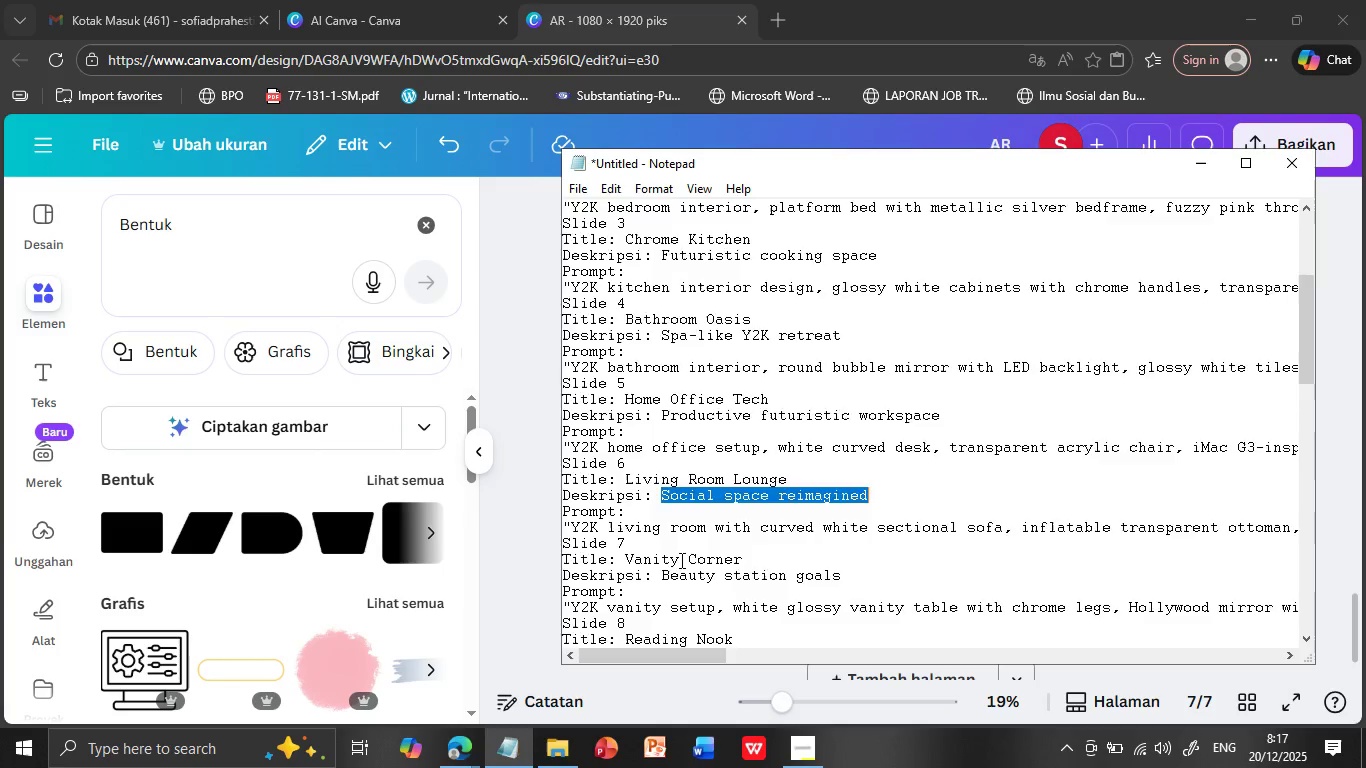 
scroll: coordinate [680, 560], scroll_direction: down, amount: 2.0
 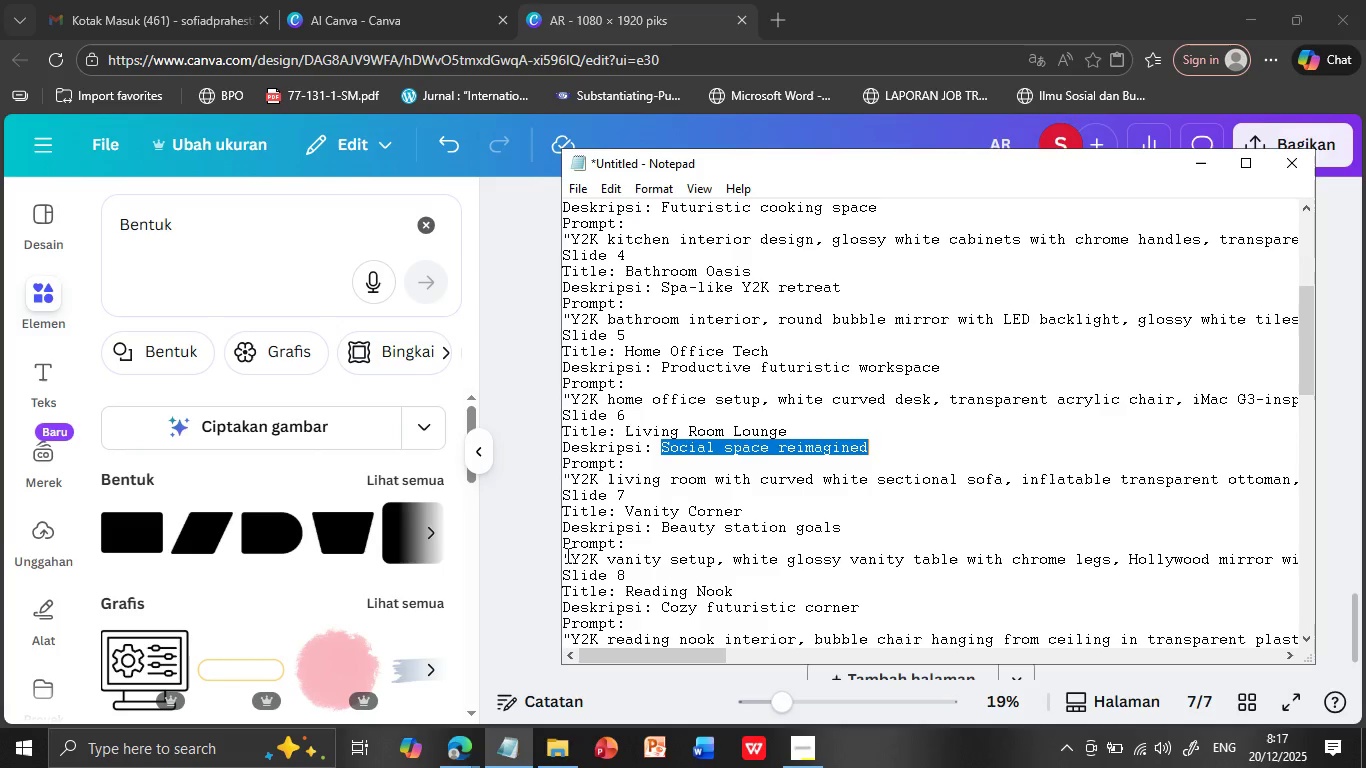 
left_click([570, 554])
 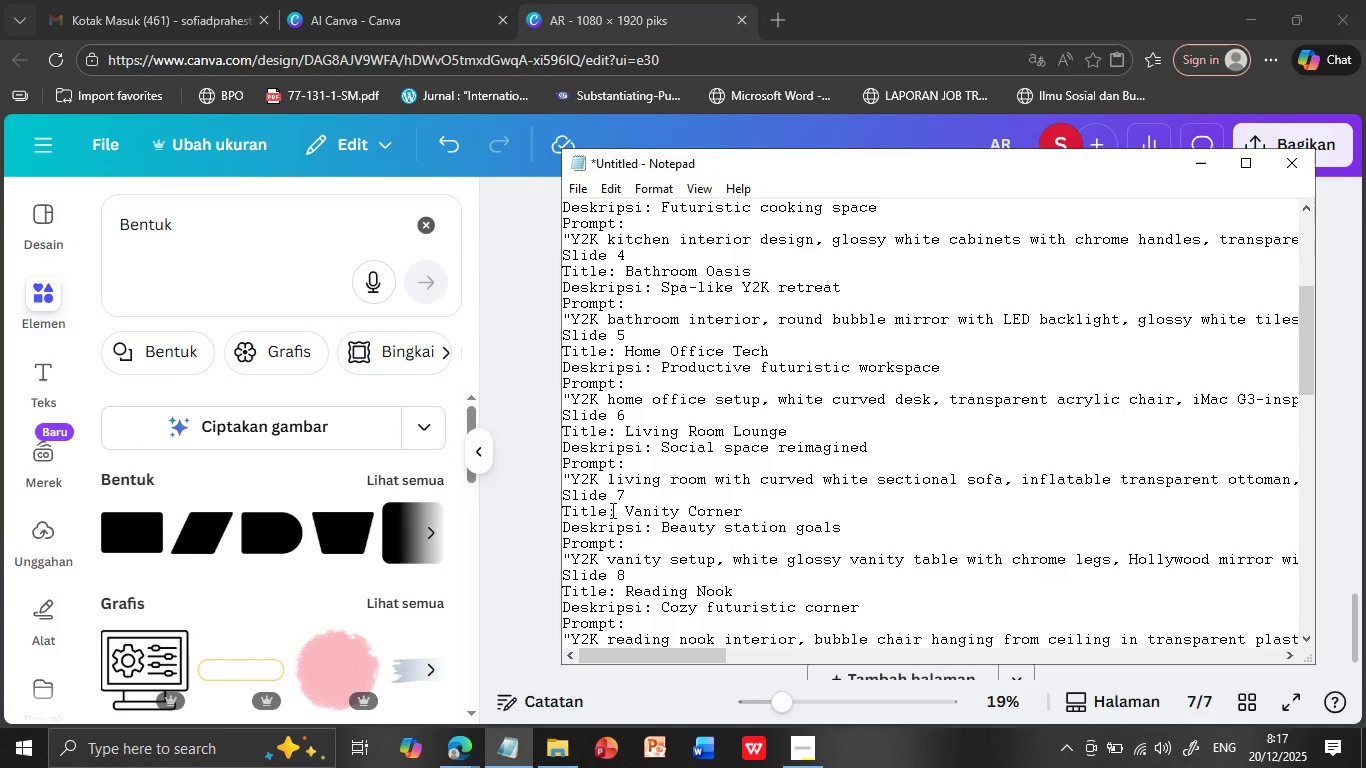 
key(Shift+ArrowDown)
 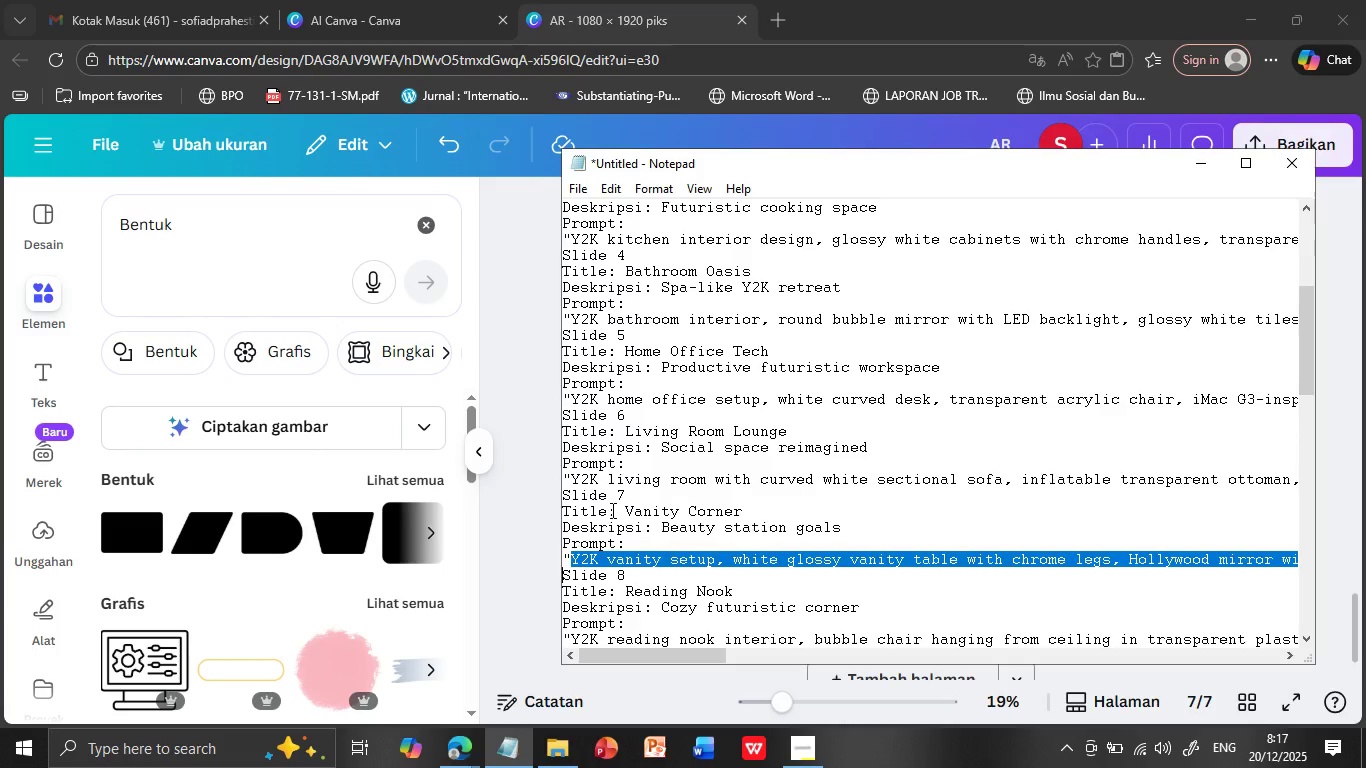 
key(Shift+ArrowLeft)
 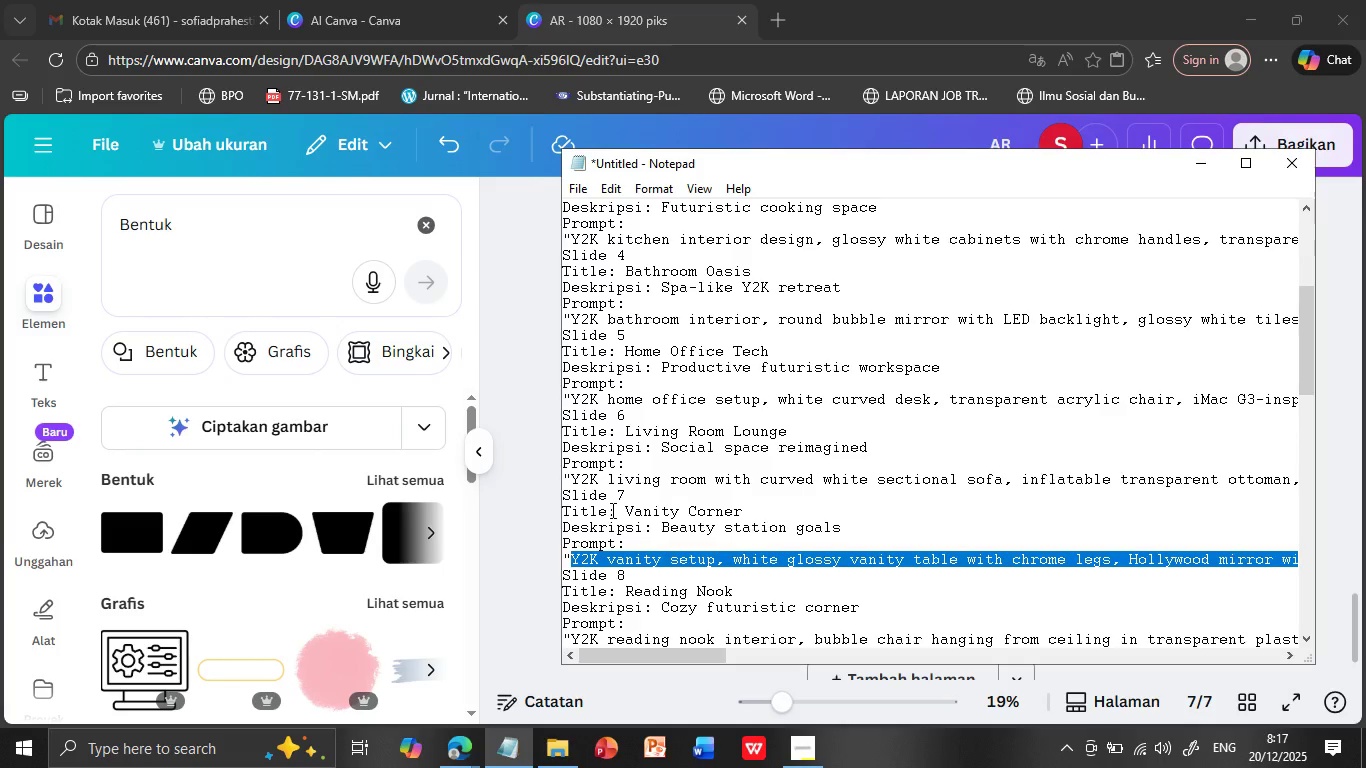 
key(Control+C)
 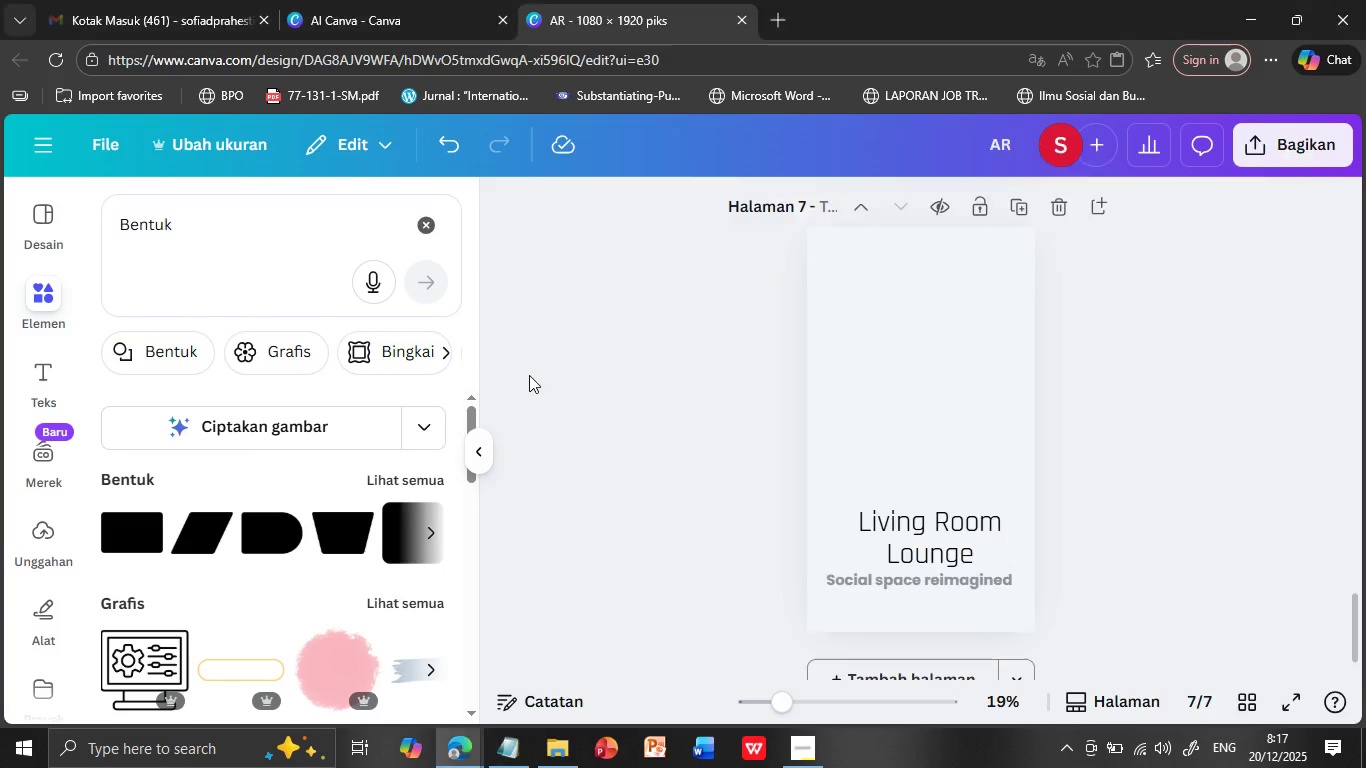 
left_click([529, 375])
 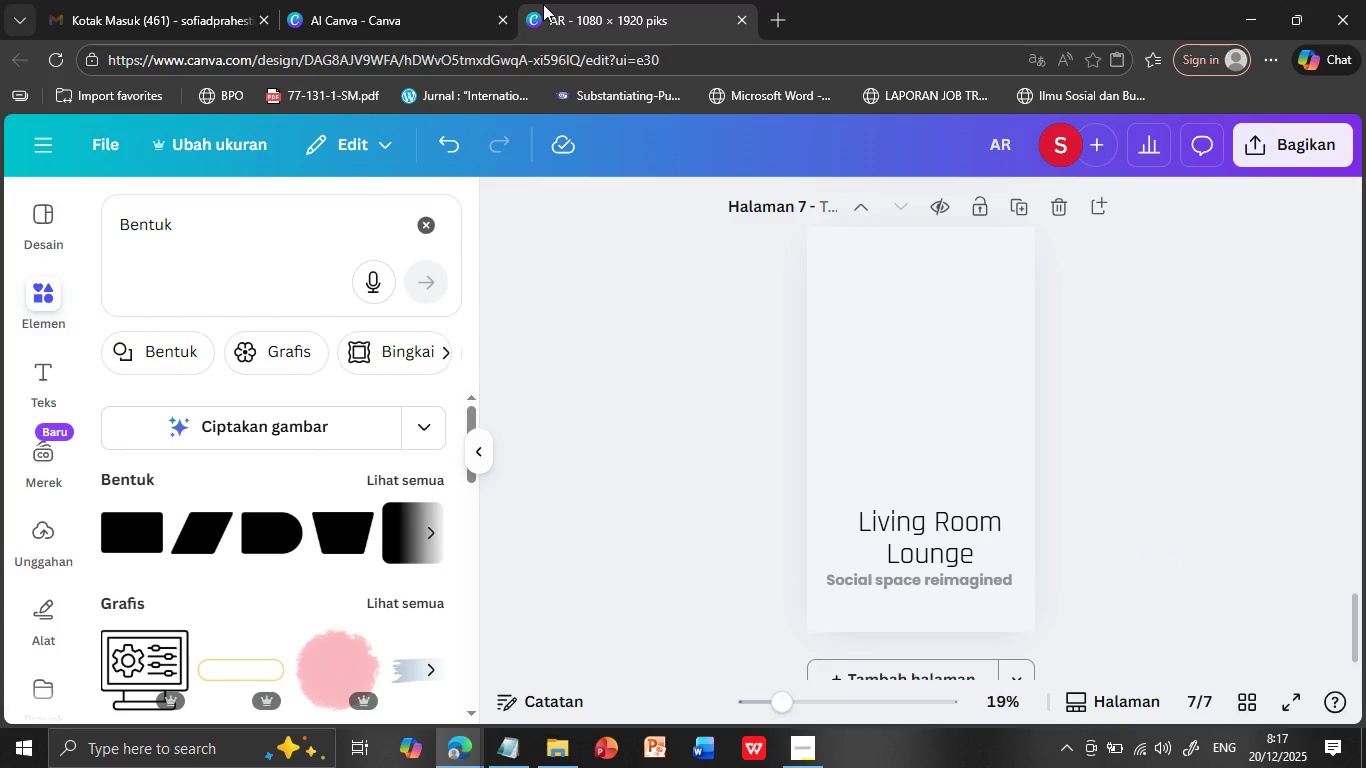 
left_click([416, 0])
 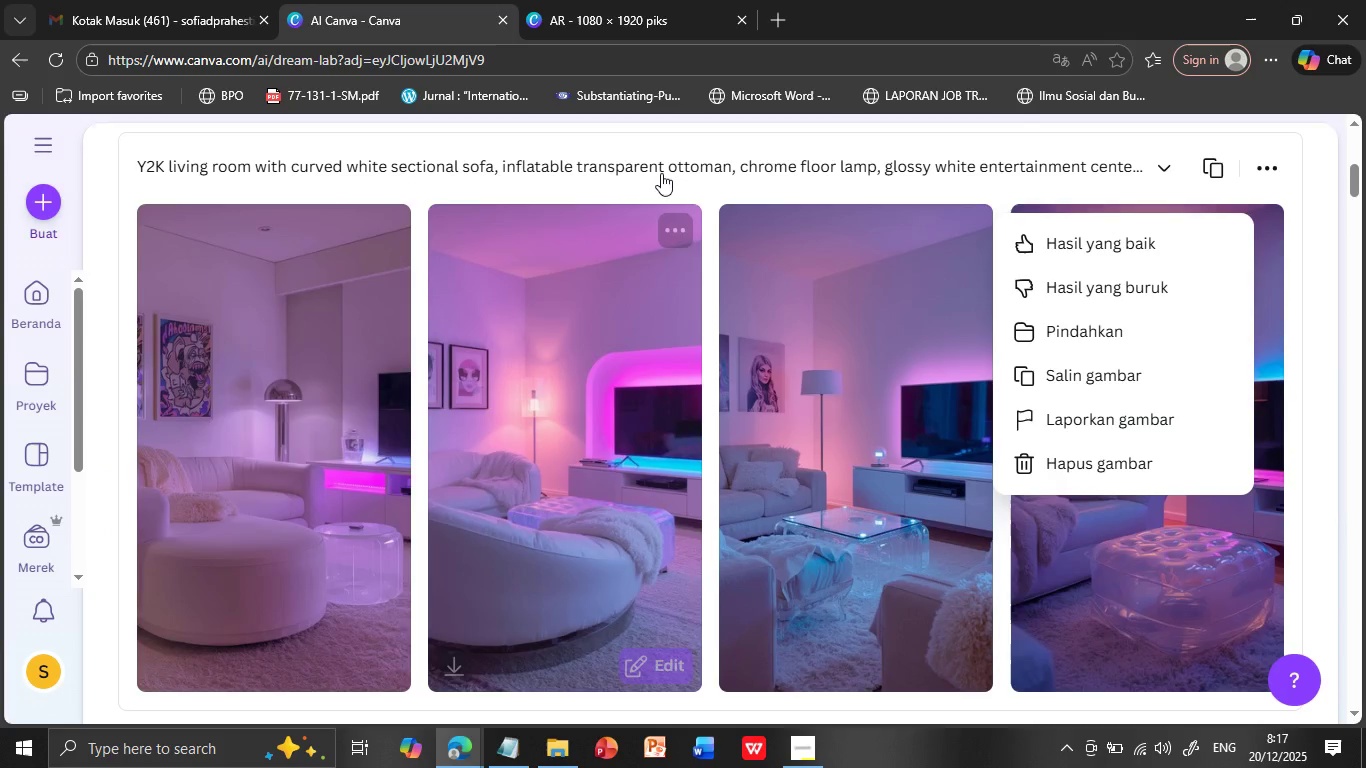 
scroll: coordinate [669, 207], scroll_direction: up, amount: 4.0
 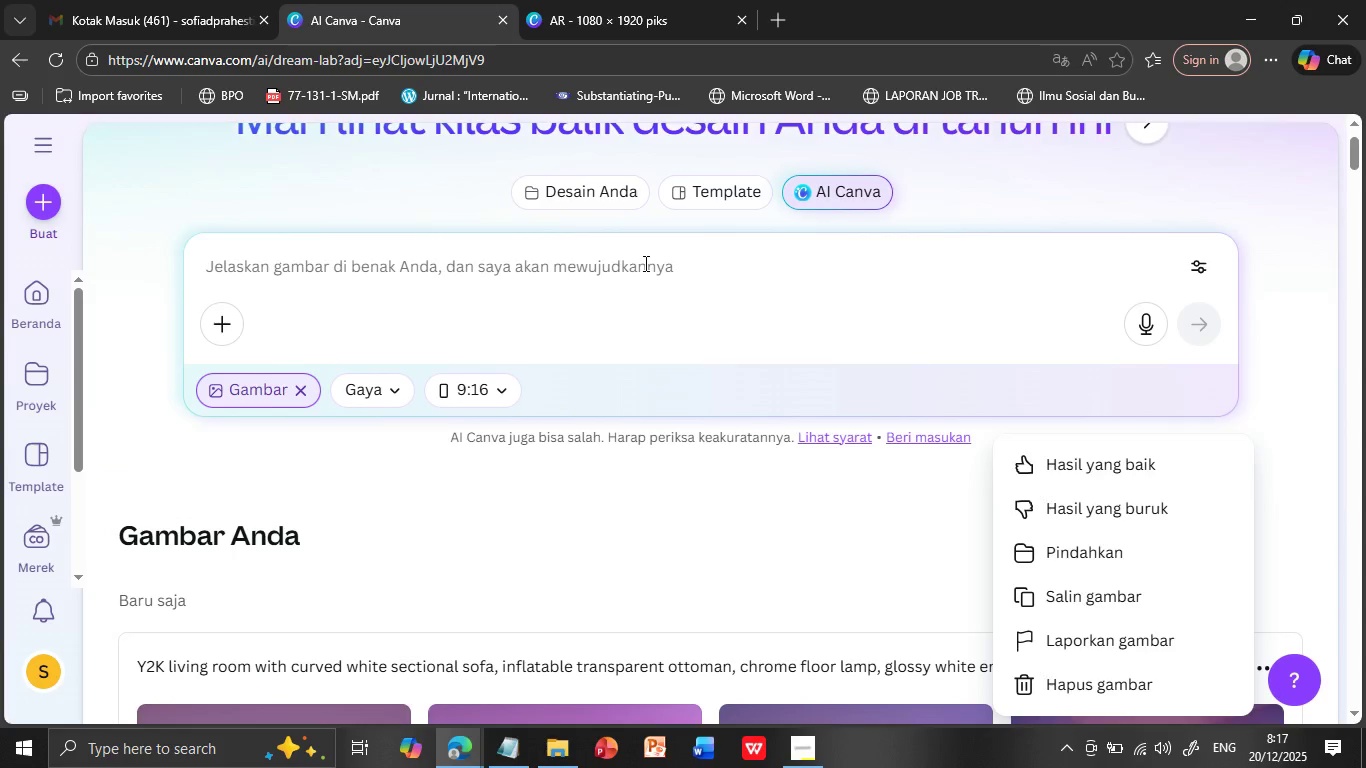 
left_click([644, 263])
 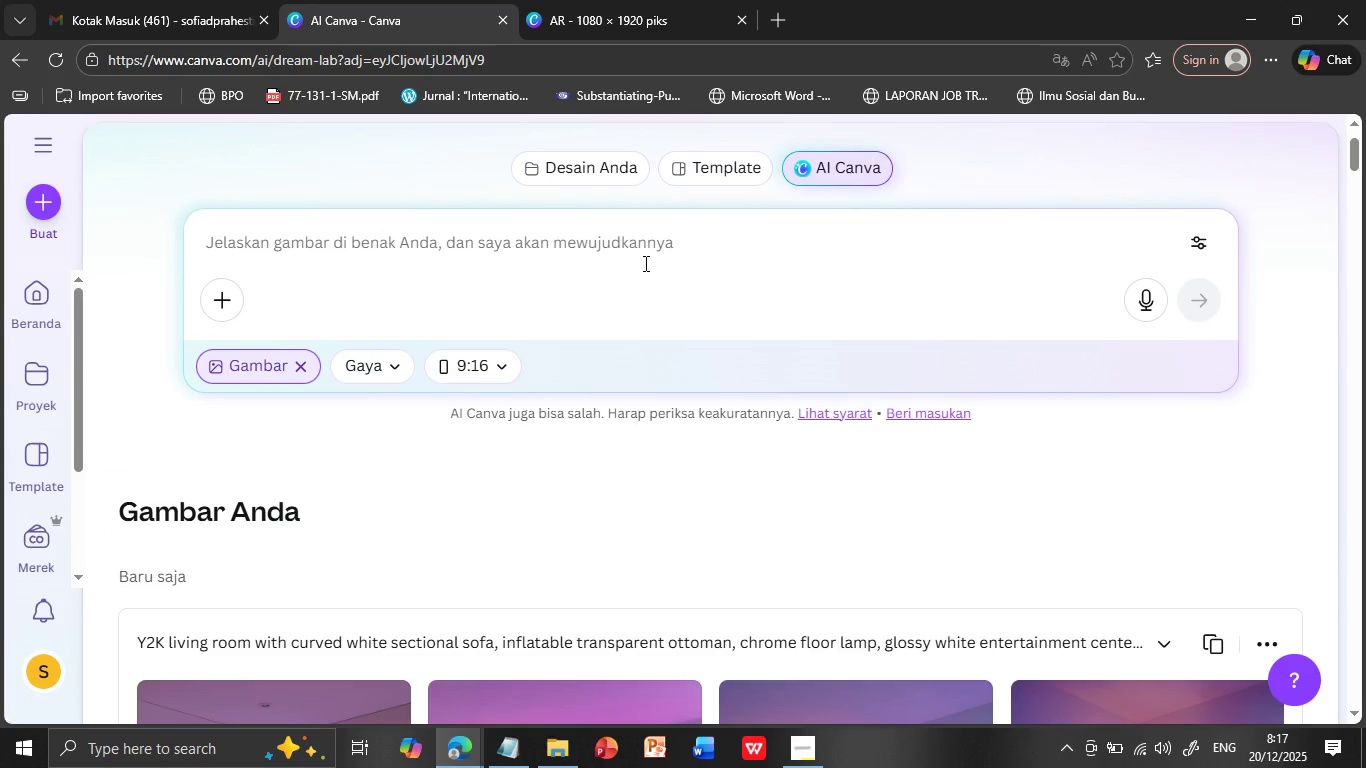 
key(Control+V)
 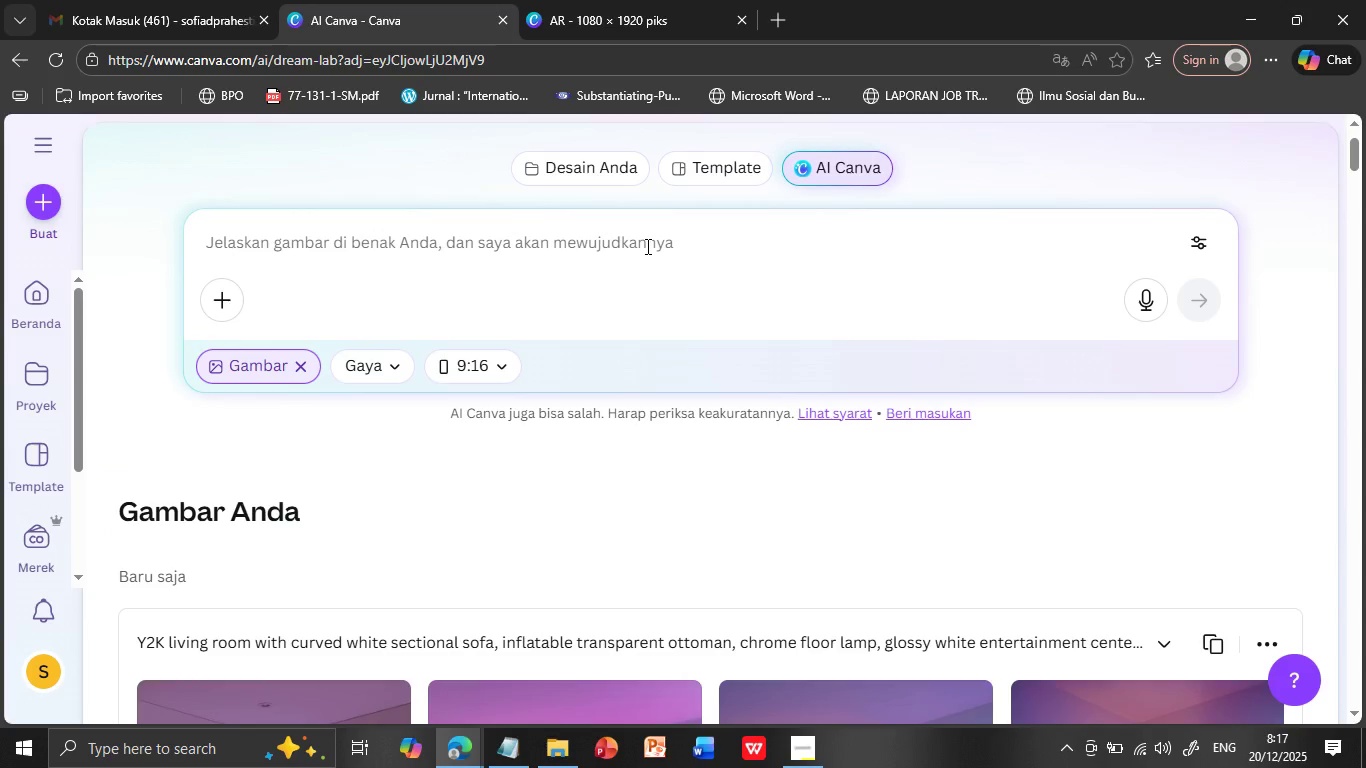 
left_click([646, 246])
 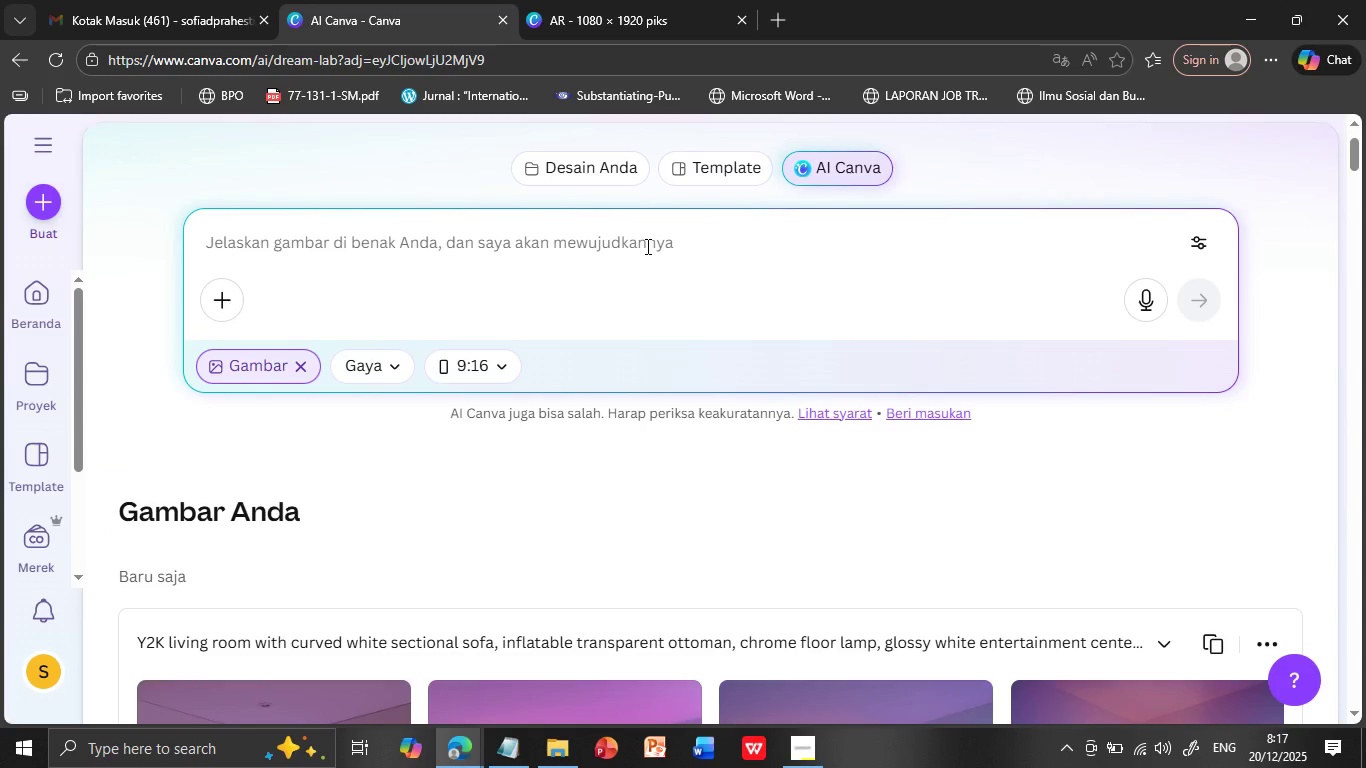 
key(Control+V)
 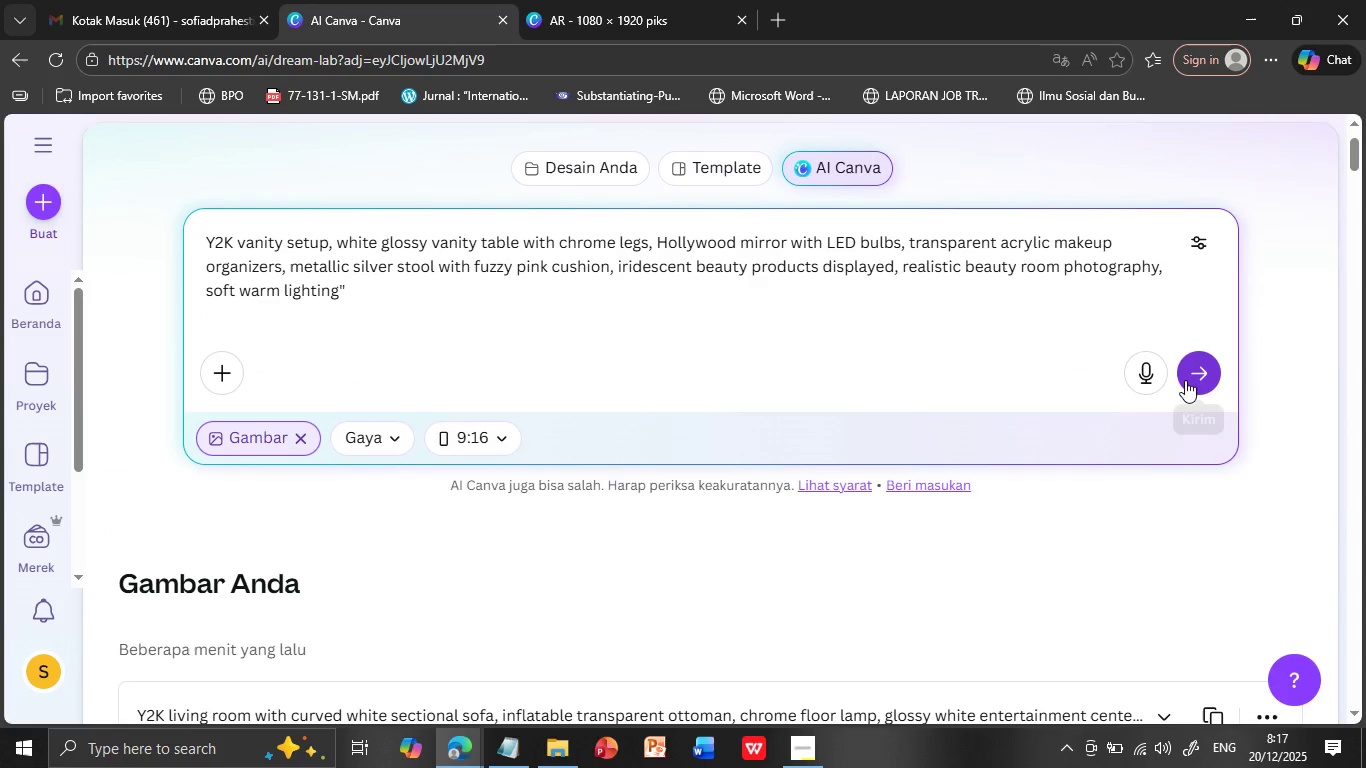 
left_click([1185, 380])
 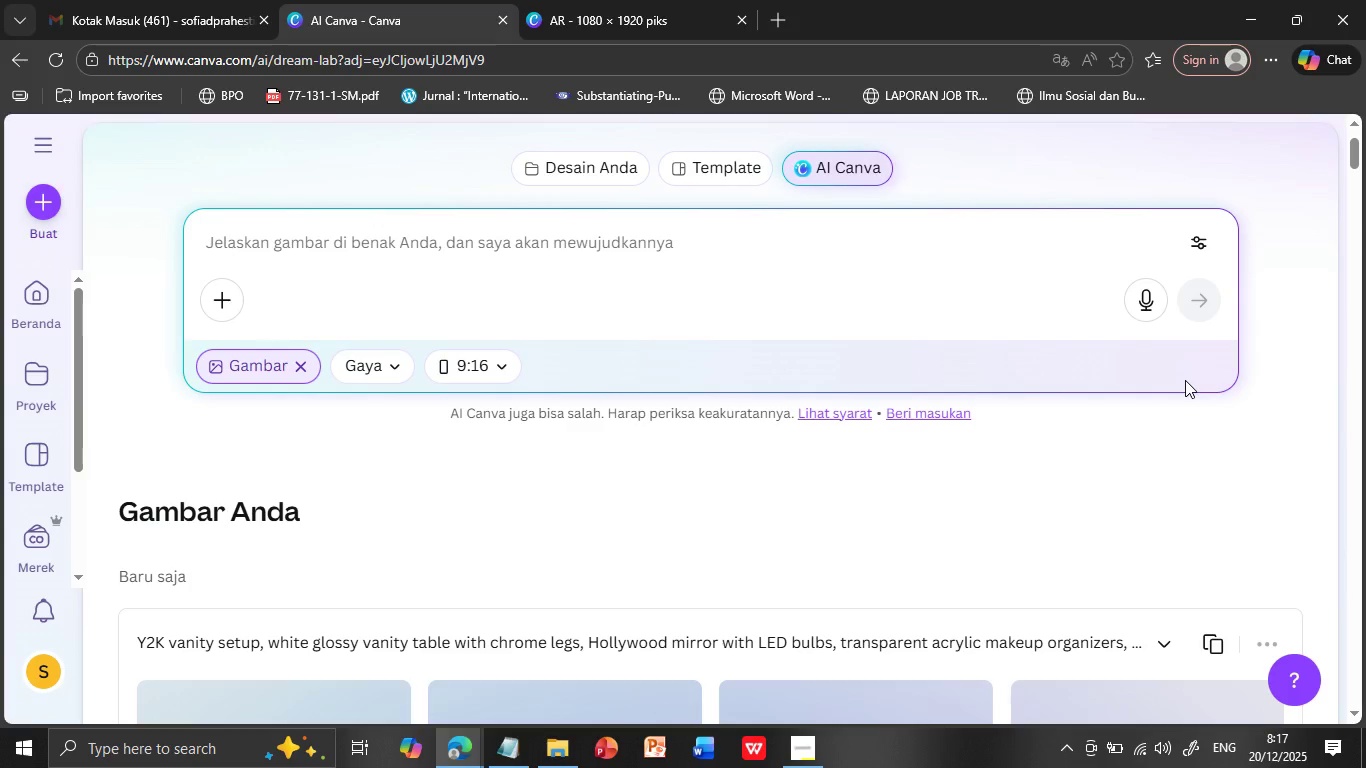 
scroll: coordinate [679, 554], scroll_direction: down, amount: 6.0
 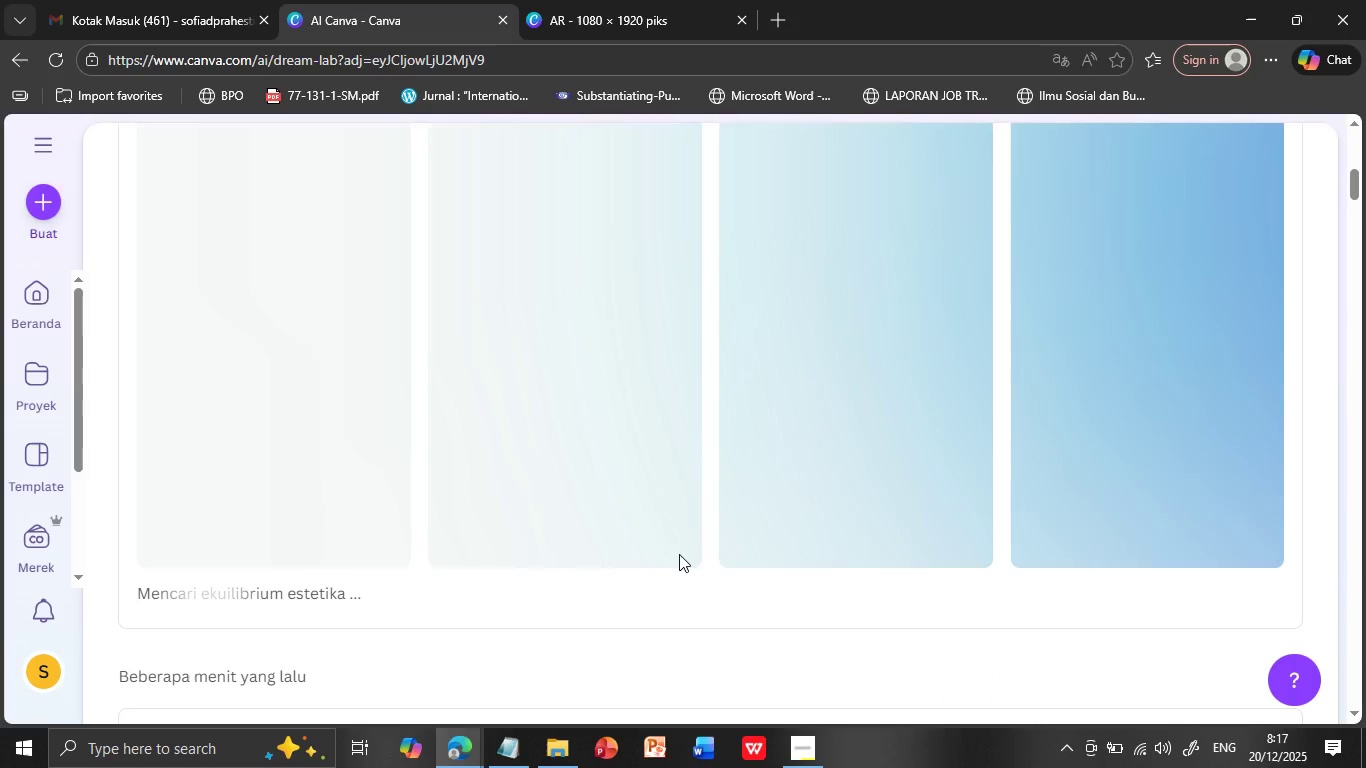 
scroll: coordinate [679, 554], scroll_direction: up, amount: 1.0
 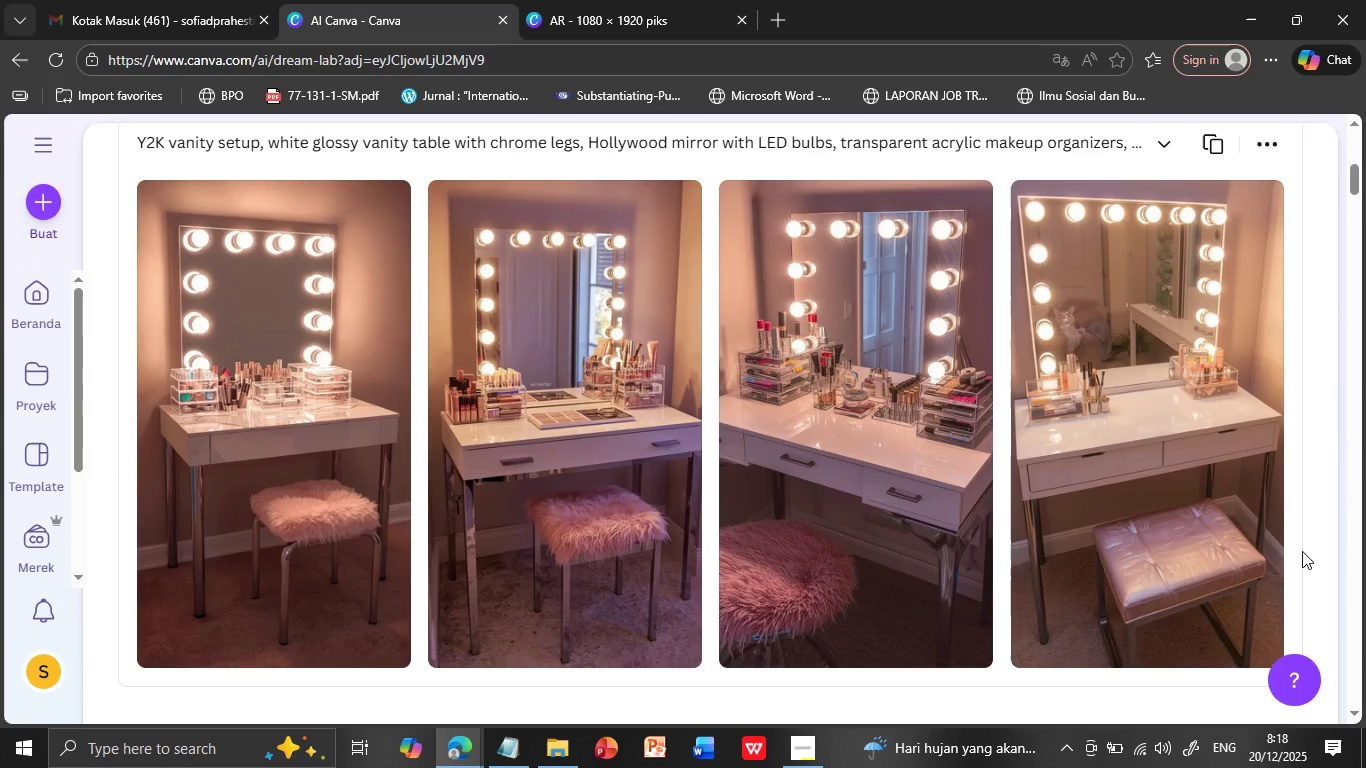 
wait(16.14)
 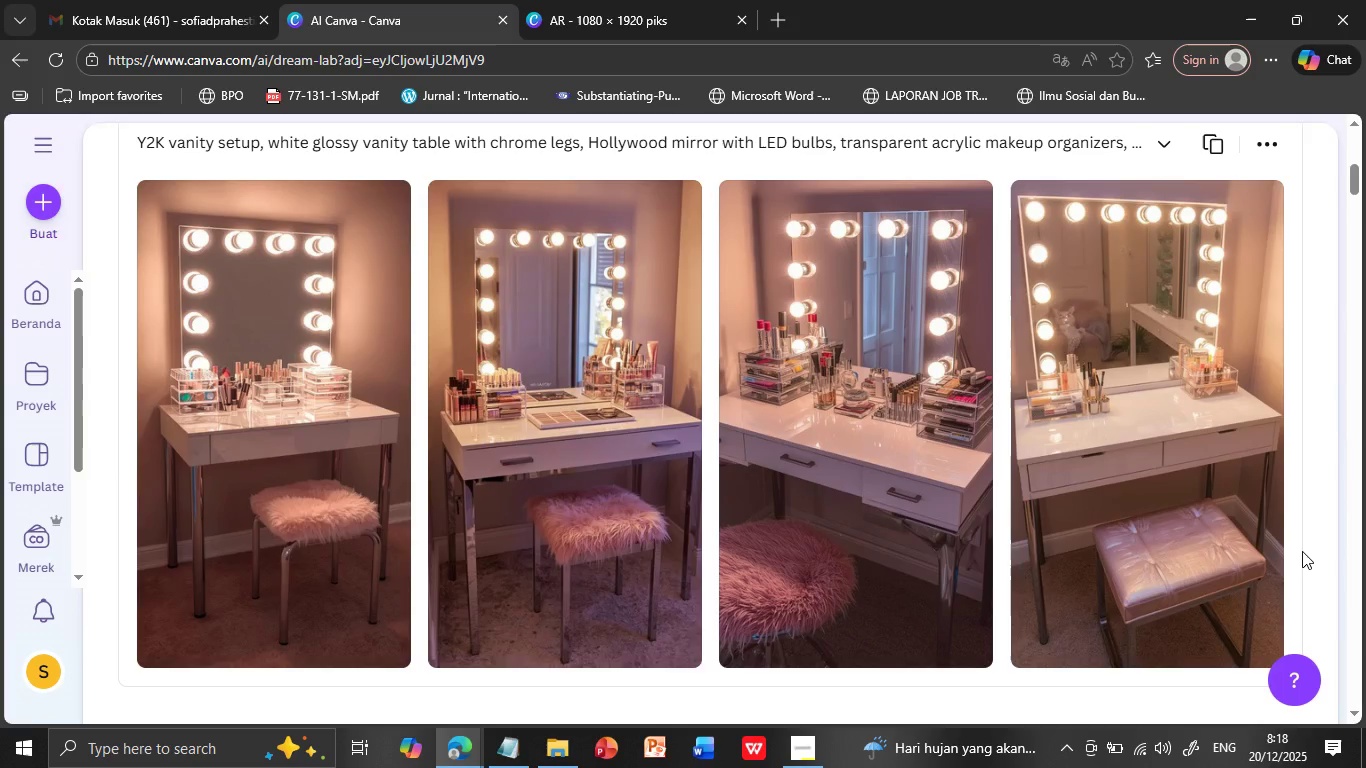 
scroll: coordinate [1302, 551], scroll_direction: up, amount: 1.0
 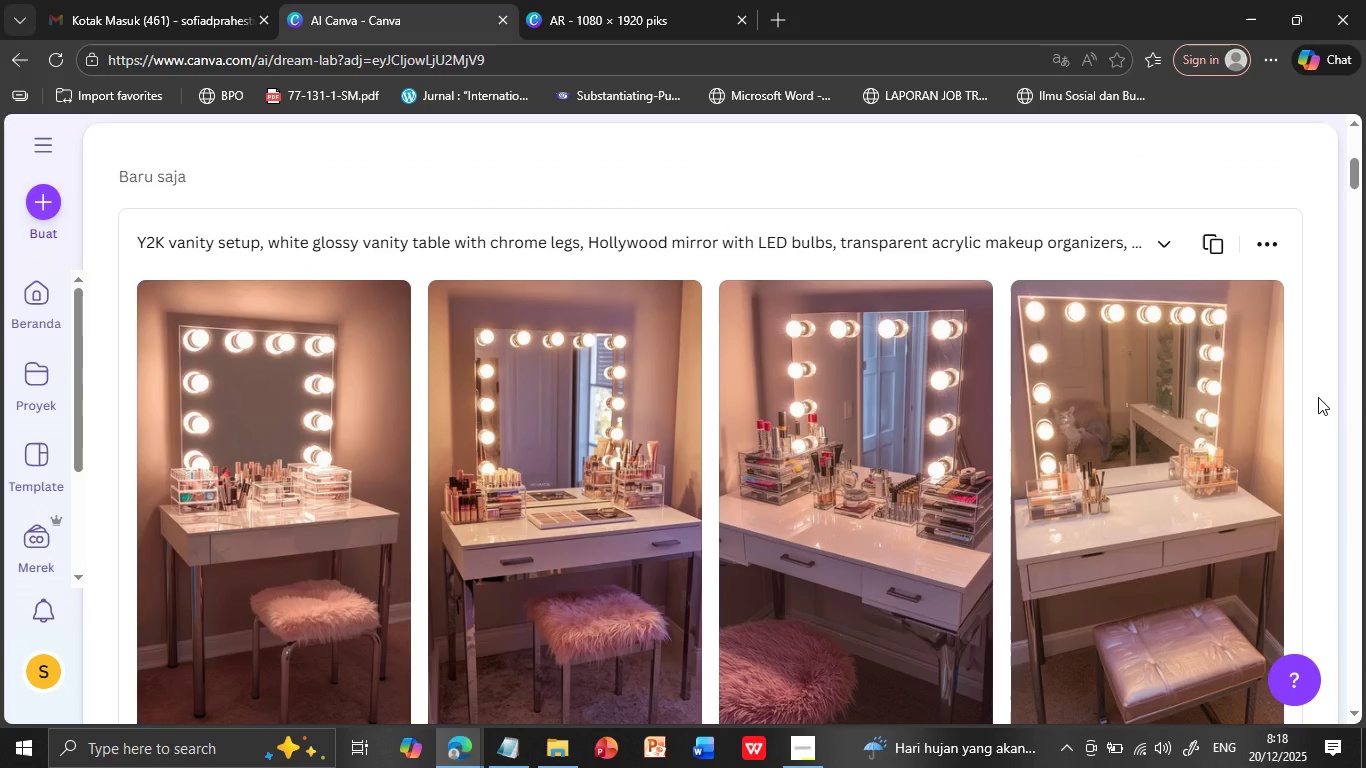 
scroll: coordinate [1066, 536], scroll_direction: down, amount: 1.0
 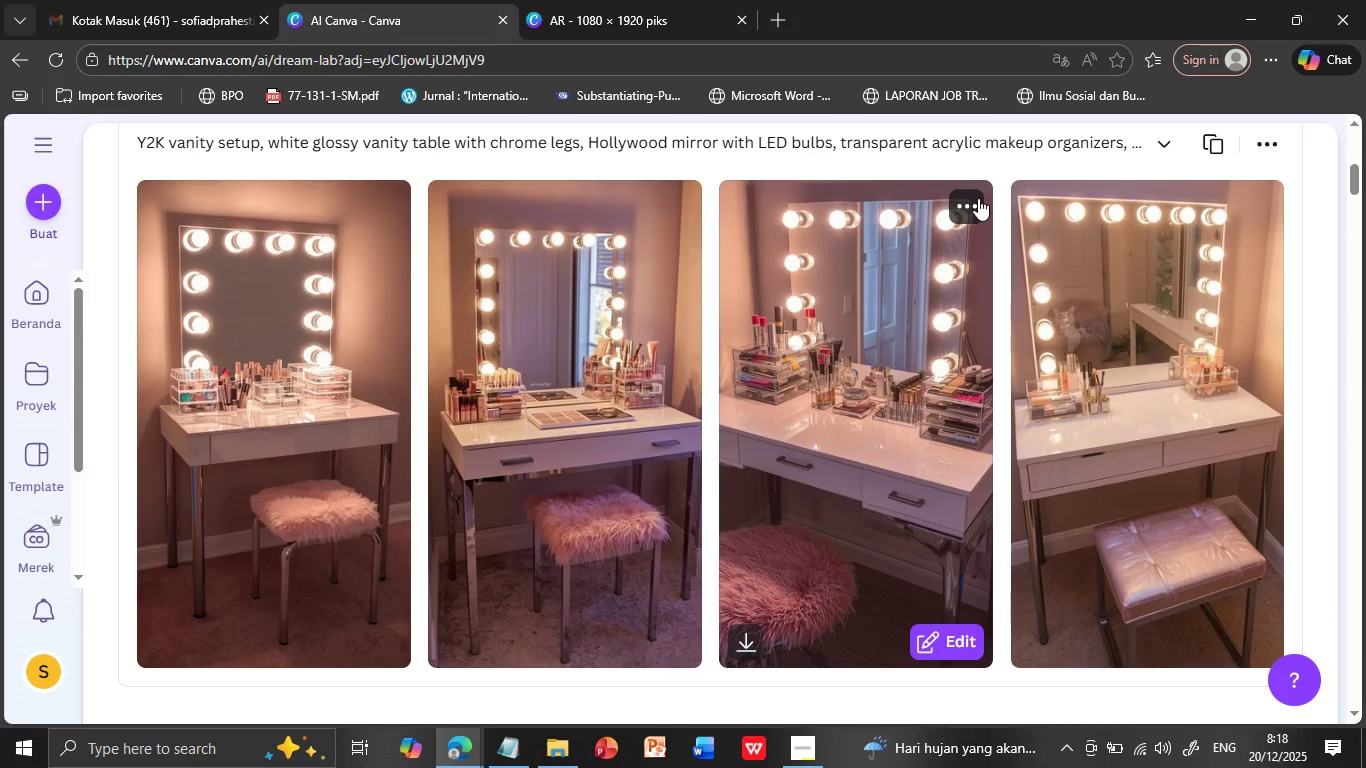 
wait(17.52)
 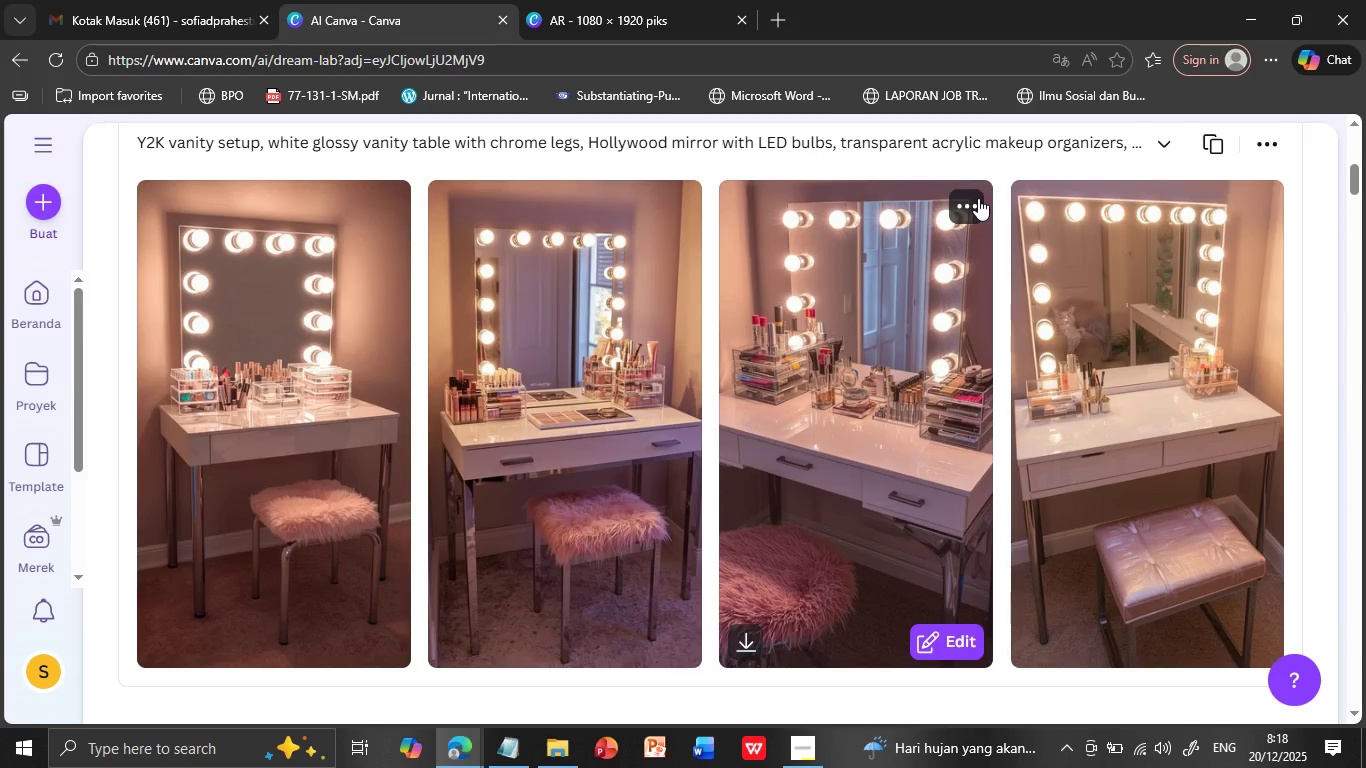 
scroll: coordinate [1089, 390], scroll_direction: up, amount: 6.0
 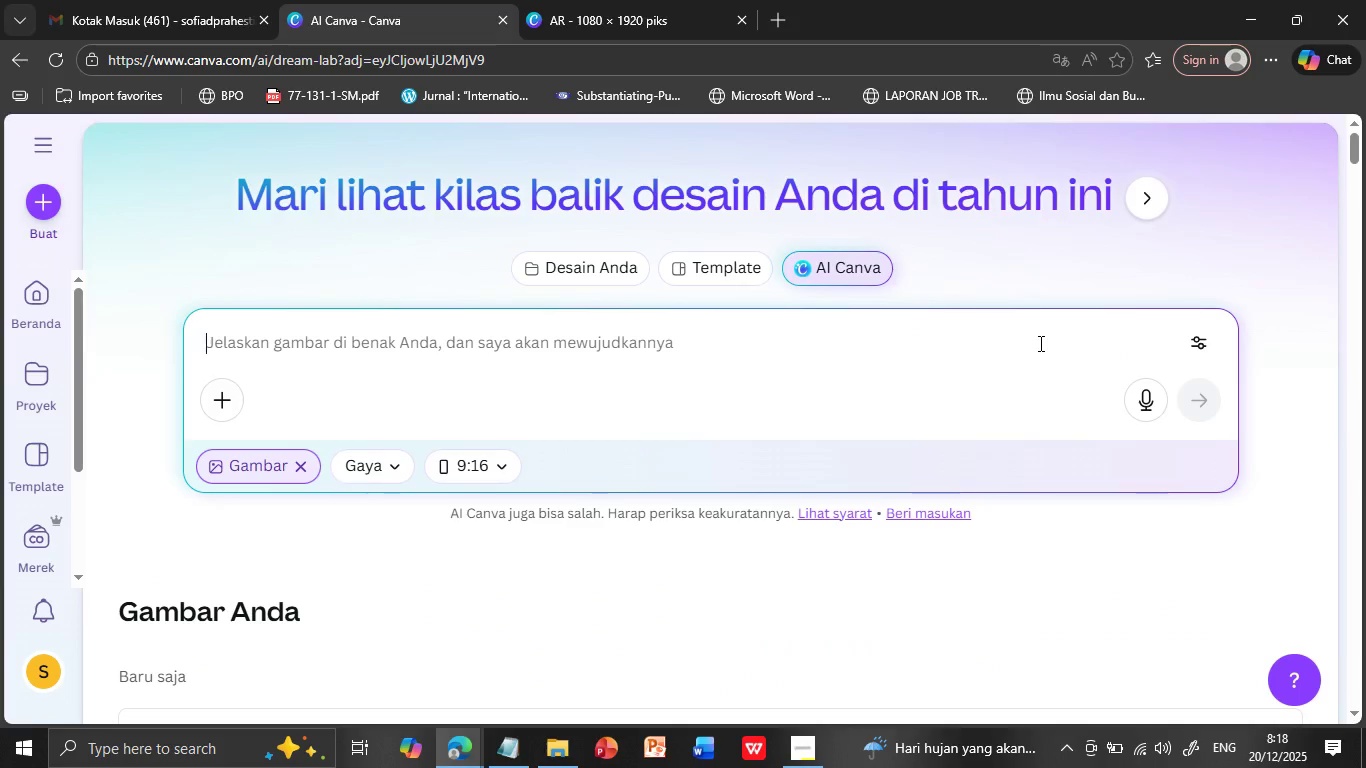 
left_click([1039, 343])
 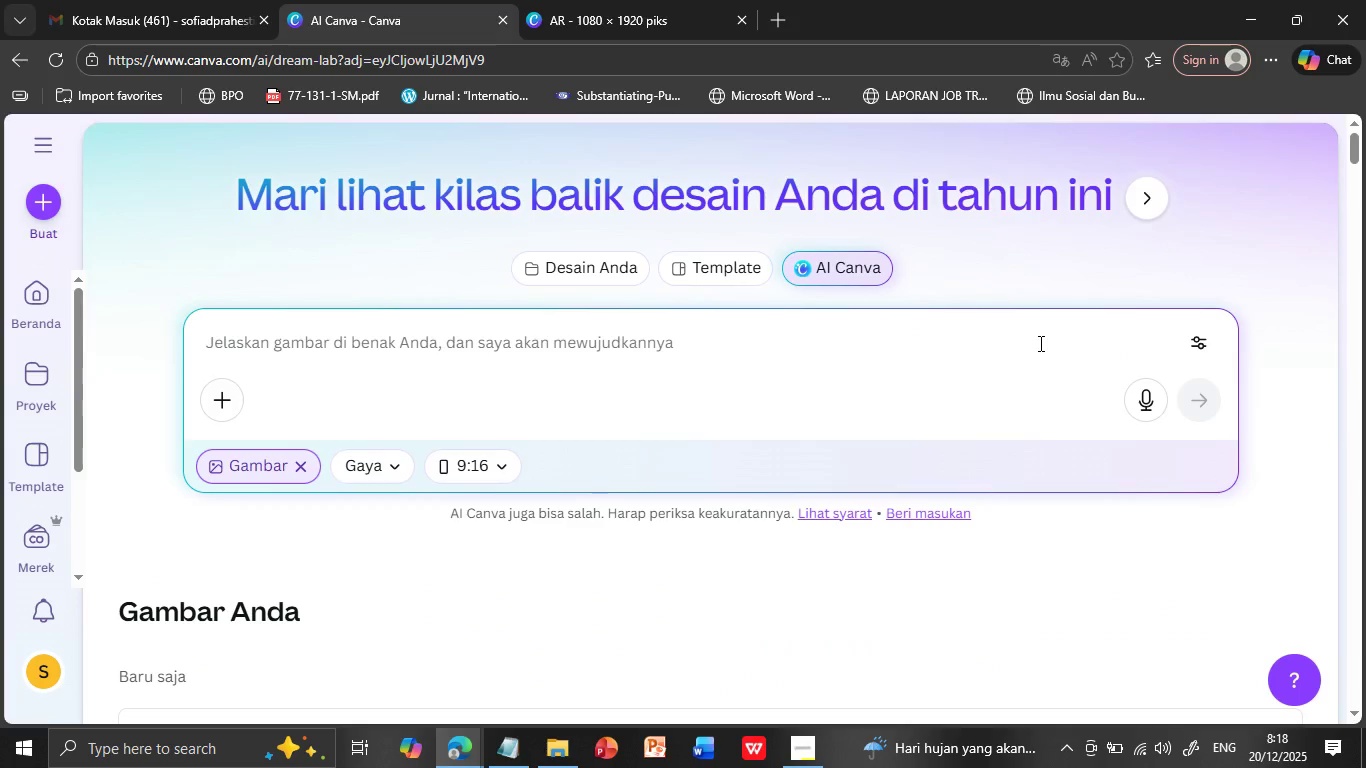 
key(Control+V)
 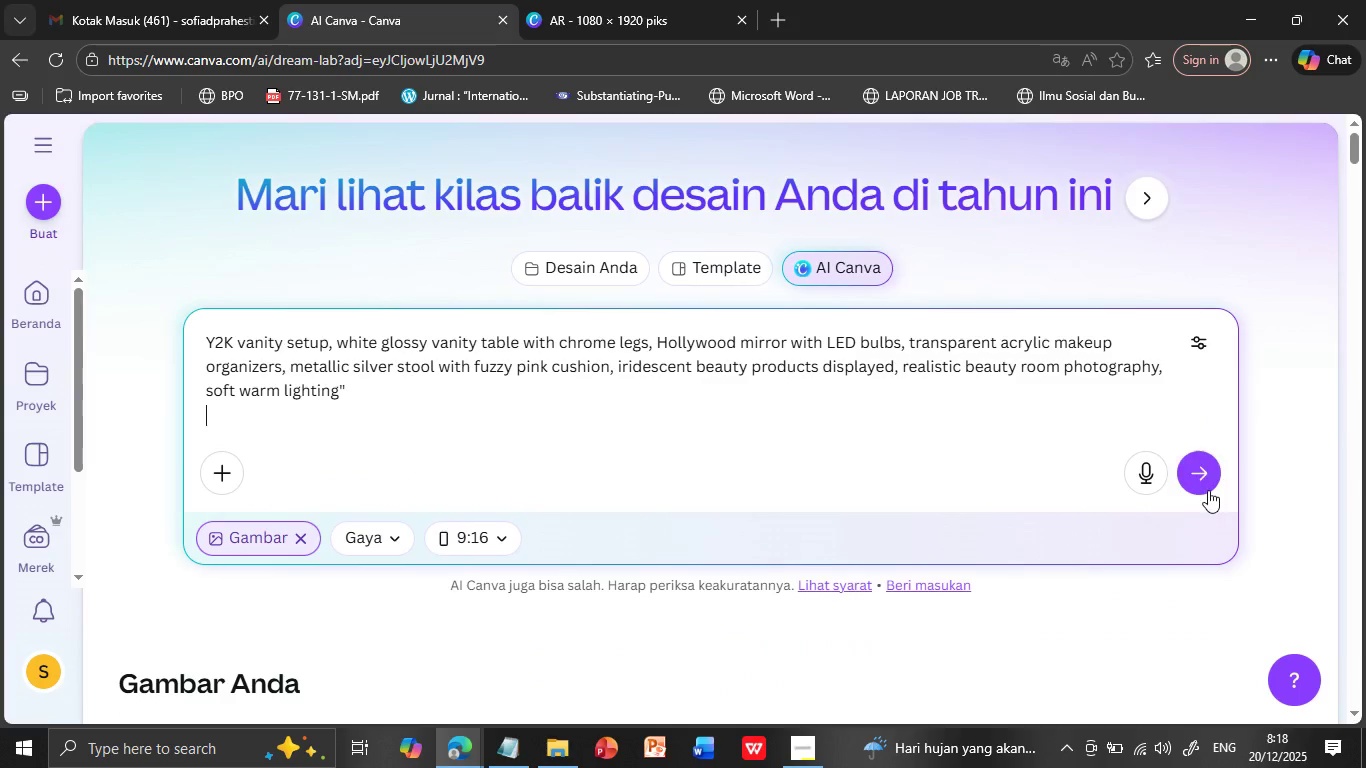 
left_click([1199, 475])
 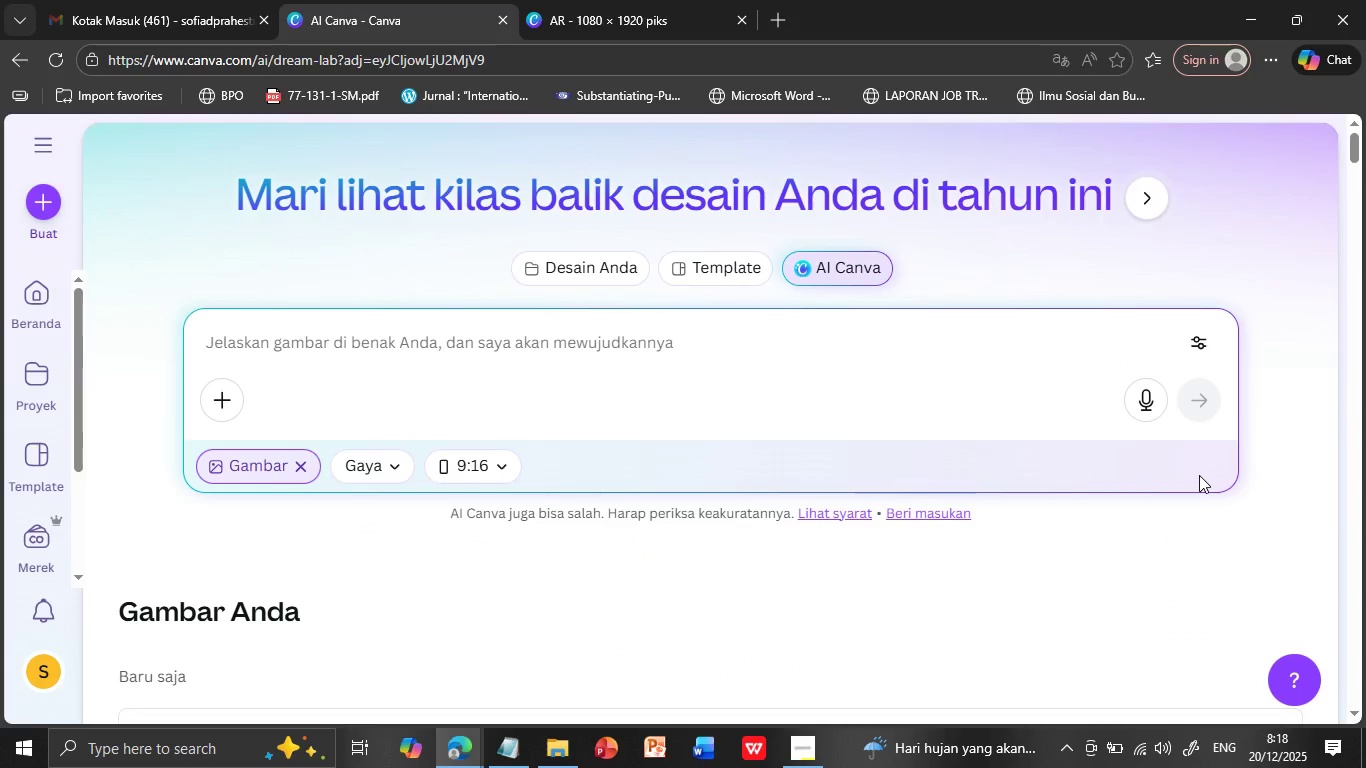 
scroll: coordinate [980, 428], scroll_direction: down, amount: 5.0
 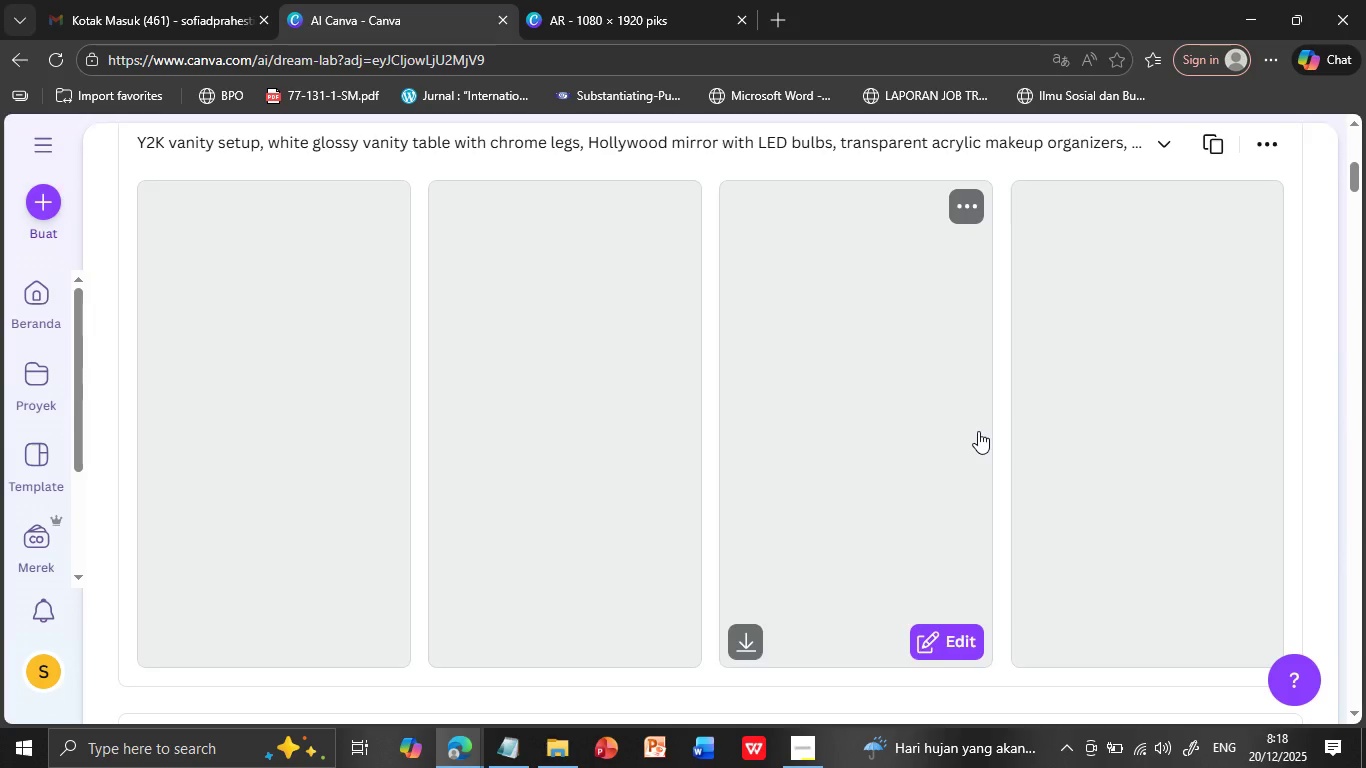 
wait(8.84)
 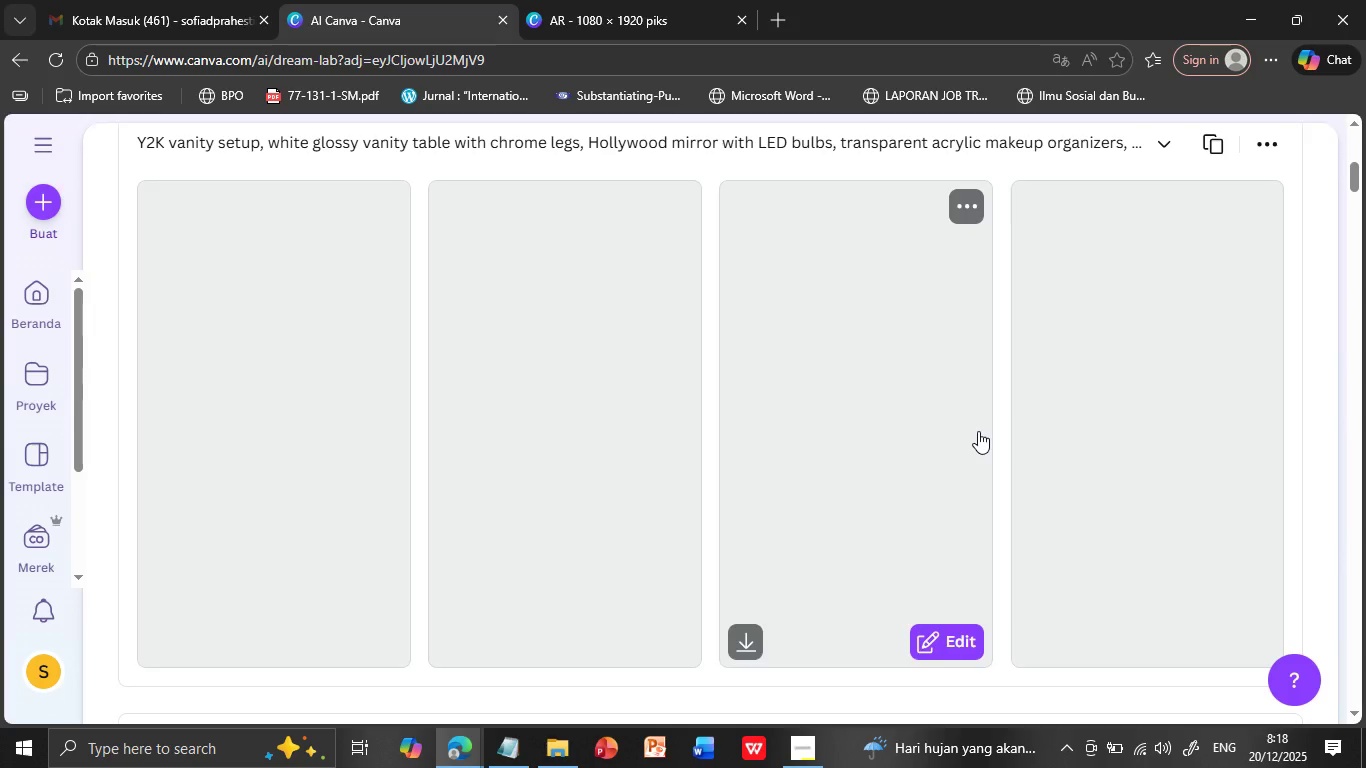 
scroll: coordinate [890, 644], scroll_direction: up, amount: 1.0
 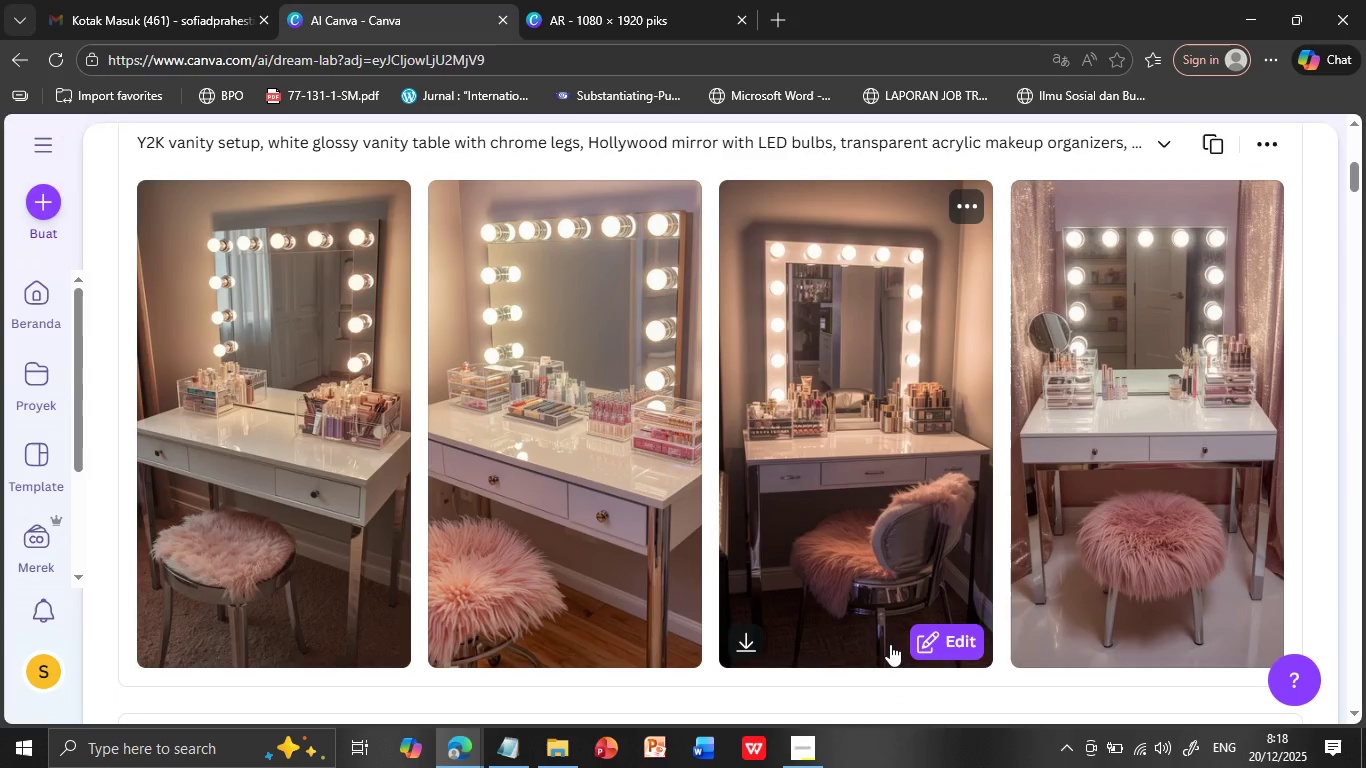 
scroll: coordinate [890, 644], scroll_direction: down, amount: 1.0
 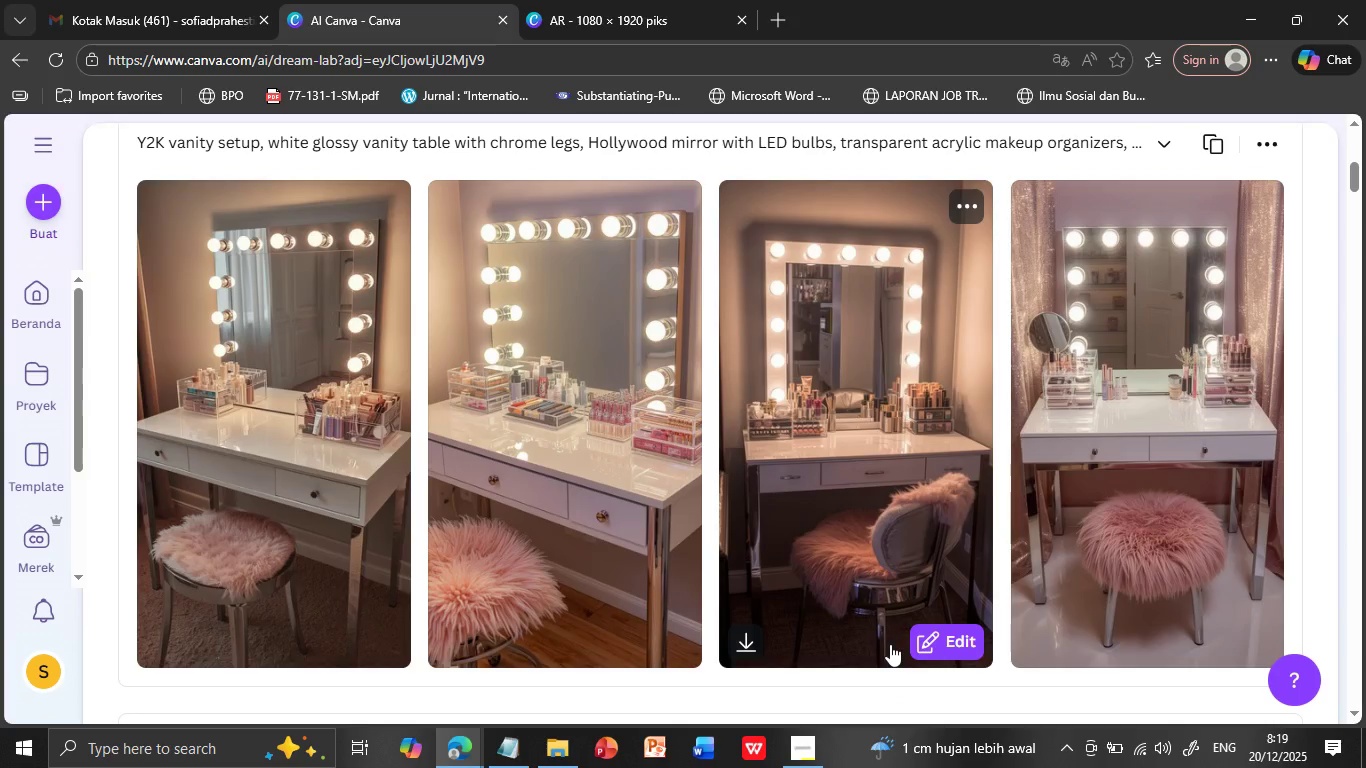 
scroll: coordinate [890, 644], scroll_direction: up, amount: 1.0
 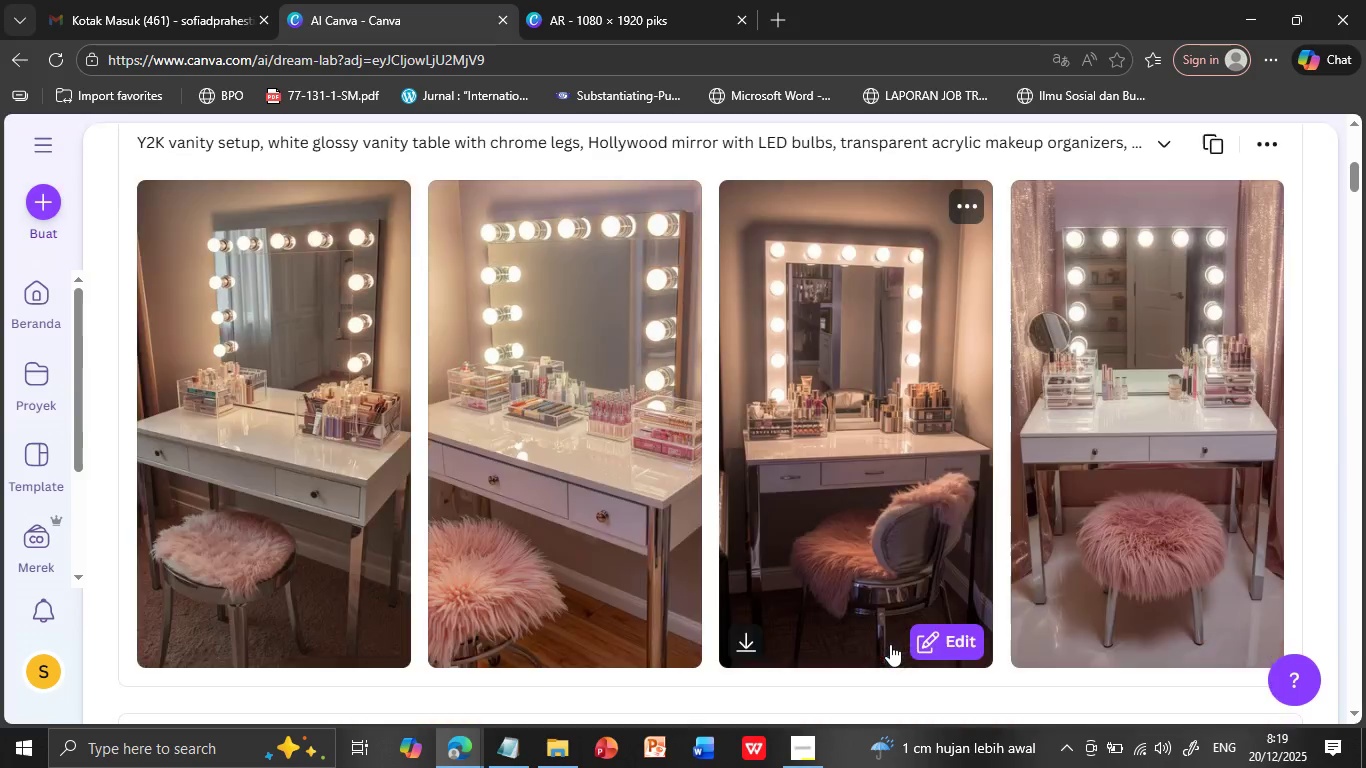 
scroll: coordinate [890, 644], scroll_direction: down, amount: 1.0
 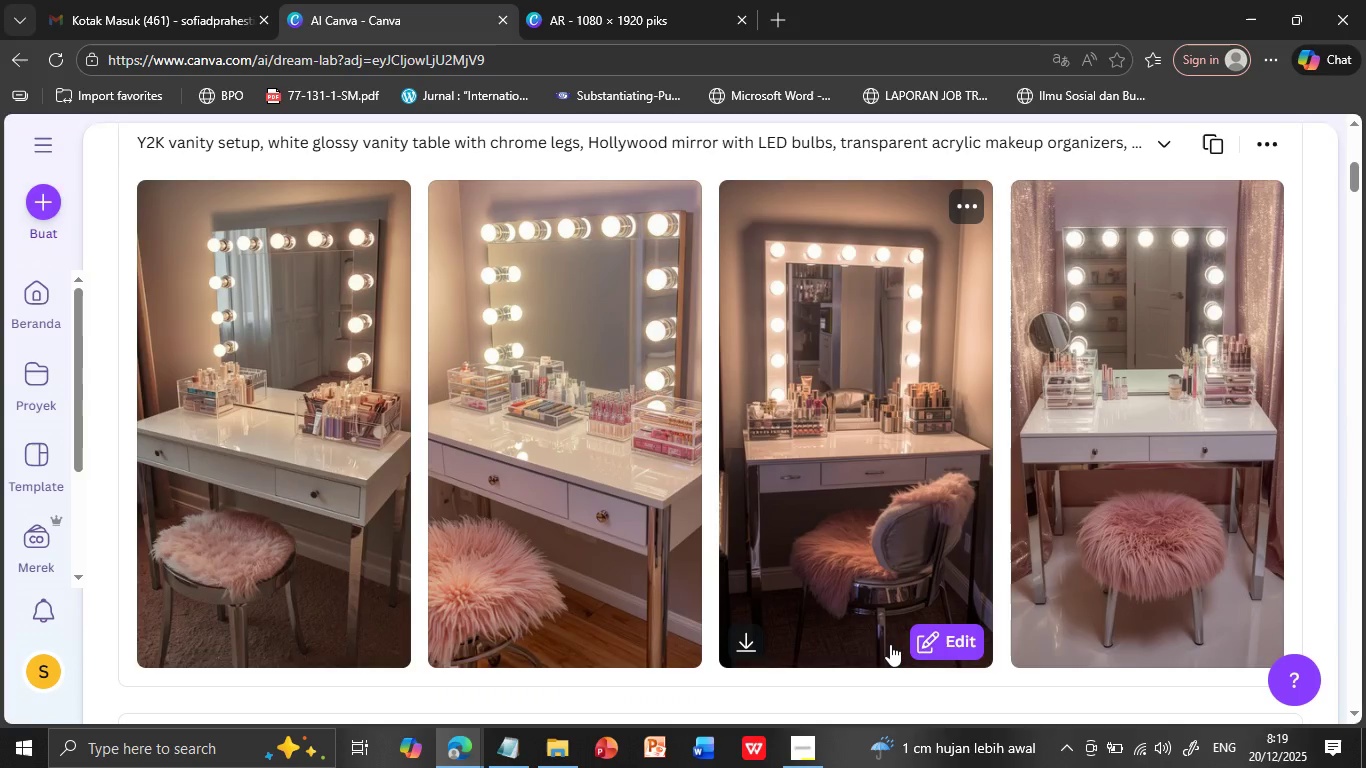 
wait(6.29)
 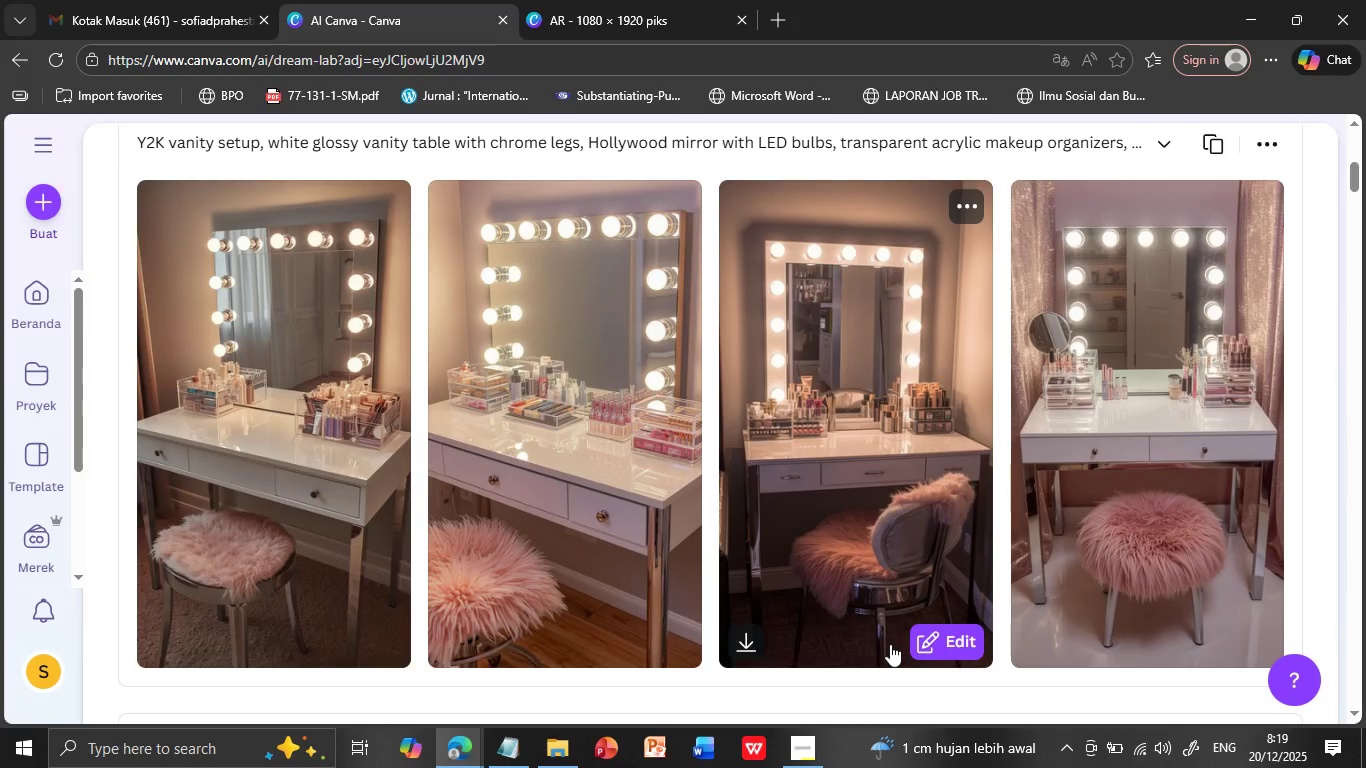 
scroll: coordinate [890, 644], scroll_direction: down, amount: 4.0
 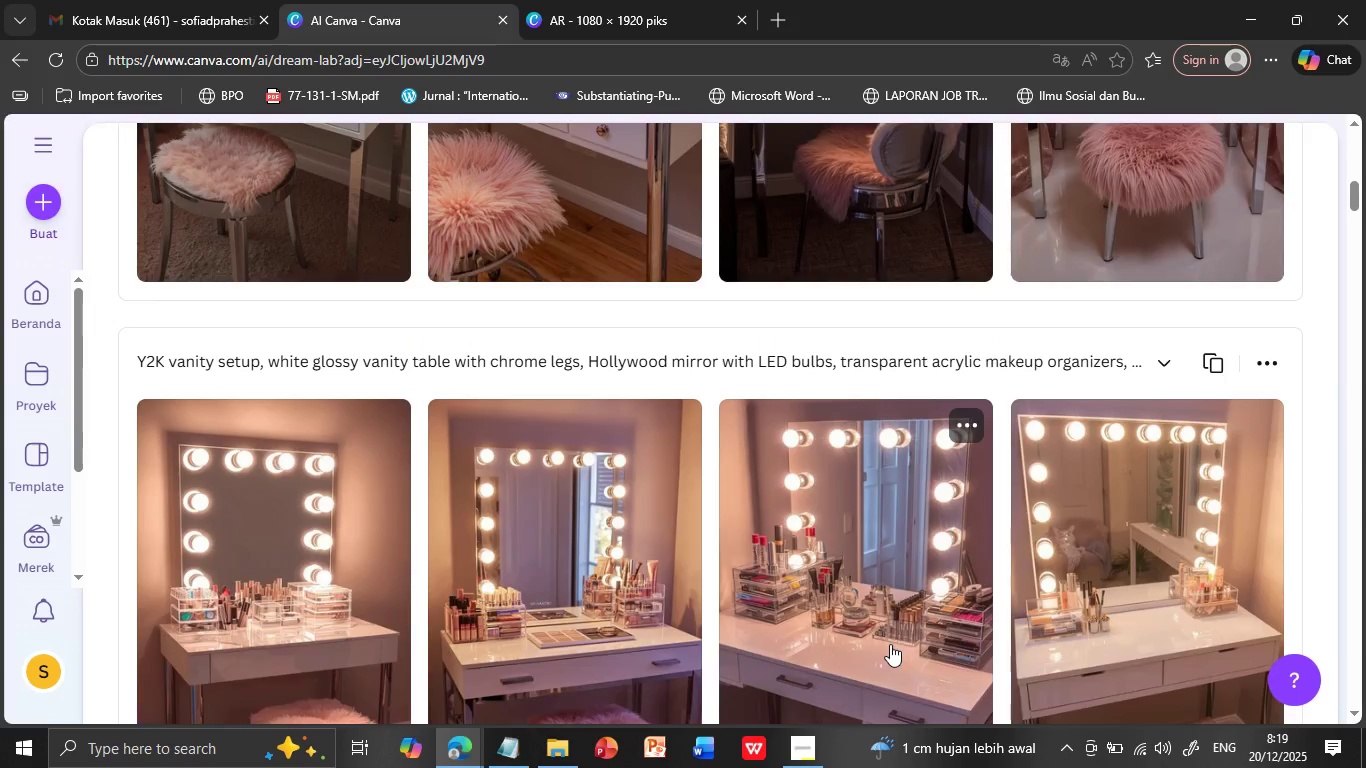 
scroll: coordinate [890, 644], scroll_direction: up, amount: 3.0
 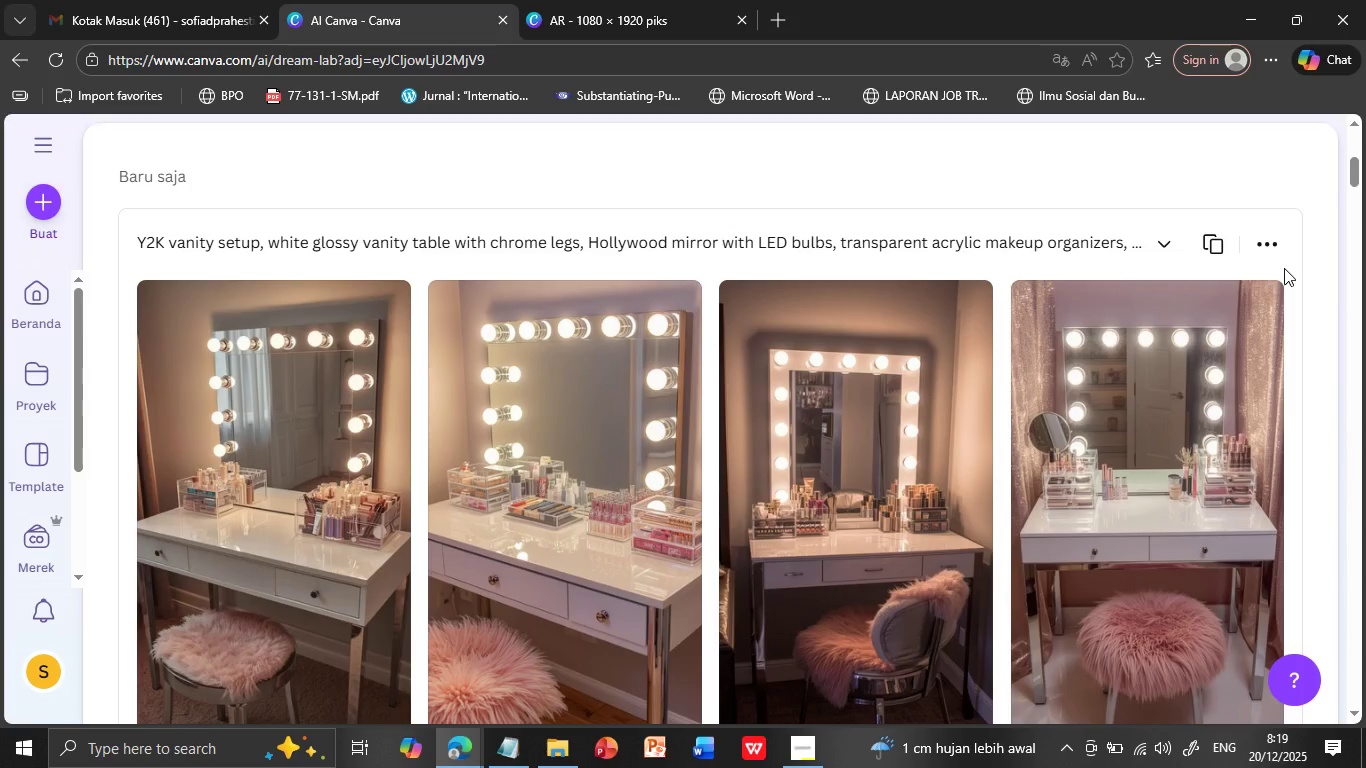 
wait(7.88)
 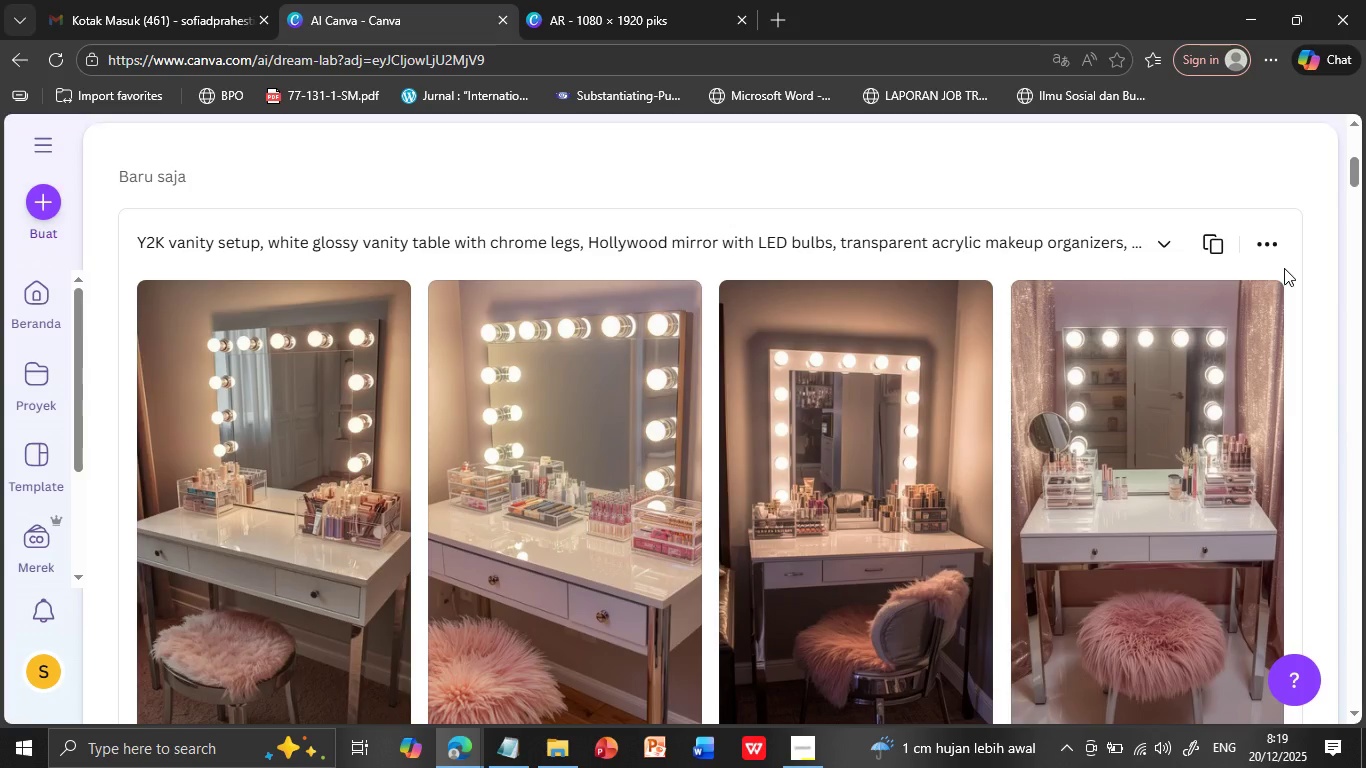 
left_click([1277, 246])
 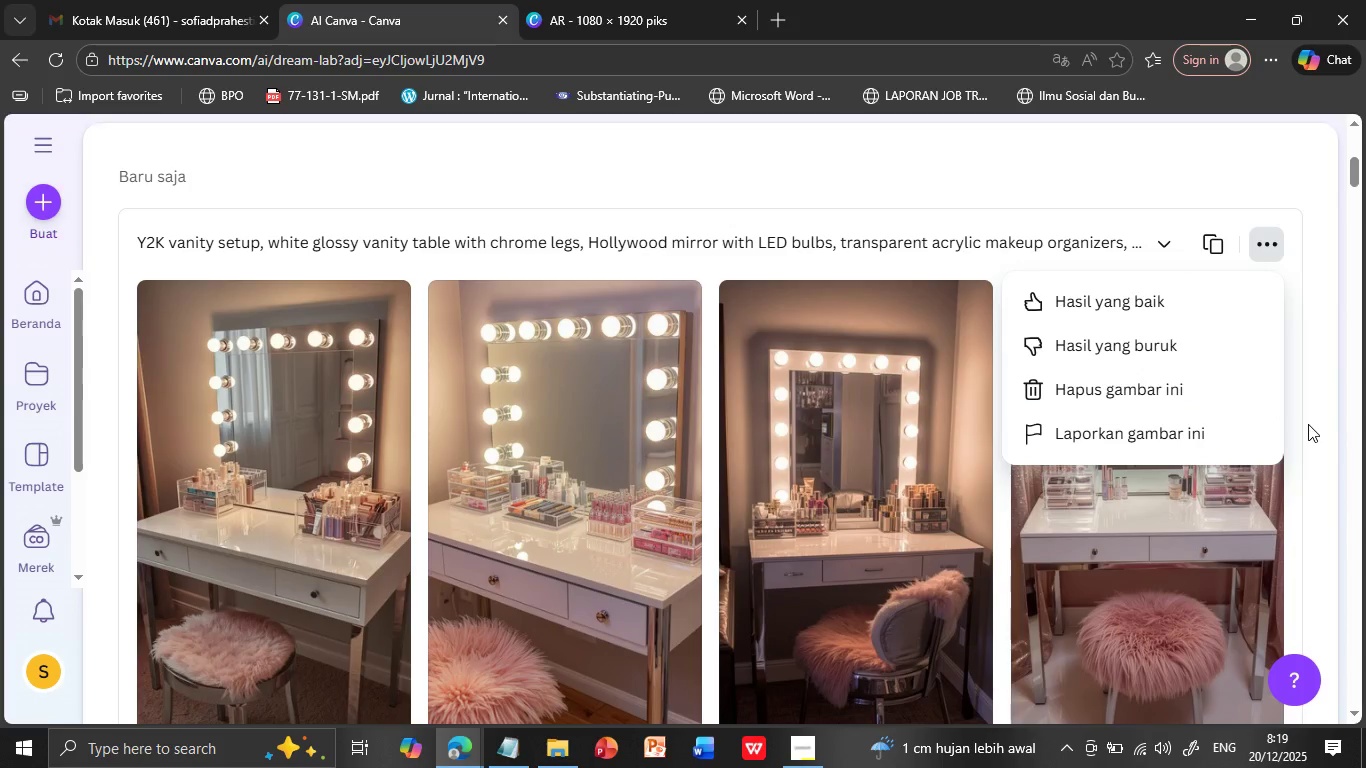 
left_click([1308, 424])
 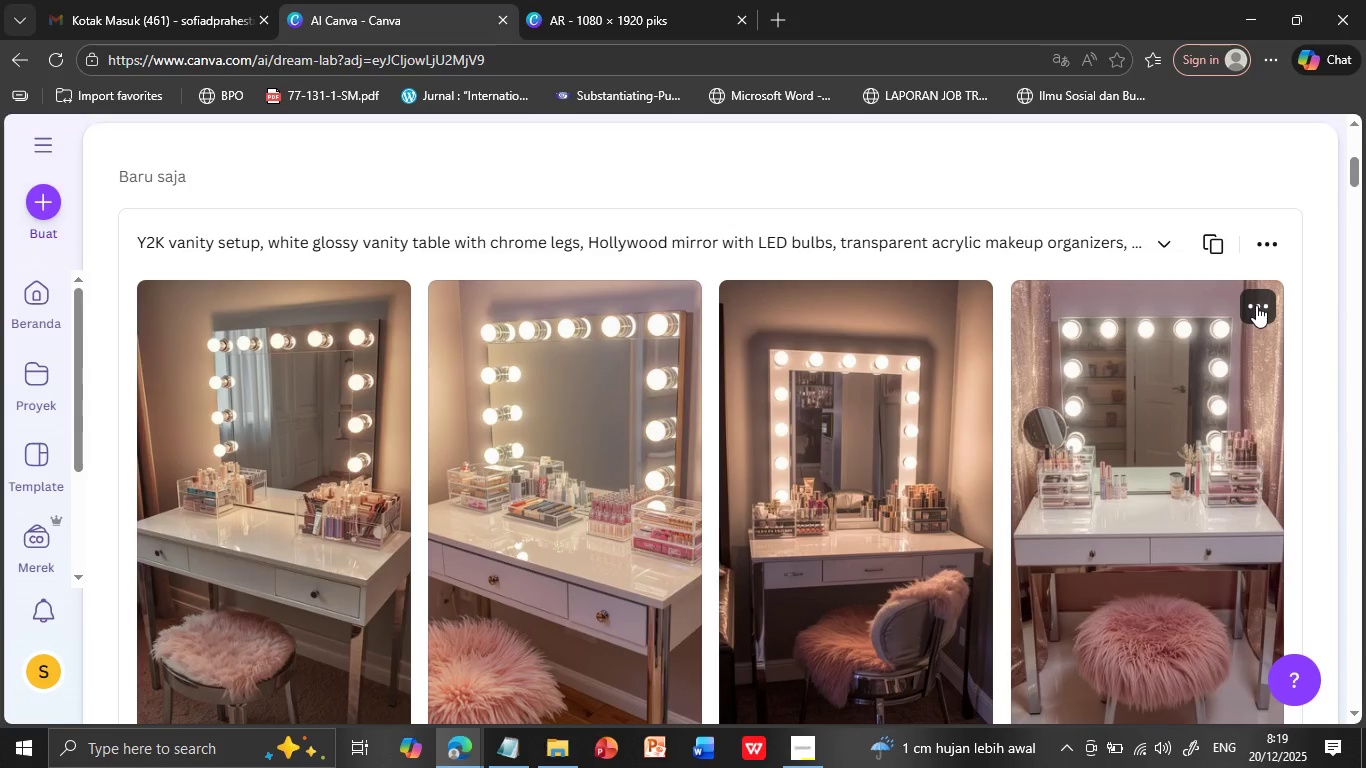 
left_click([1256, 305])
 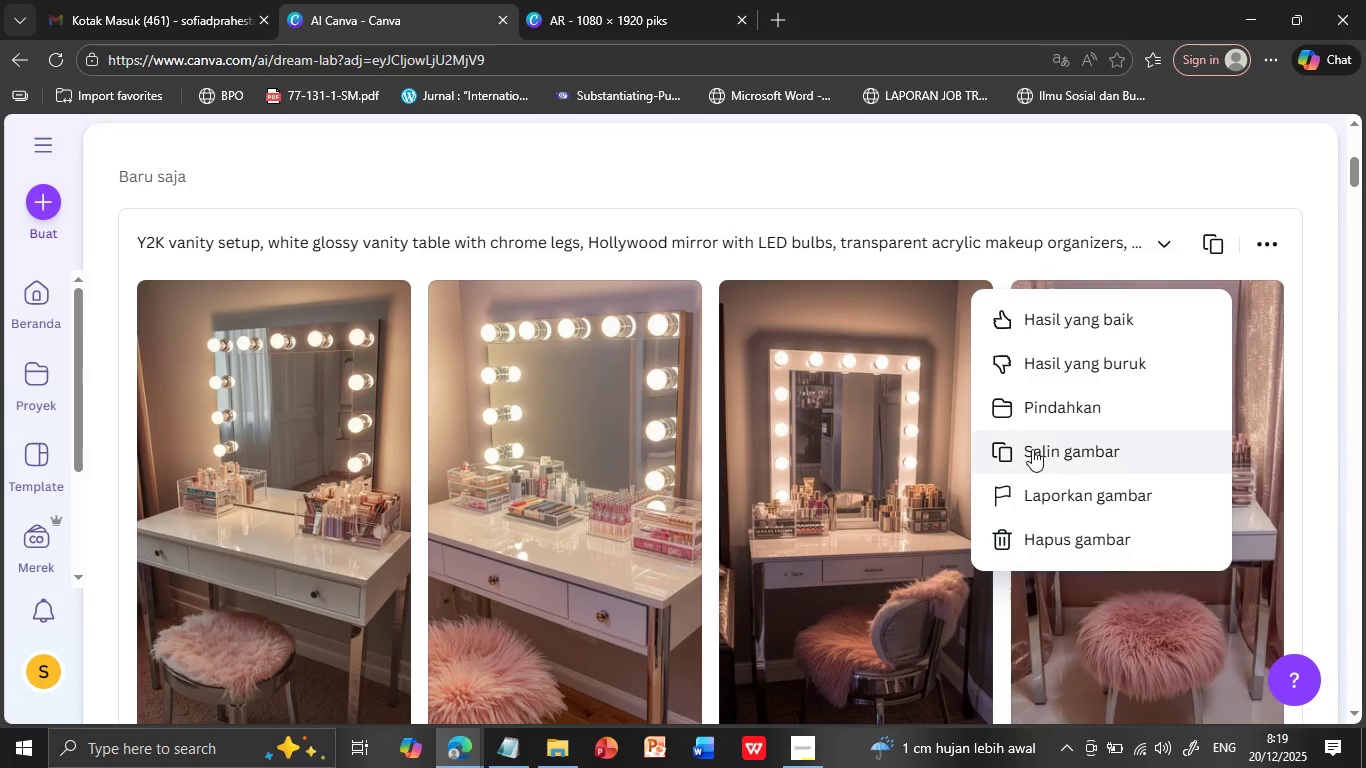 
left_click([1032, 449])
 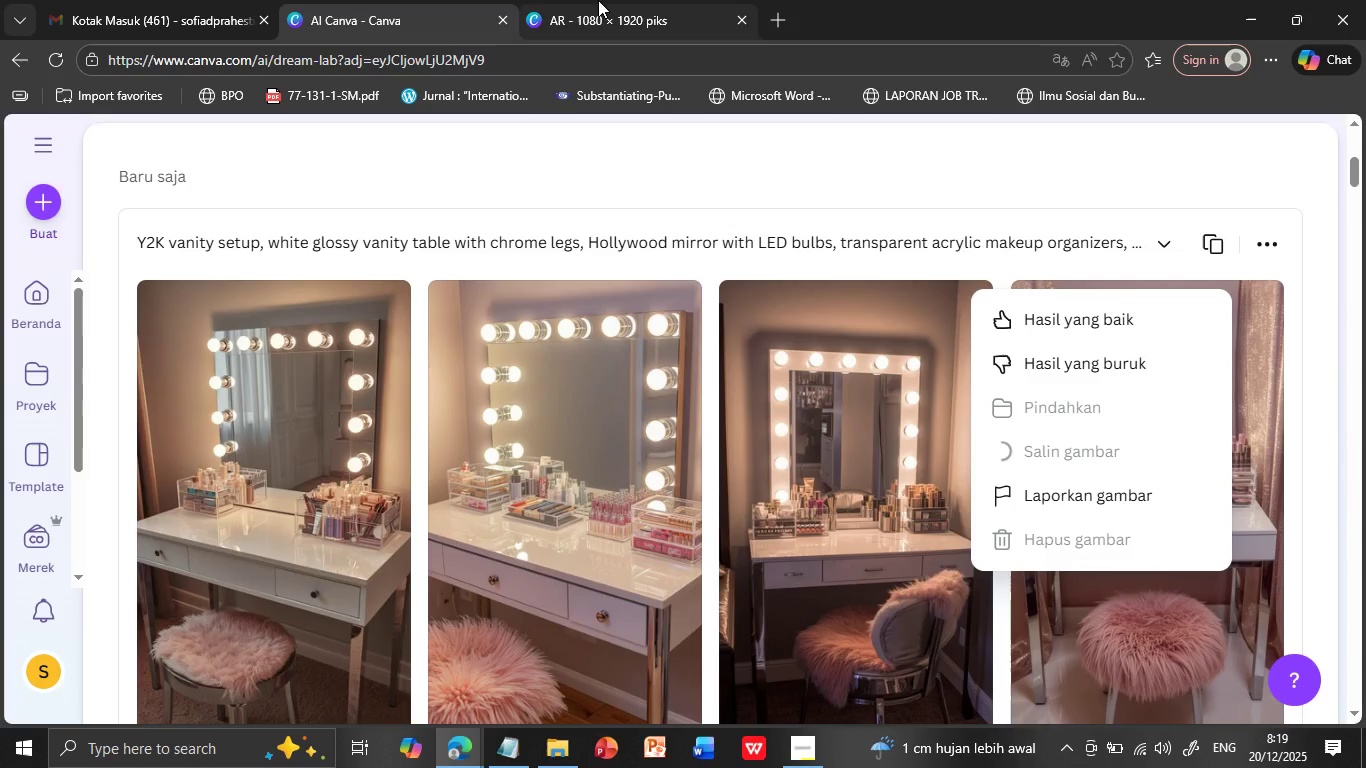 
left_click([598, 0])
 